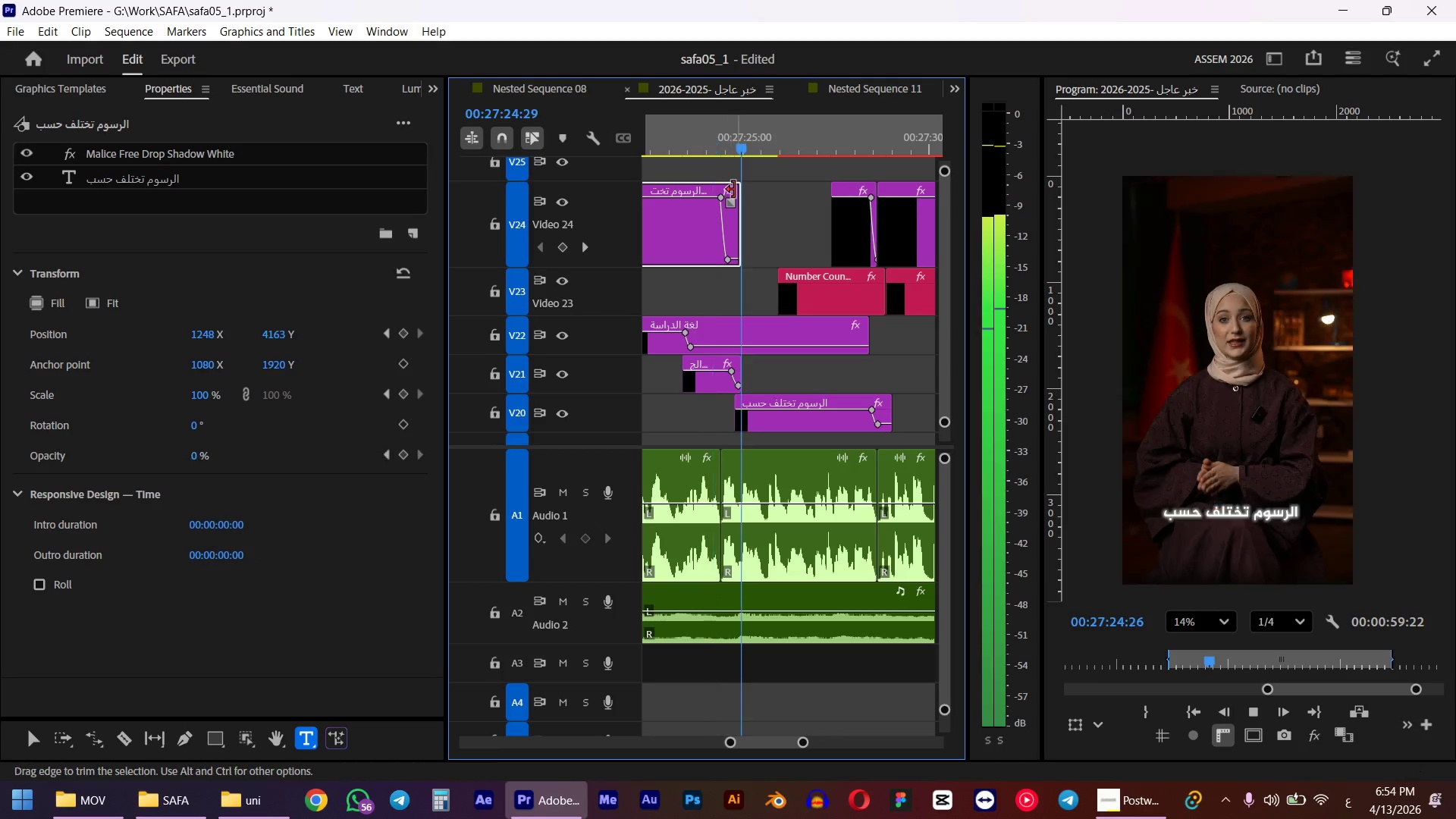 
key(Space)
 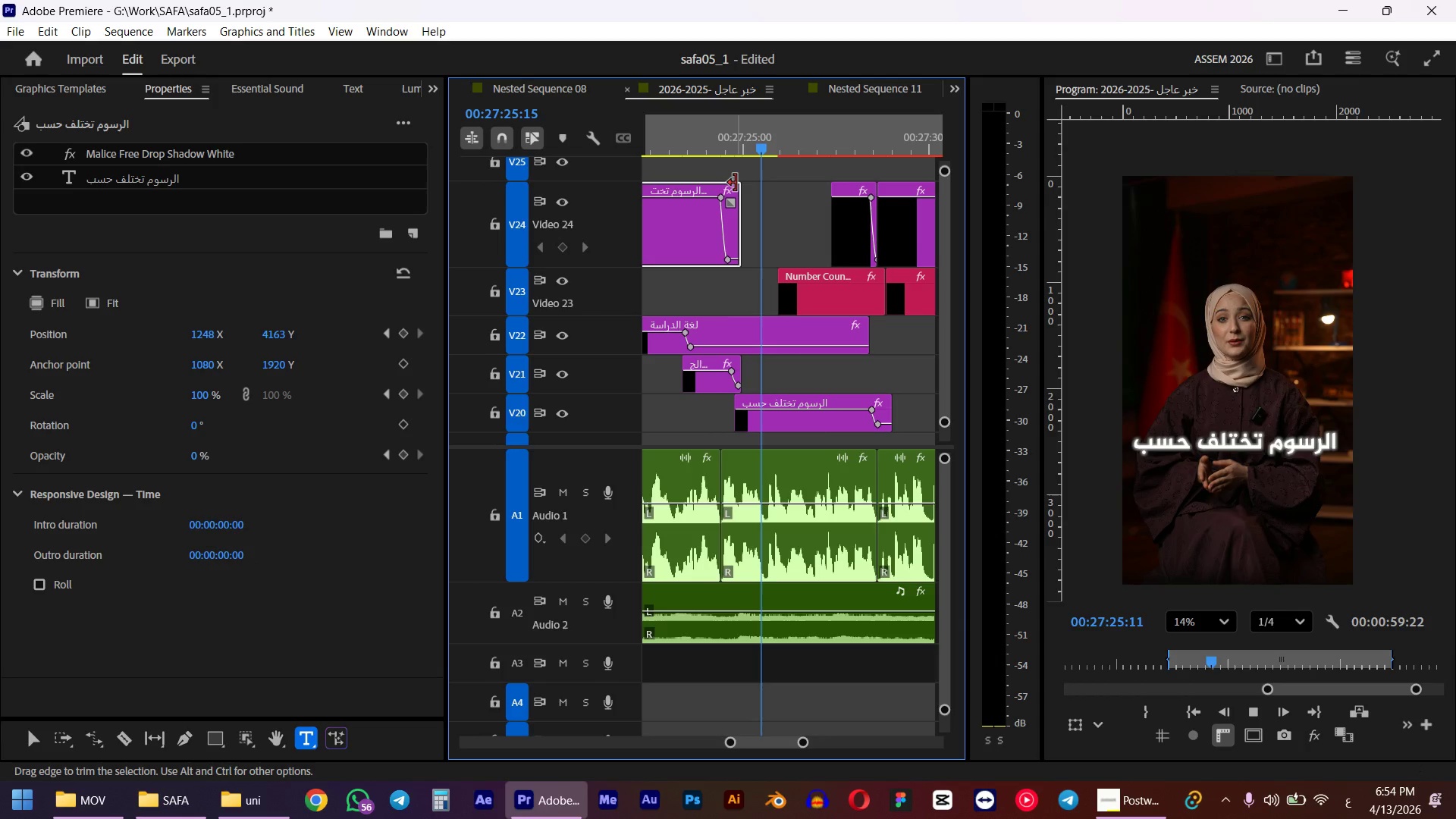 
left_click([708, 140])
 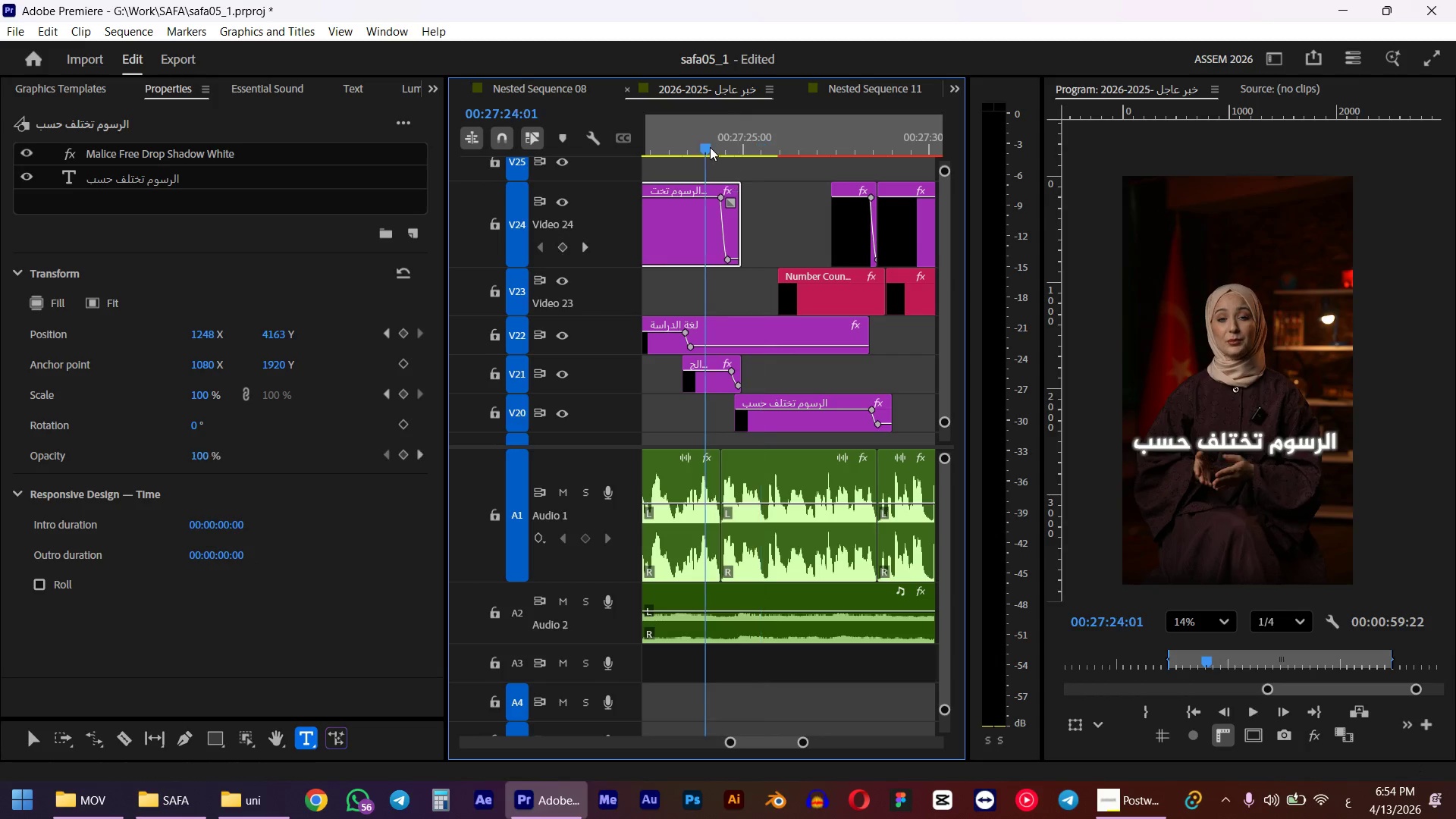 
key(Space)
 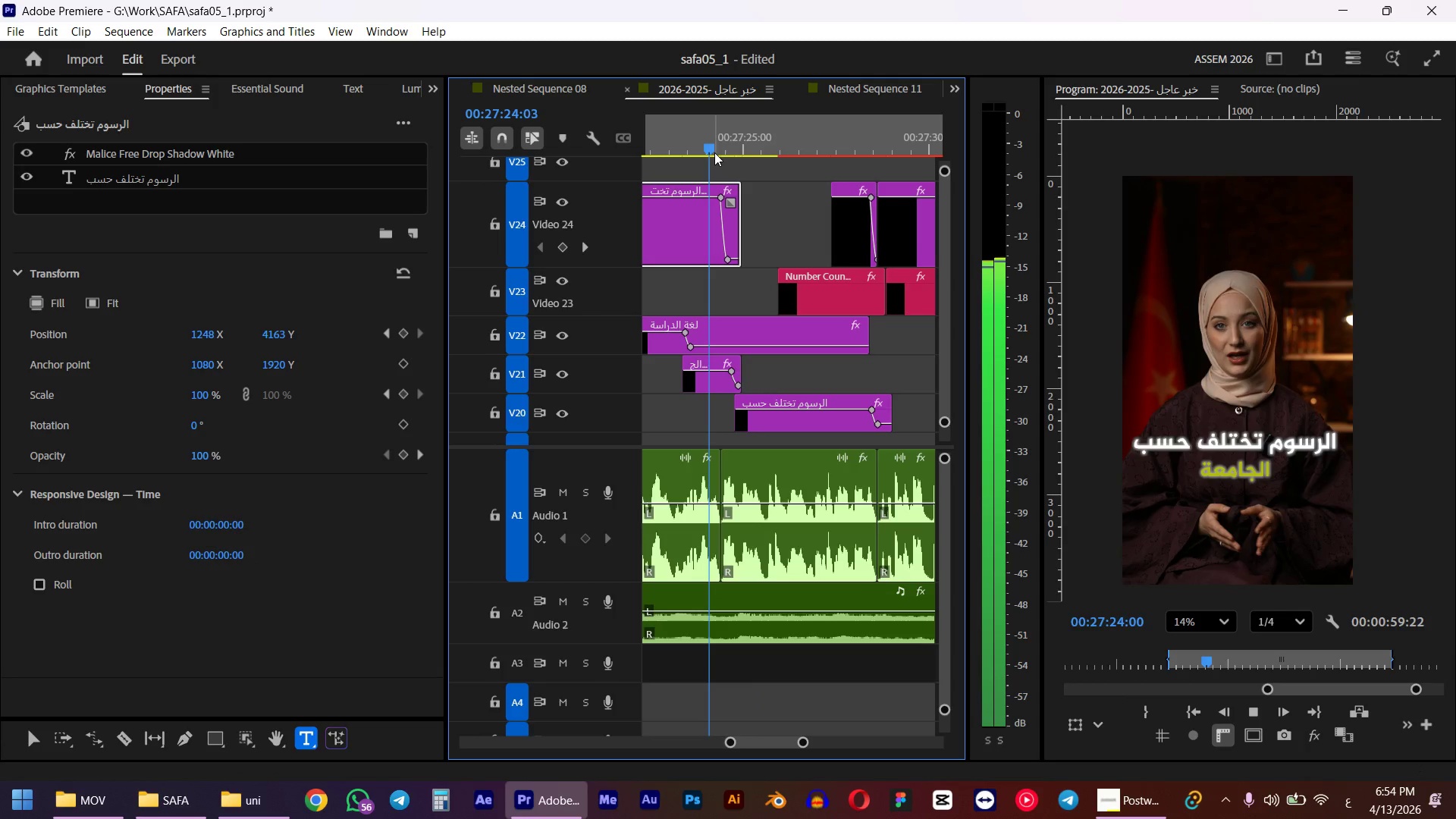 
key(Space)
 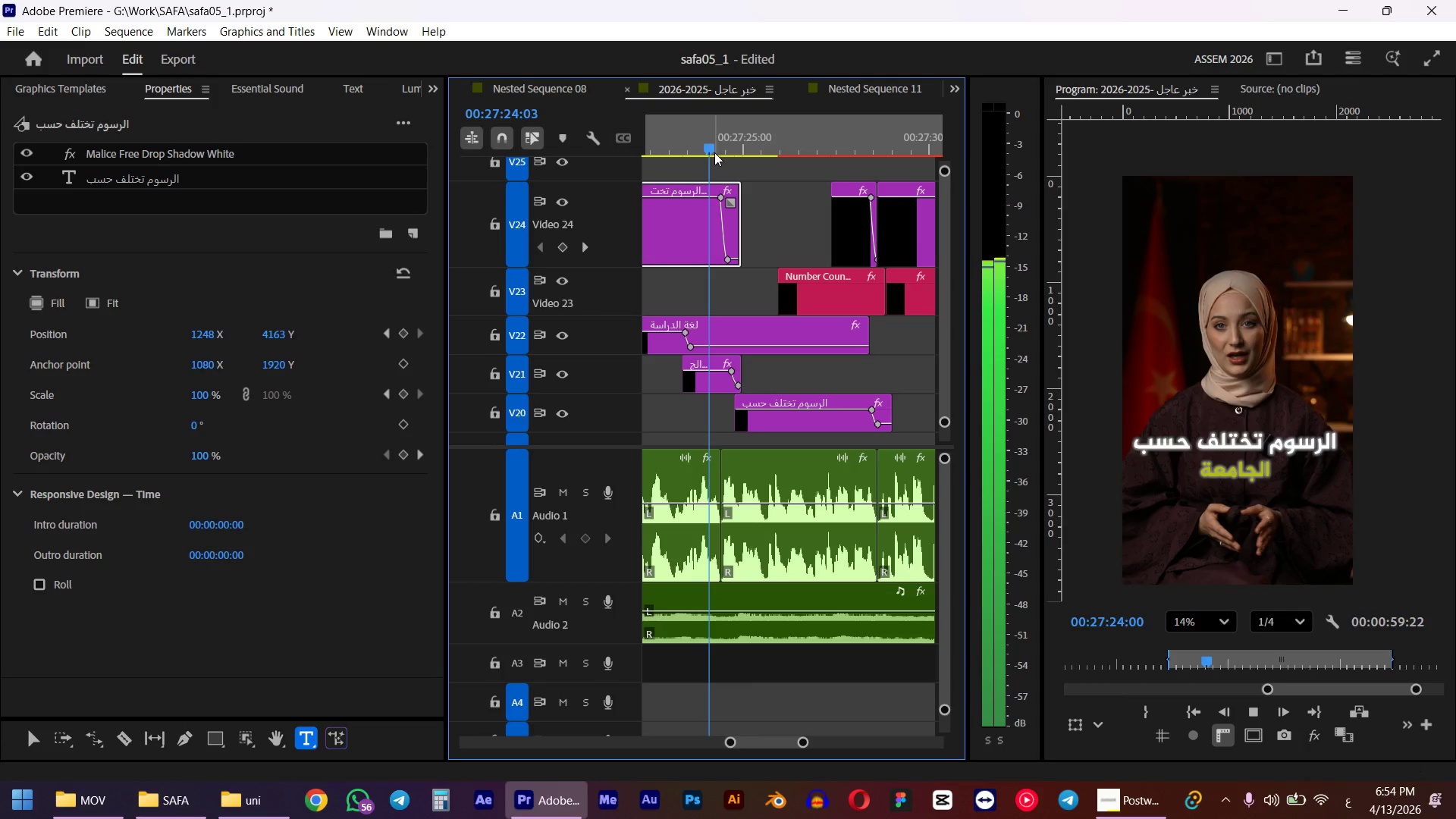 
left_click([707, 152])
 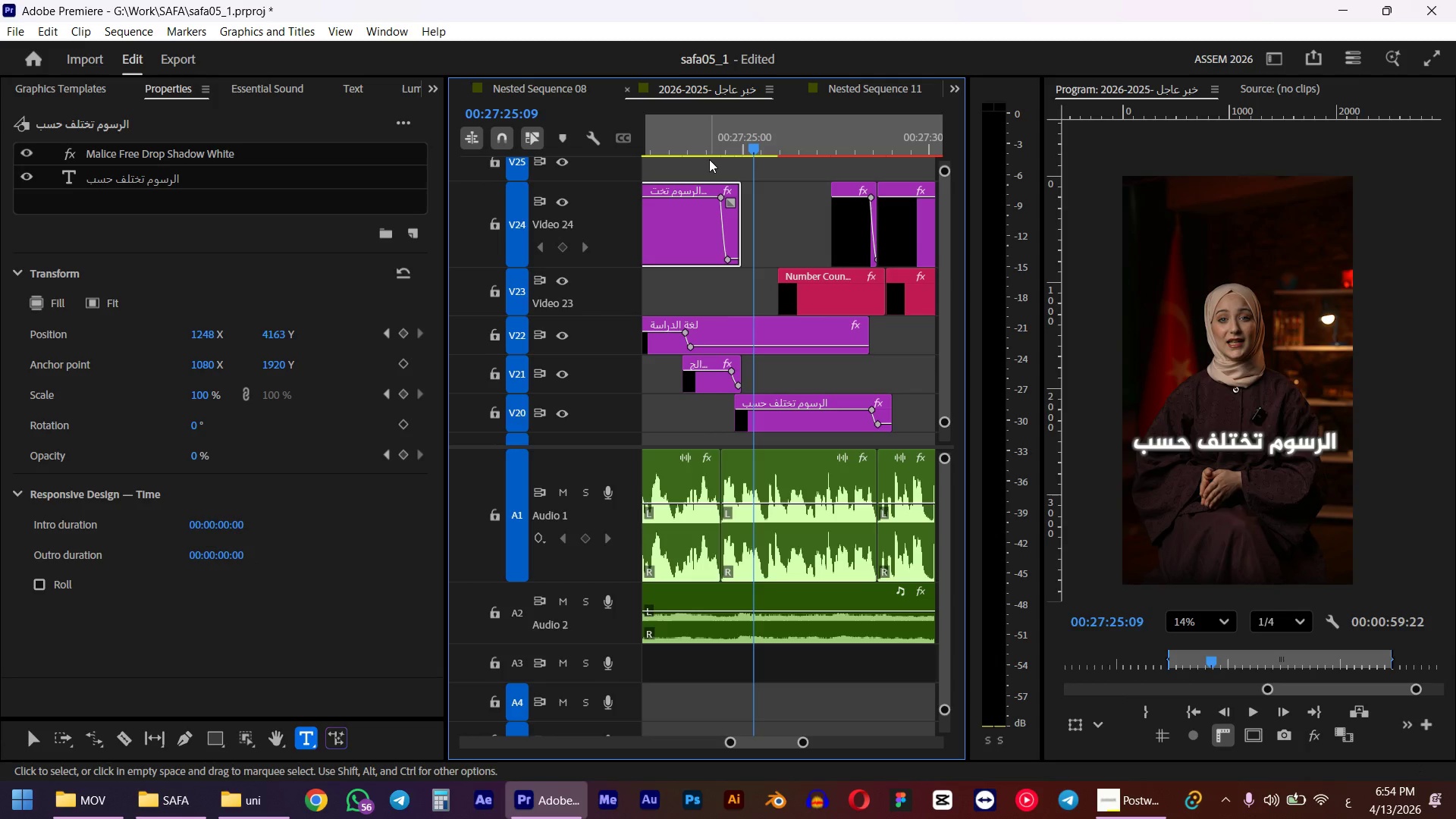 
hold_key(key=AltLeft, duration=0.52)
 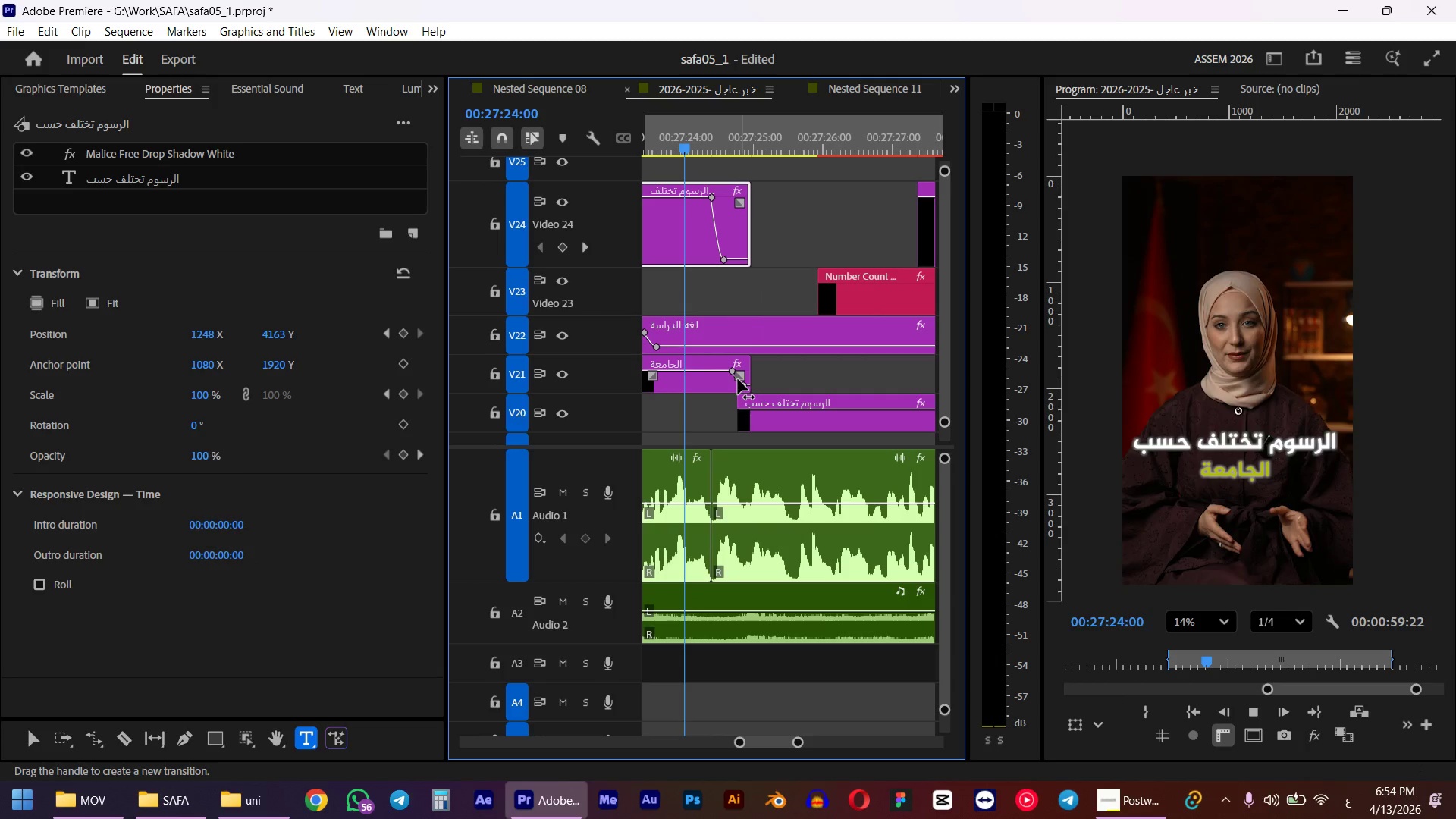 
key(Space)
 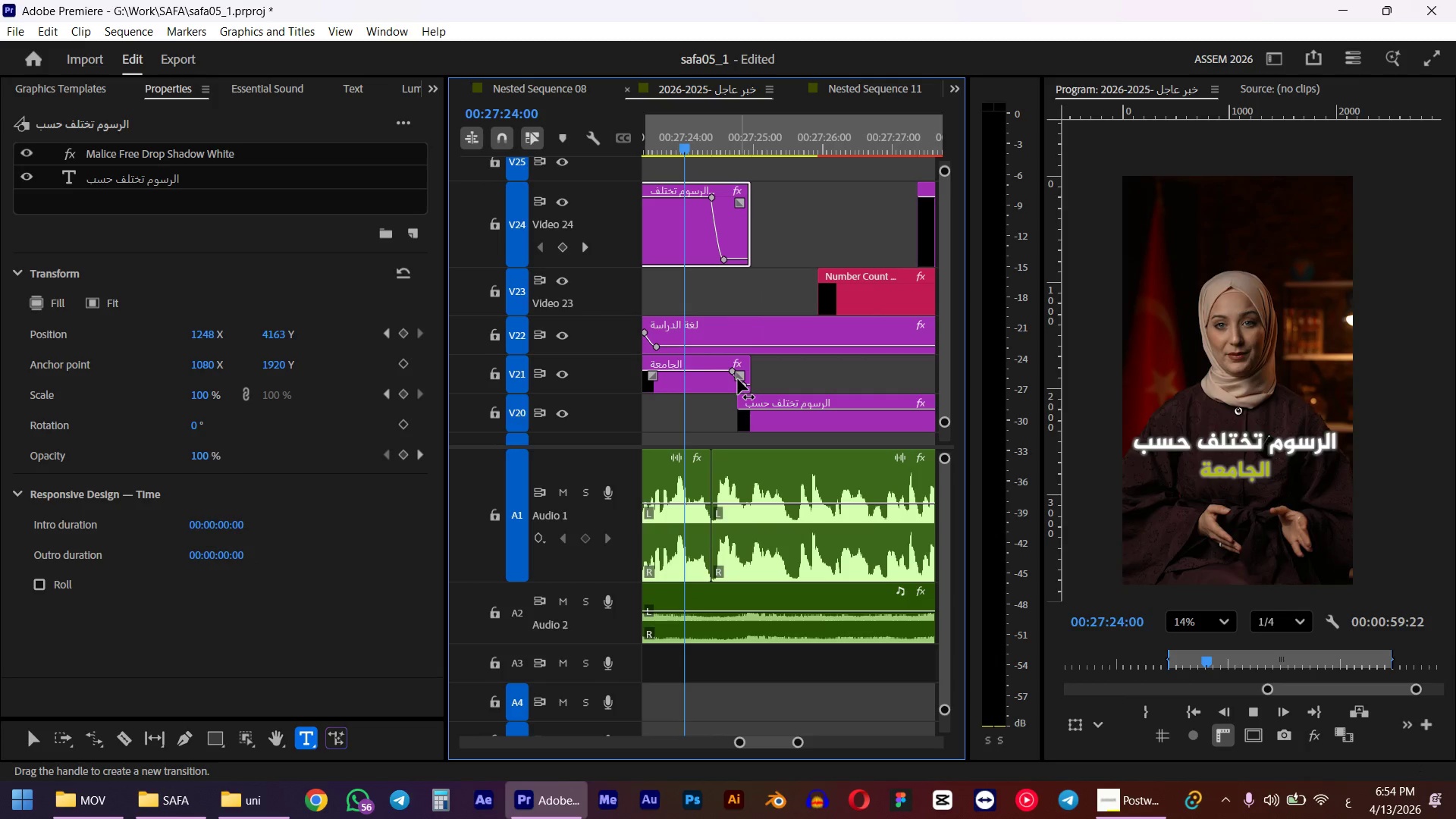 
scroll: coordinate [732, 331], scroll_direction: up, amount: 5.0
 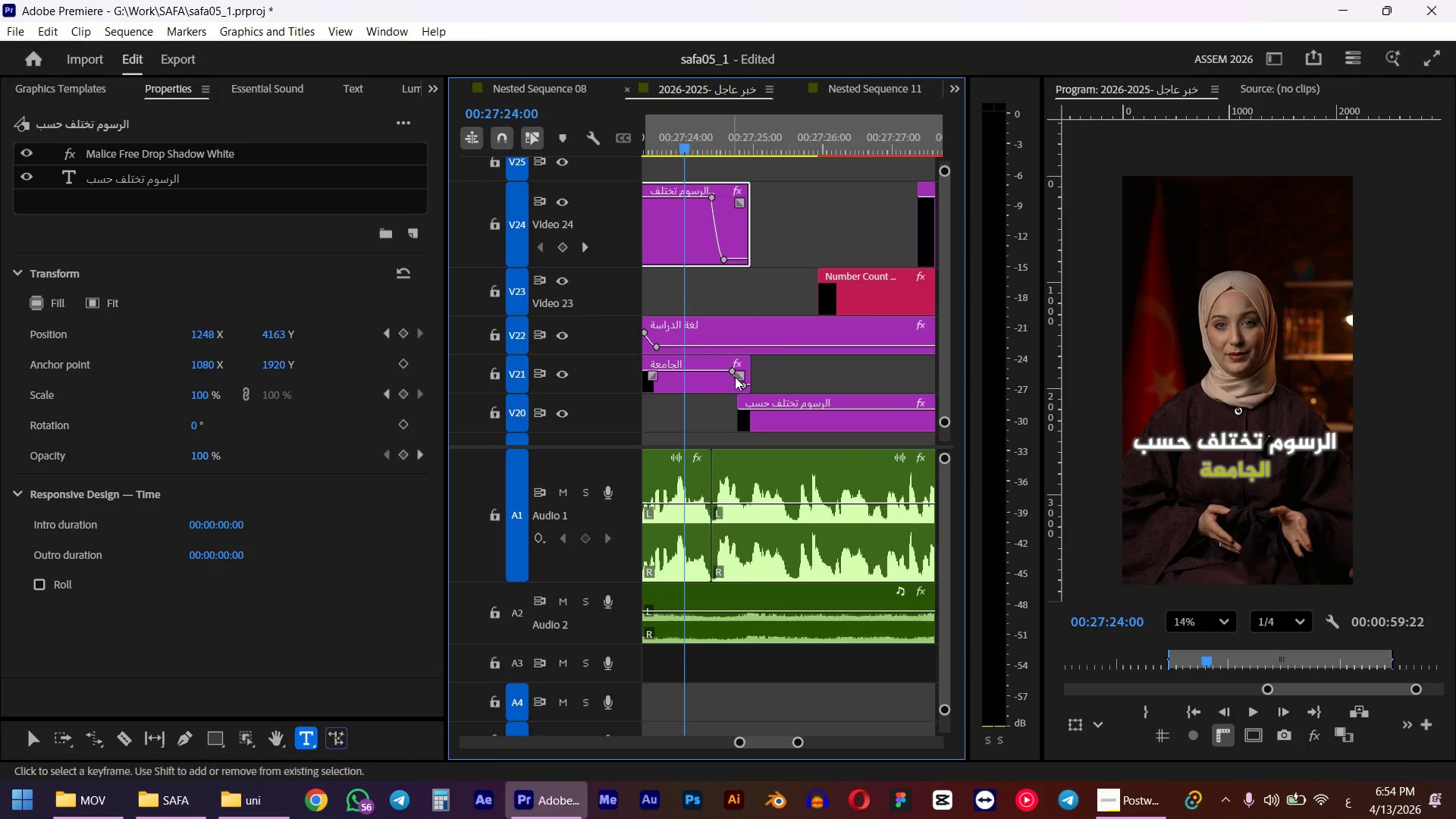 
key(Space)
 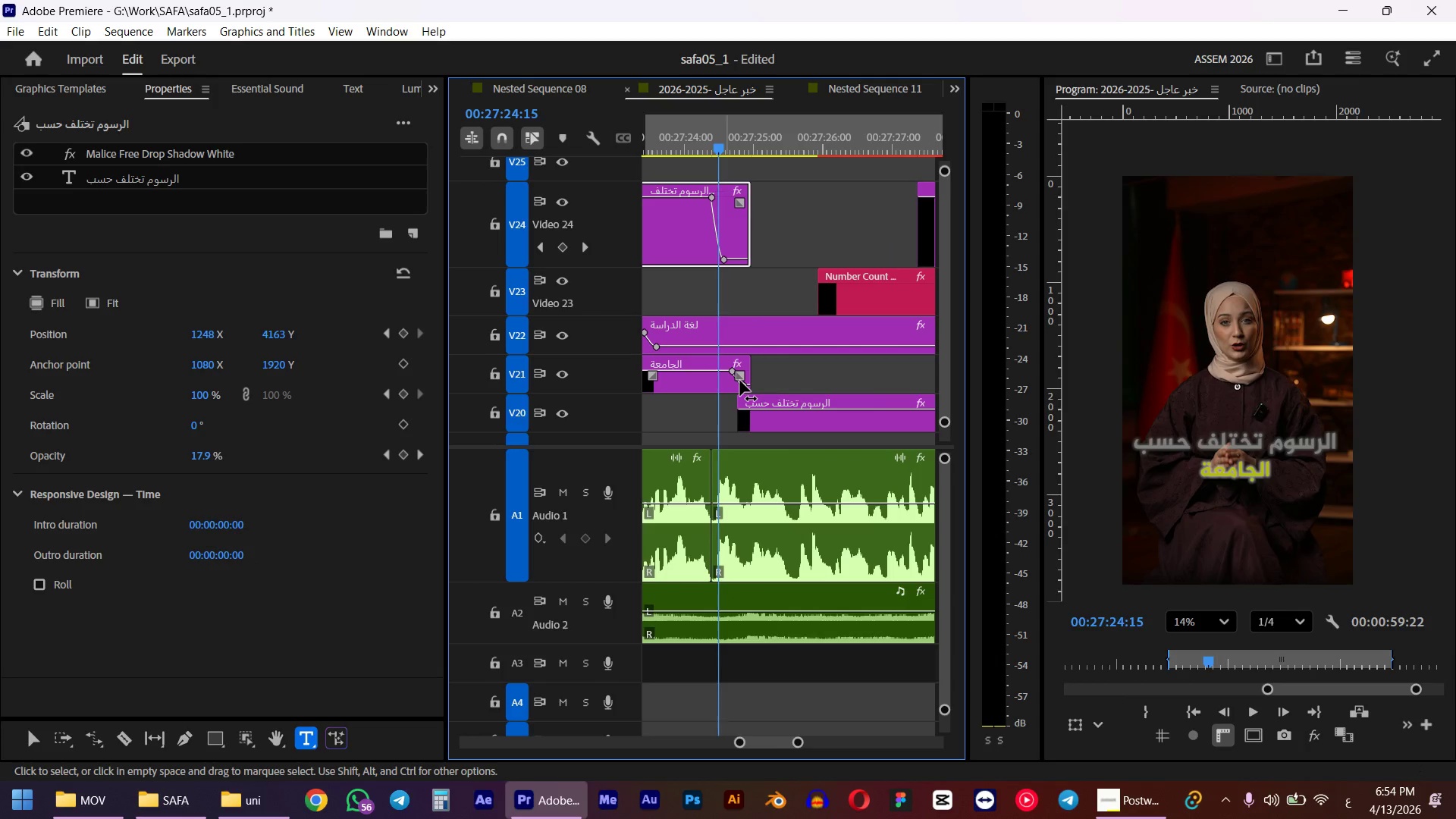 
left_click_drag(start_coordinate=[720, 142], to_coordinate=[713, 143])
 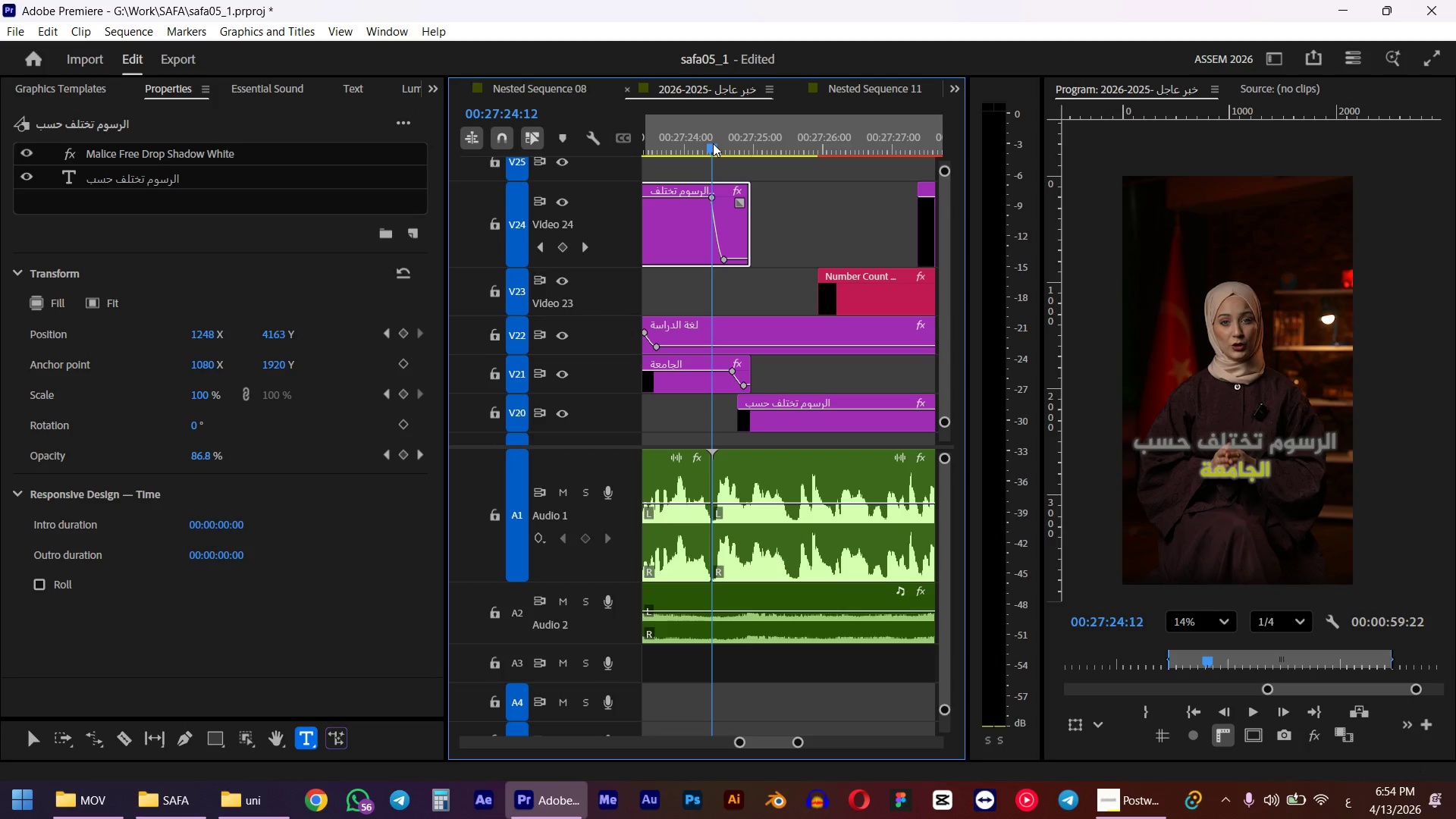 
hold_key(key=ShiftLeft, duration=0.45)
 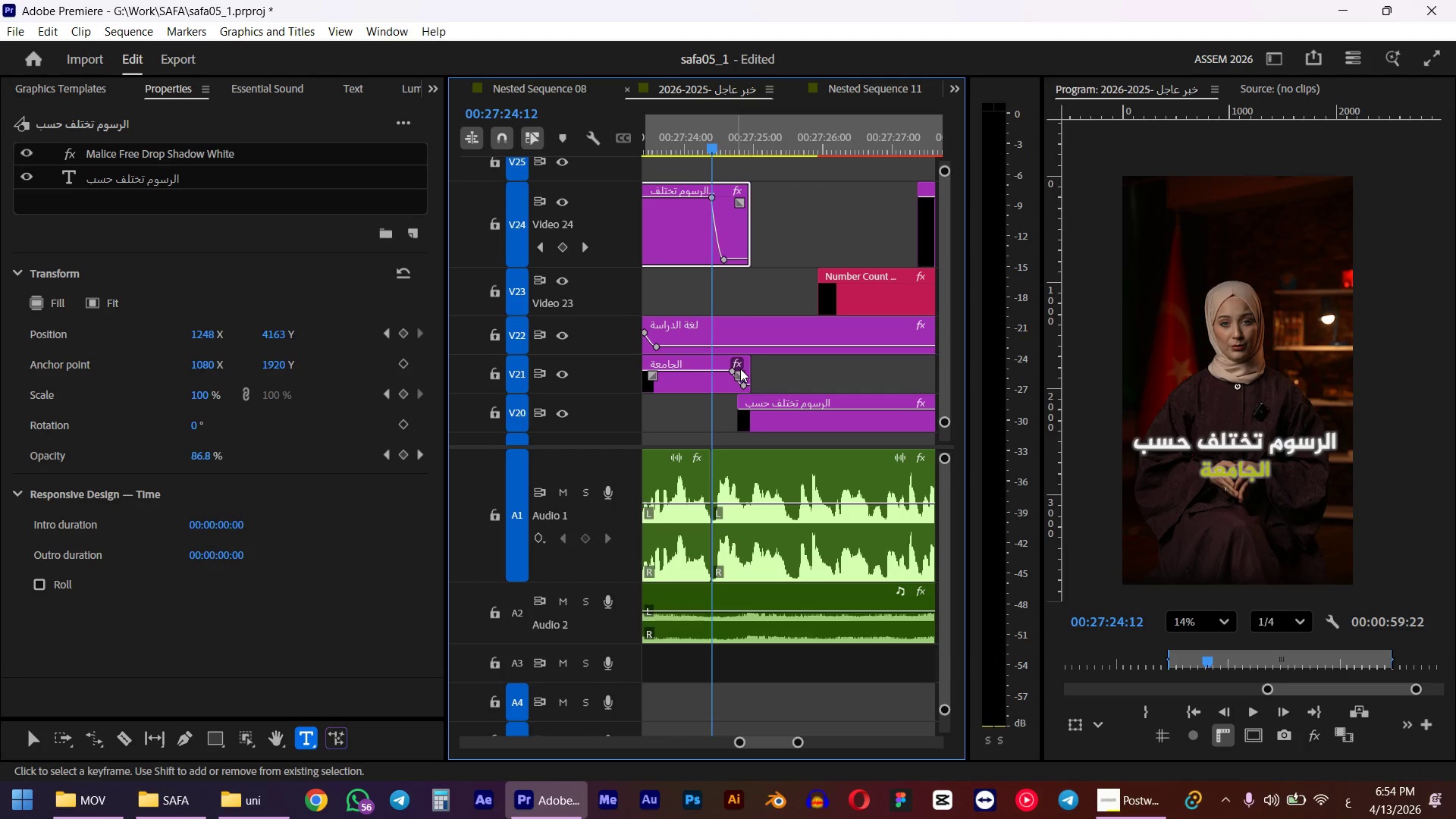 
left_click([734, 370])
 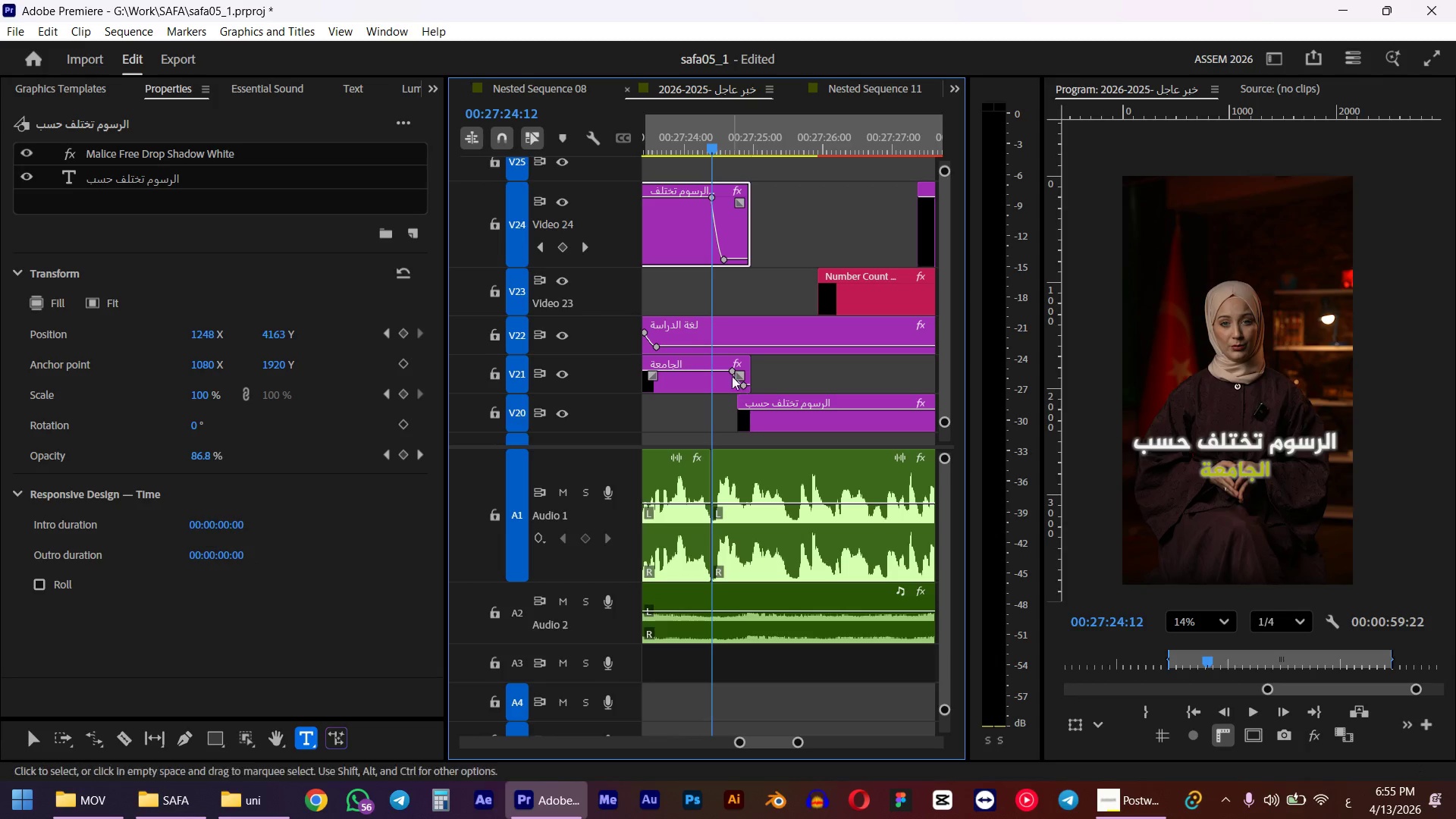 
left_click([732, 375])
 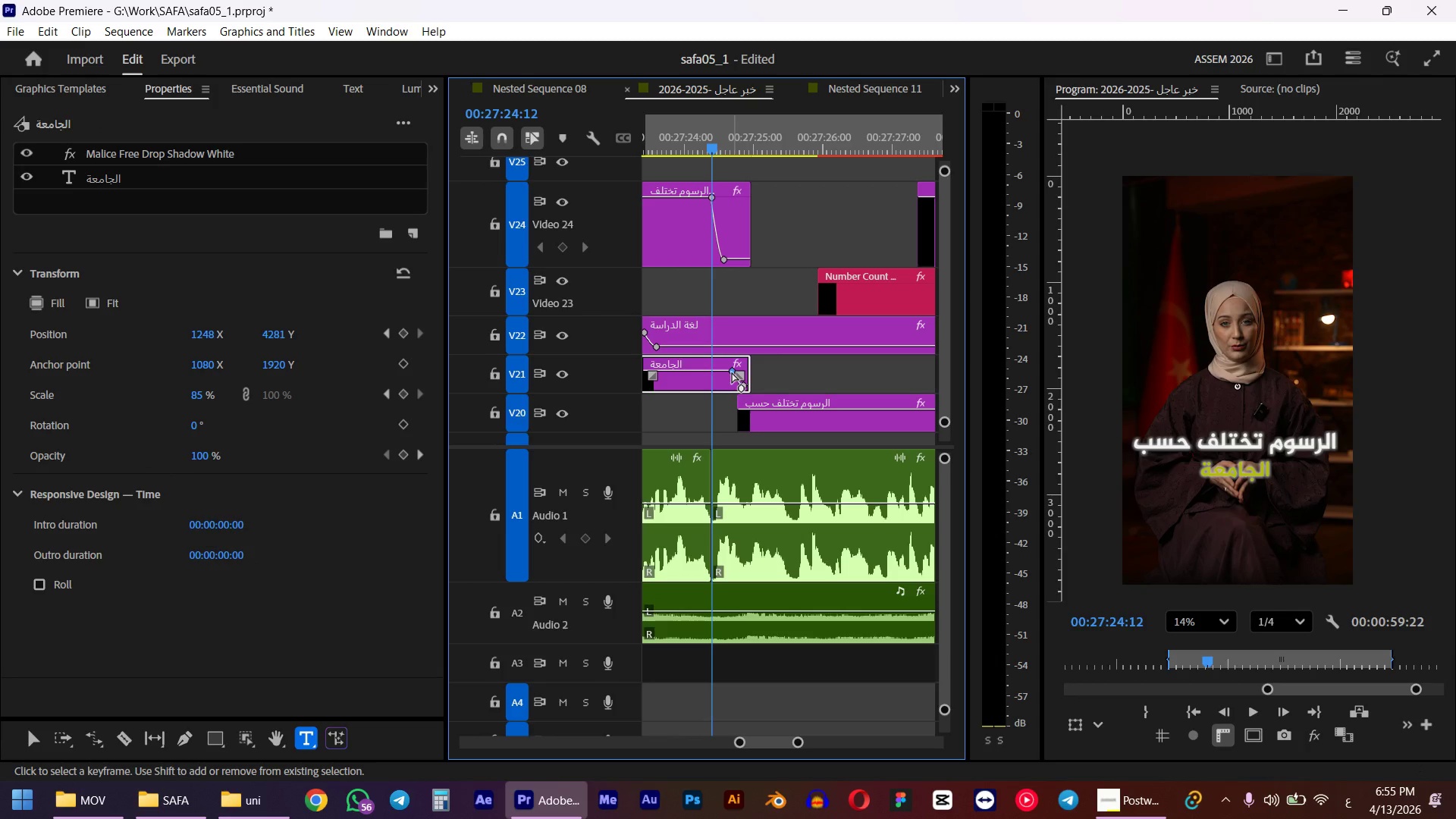 
hold_key(key=ShiftLeft, duration=1.45)
left_click([744, 386])
 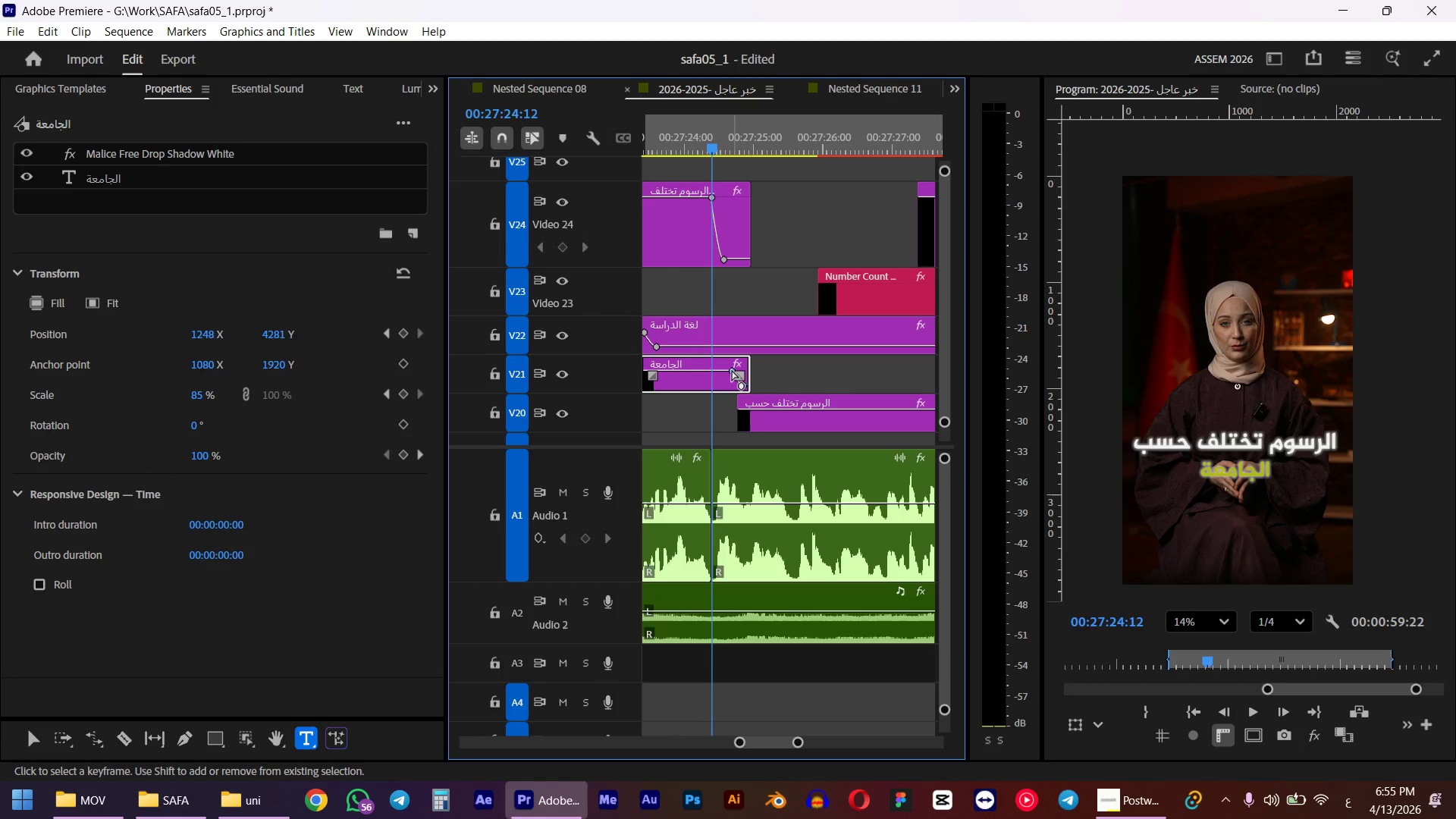 
left_click_drag(start_coordinate=[732, 370], to_coordinate=[704, 372])
 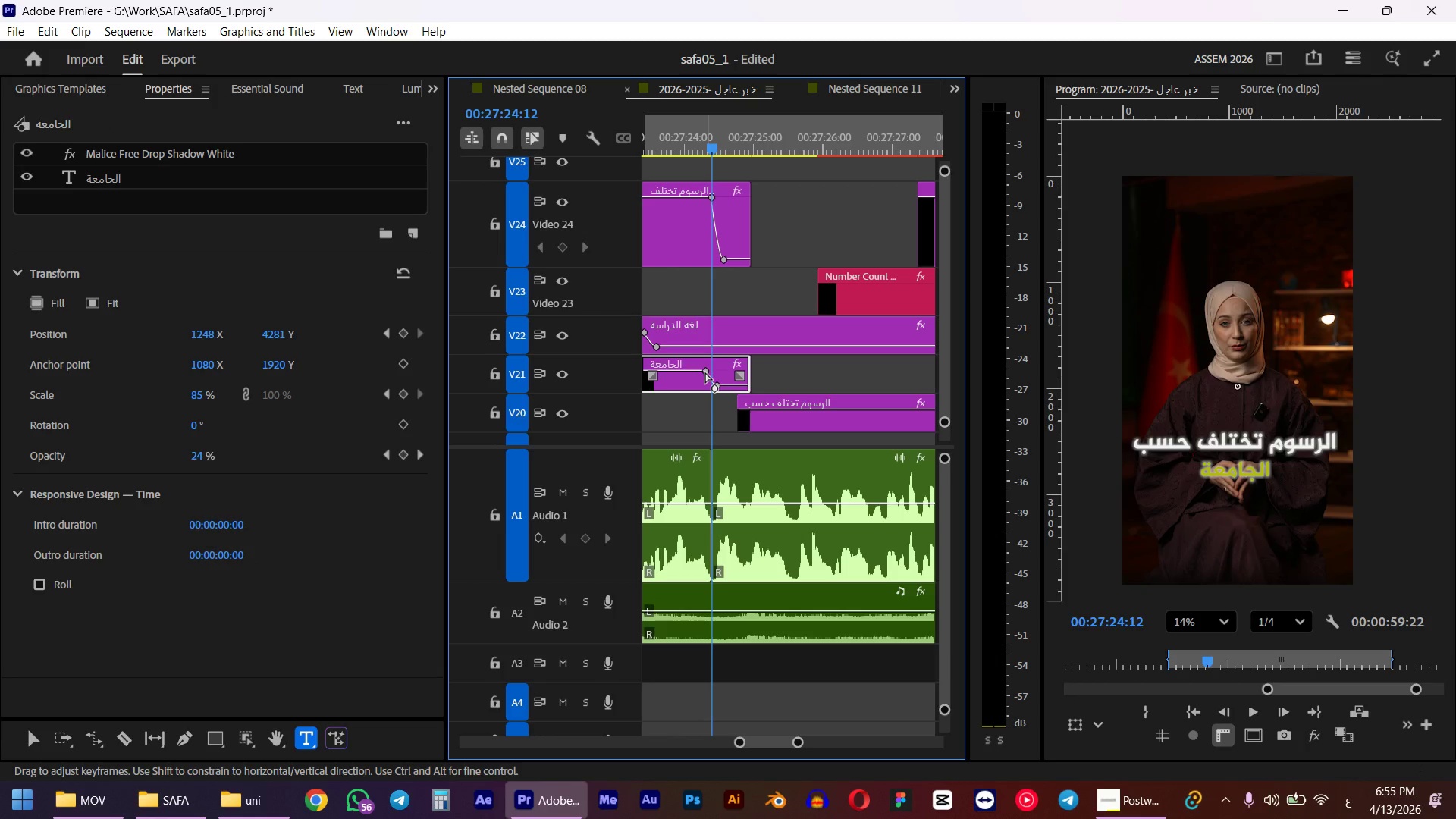 
left_click([686, 139])
 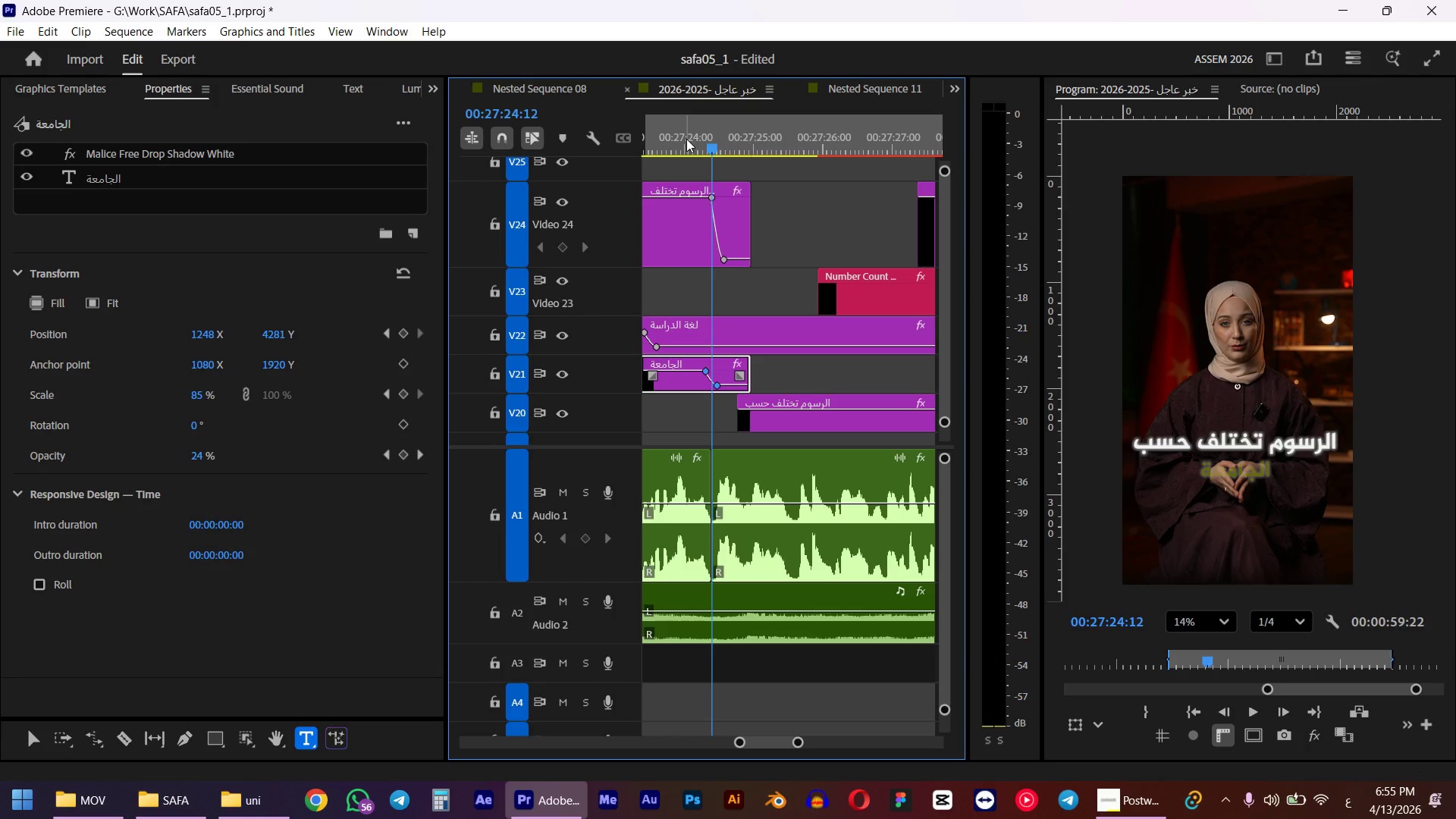 
key(Space)
 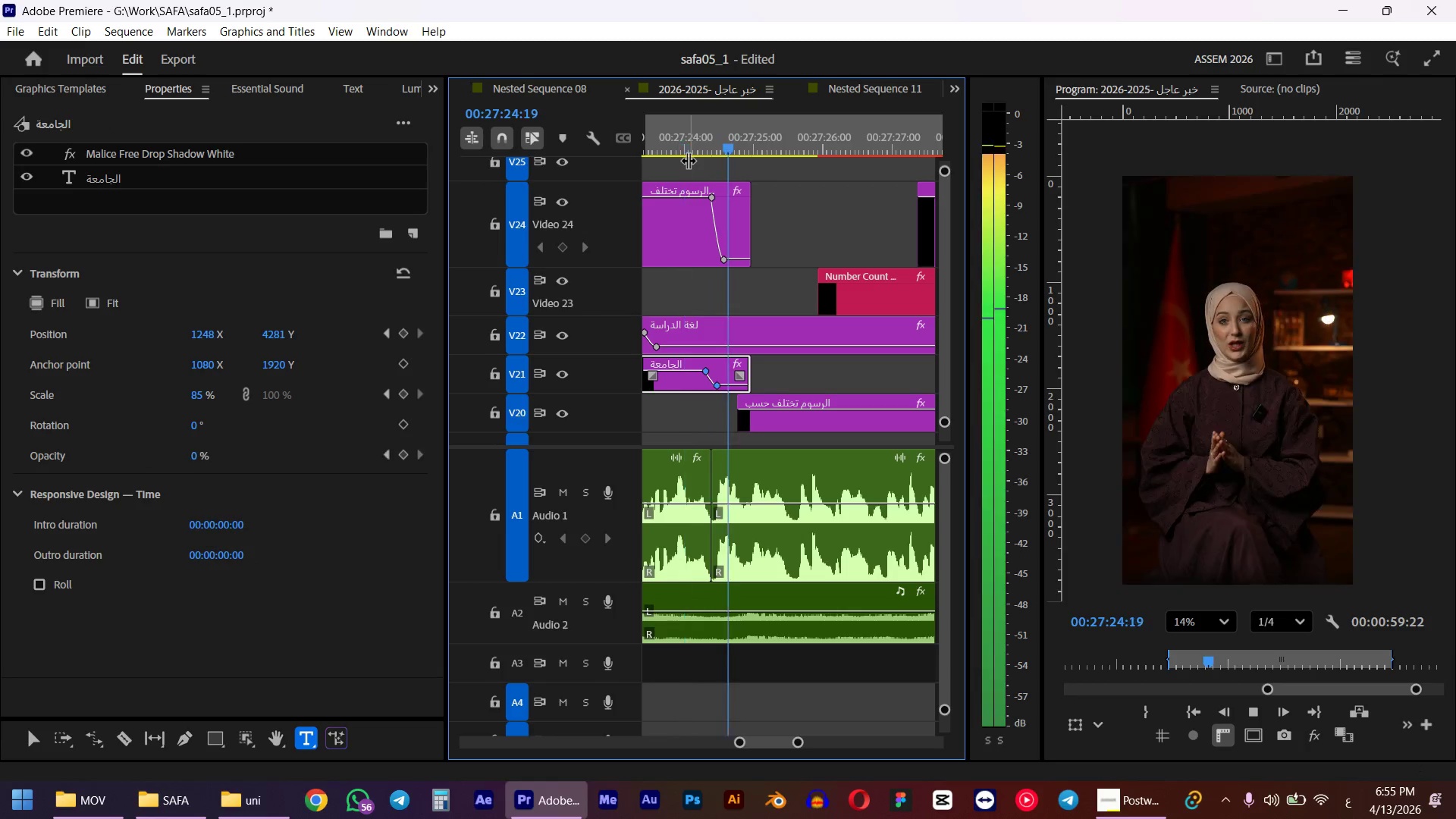 
key(Space)
 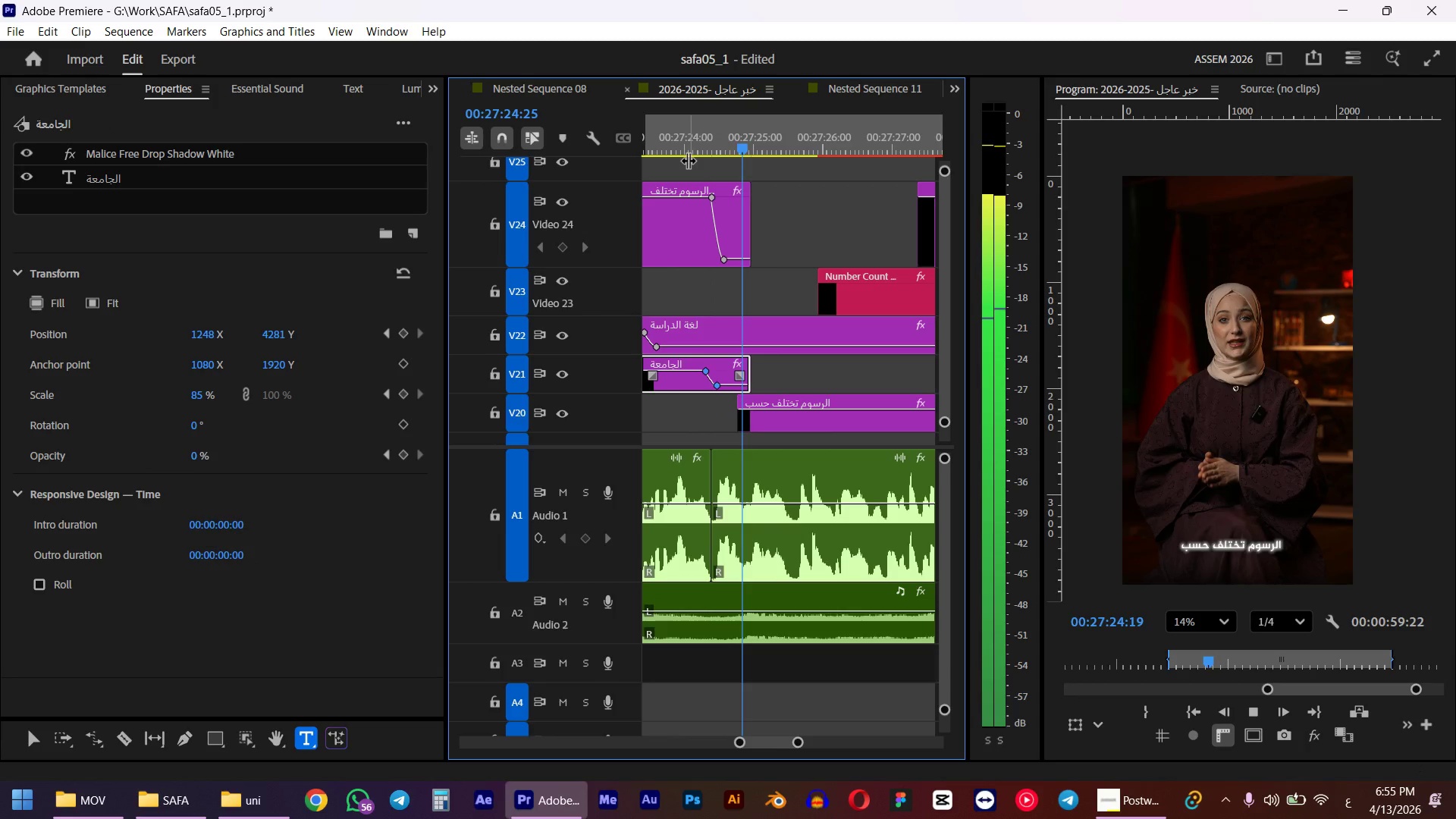 
left_click([686, 146])
 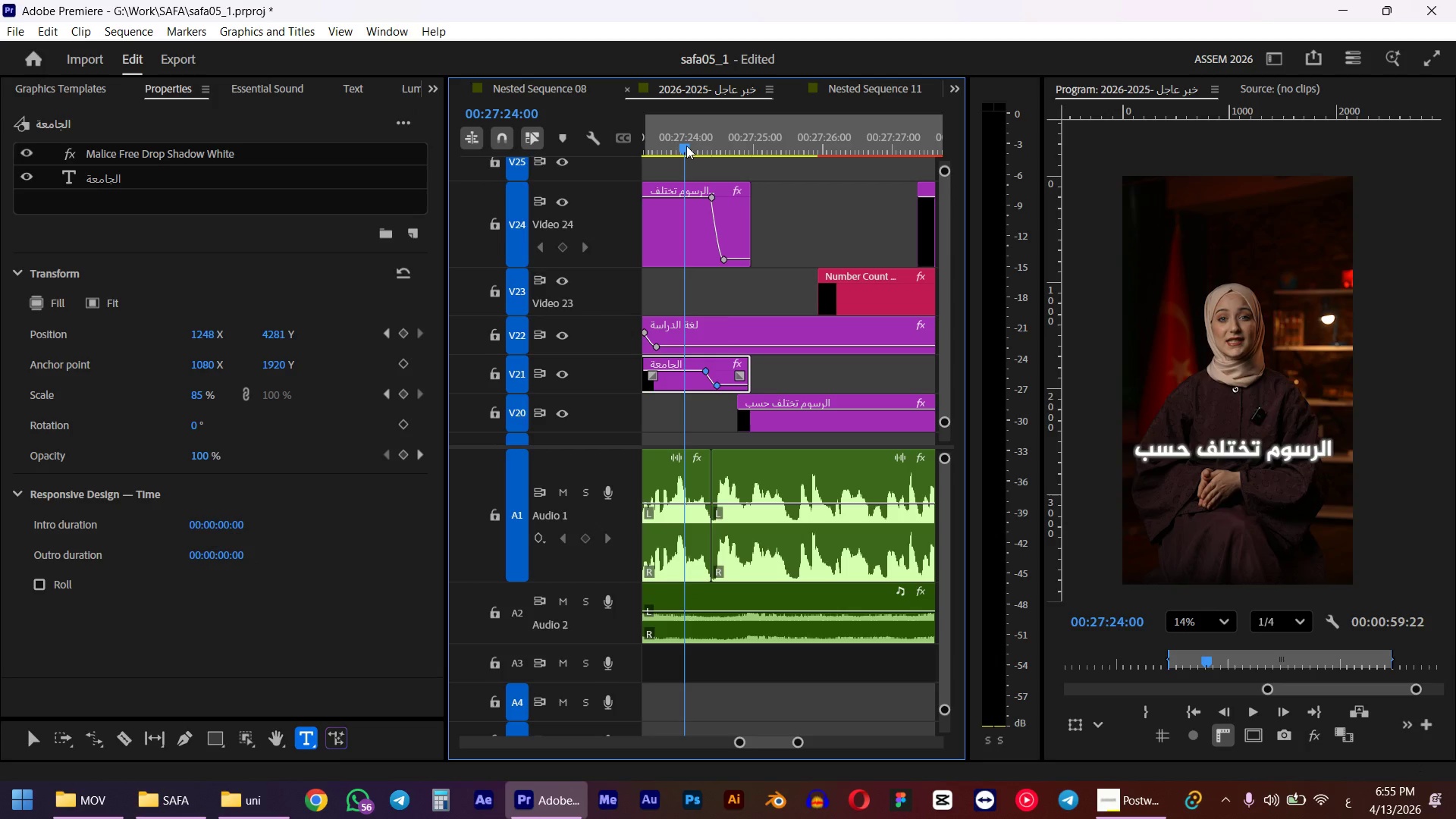 
left_click([724, 259])
 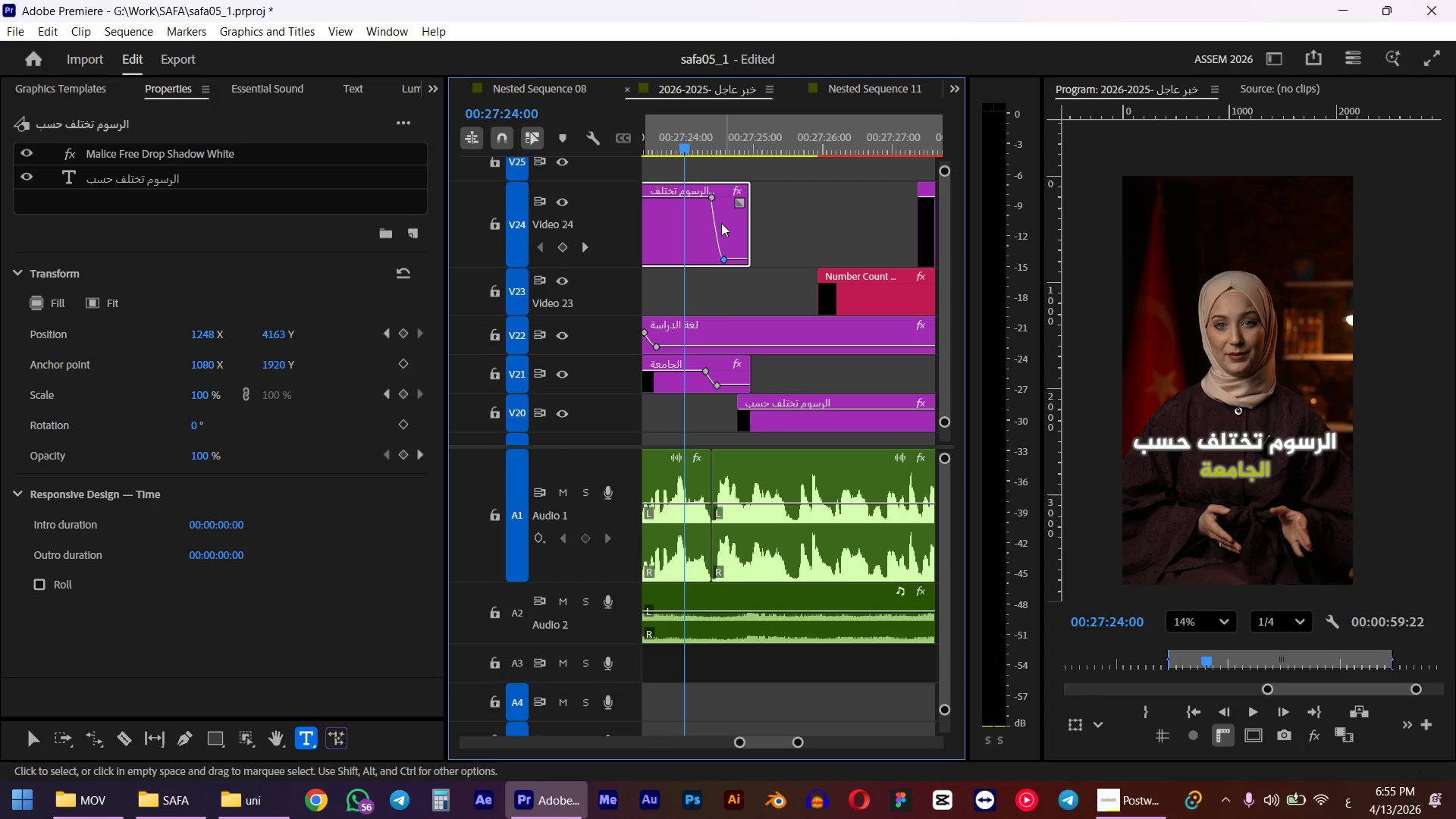 
hold_key(key=ShiftLeft, duration=1.75)
left_click([711, 198])
 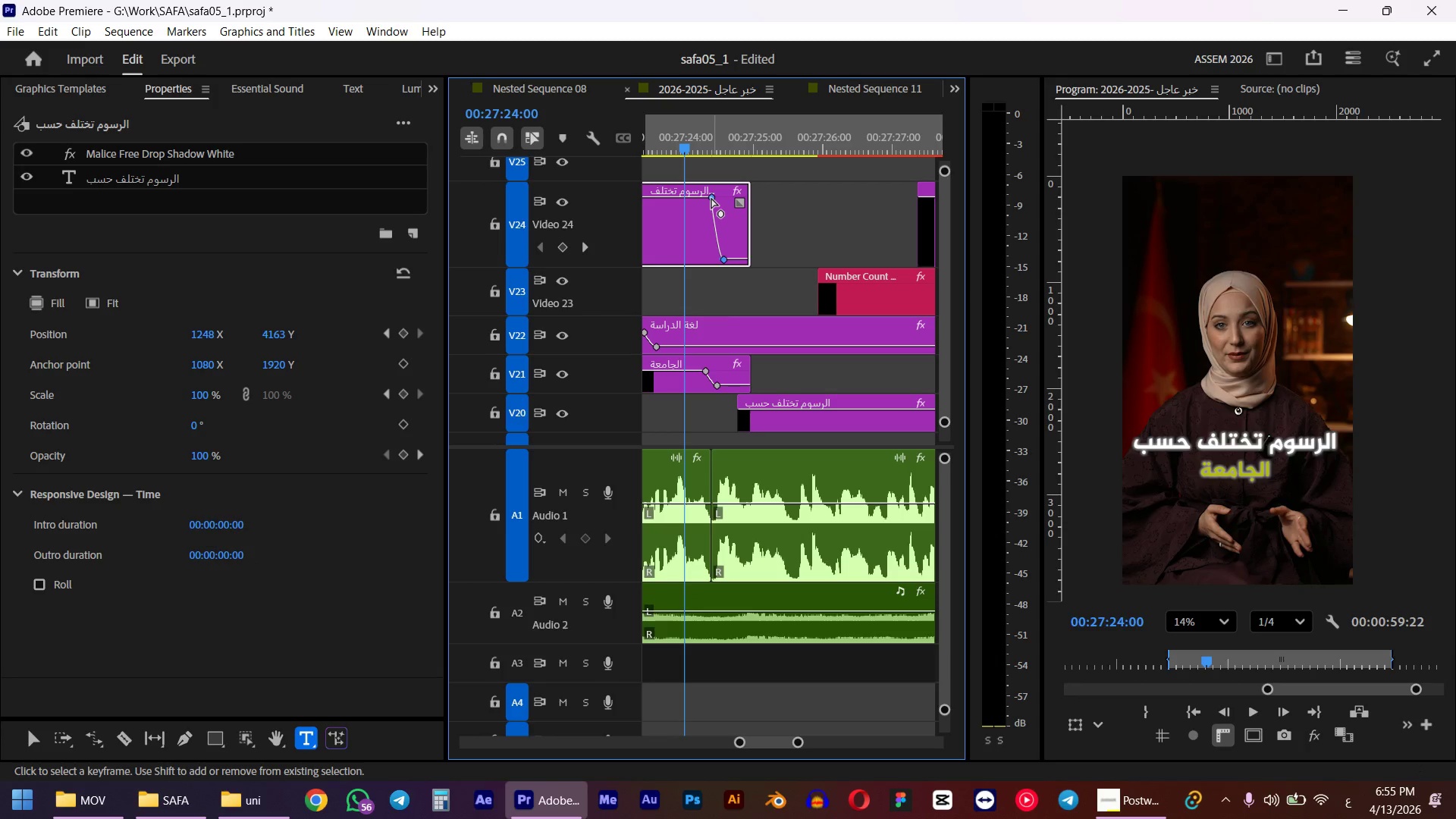 
left_click_drag(start_coordinate=[711, 198], to_coordinate=[707, 197])
 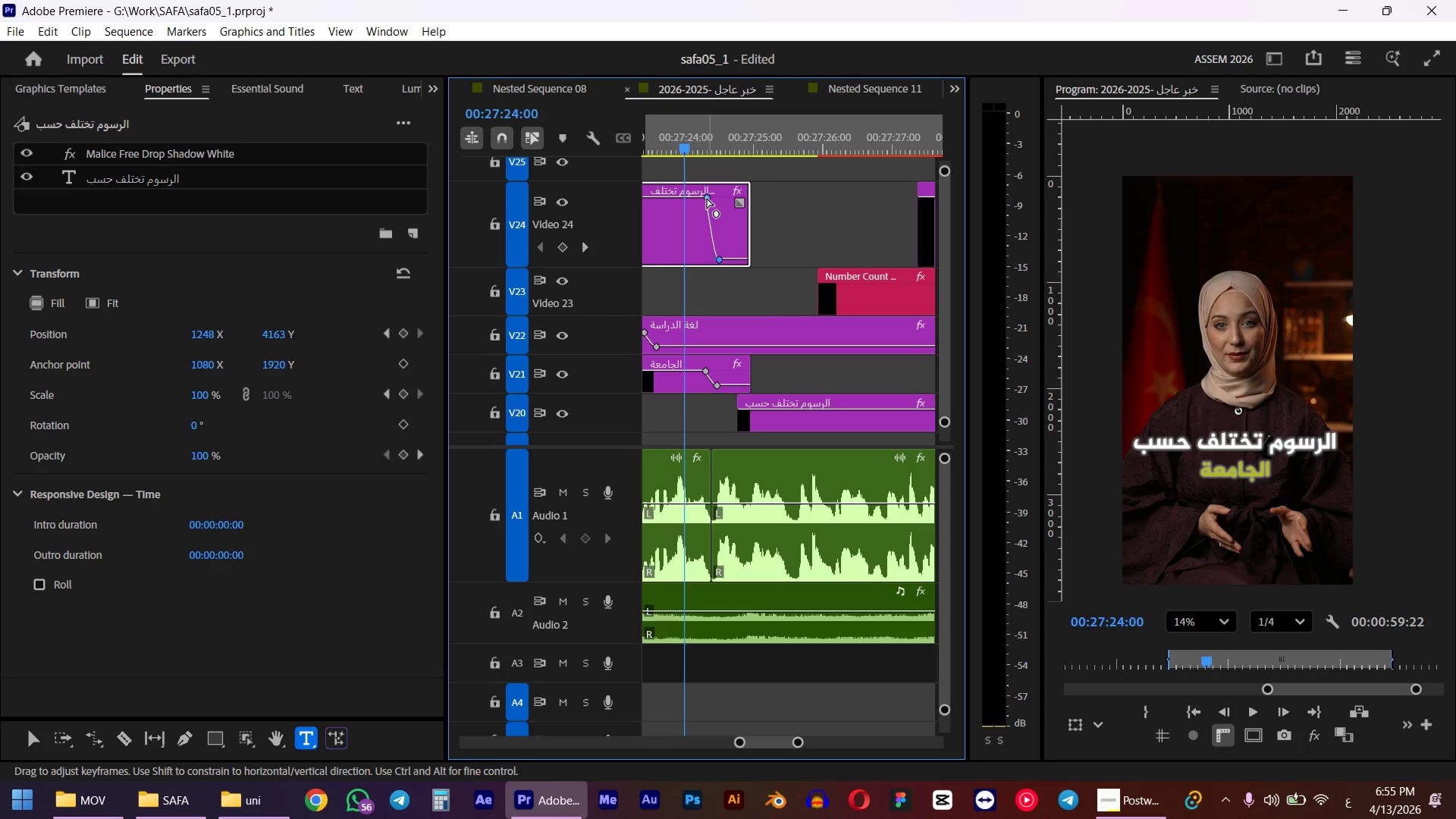 
hold_key(key=ShiftLeft, duration=0.34)
 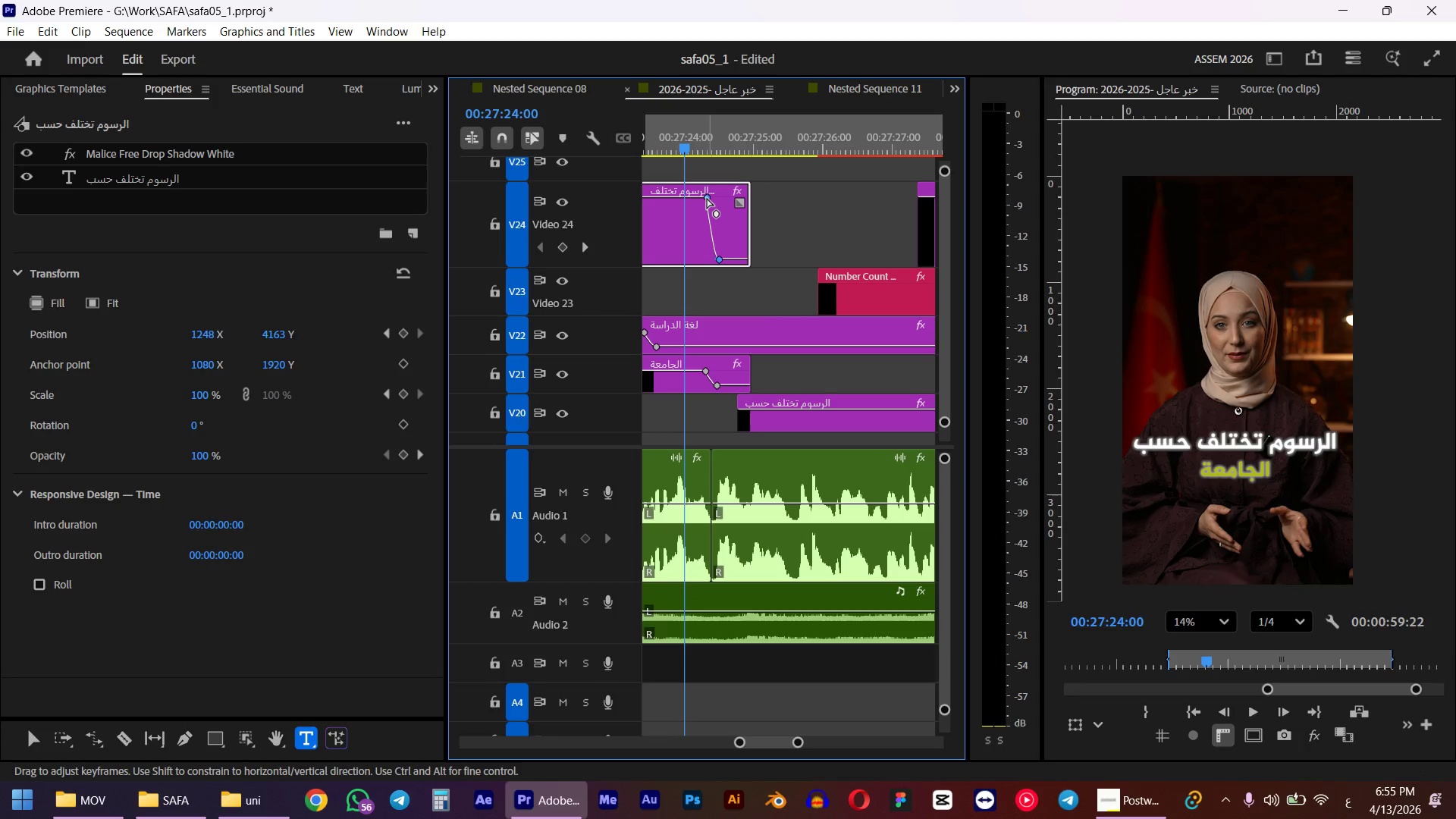 
key(Space)
 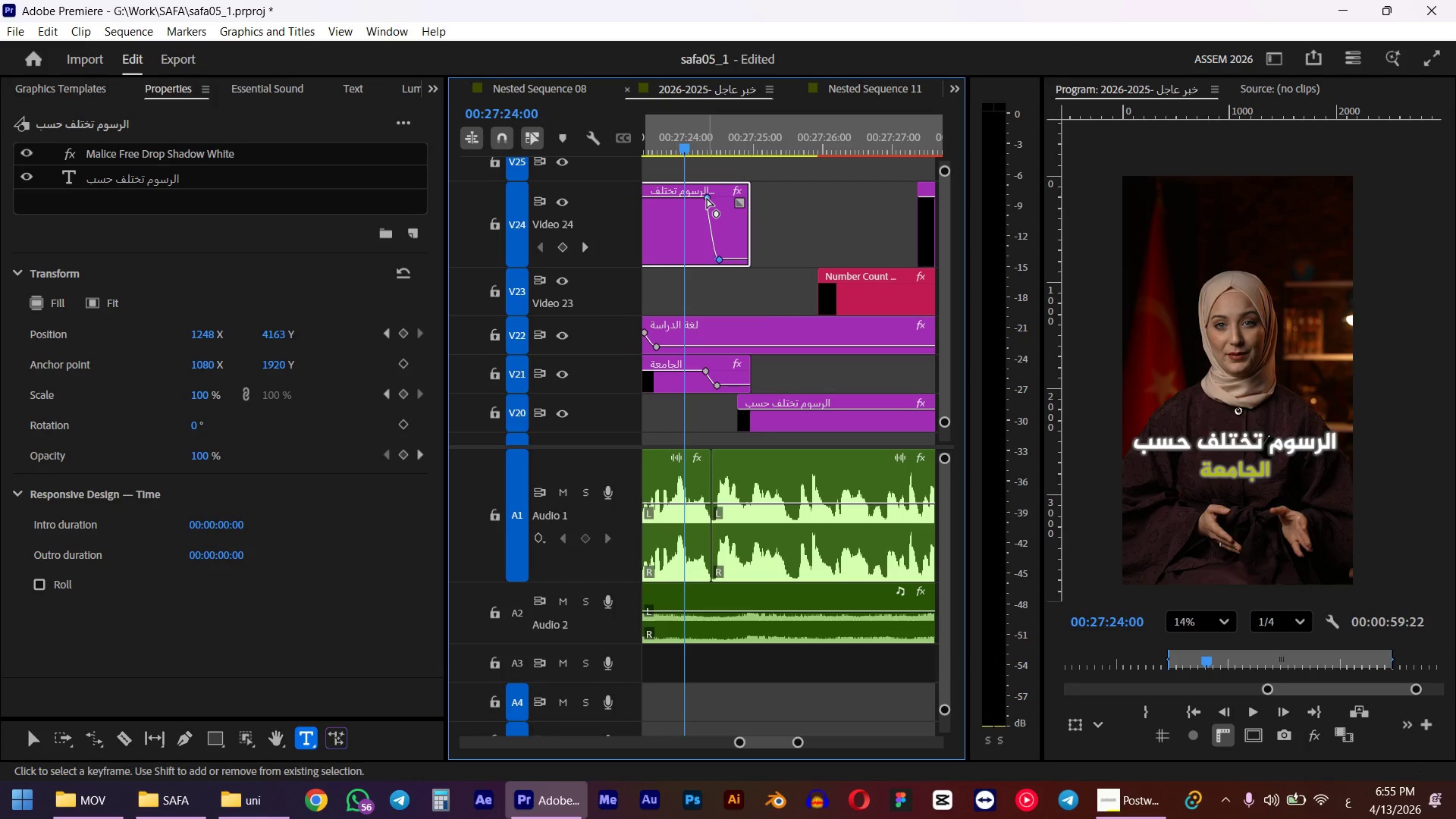 
key(Space)
 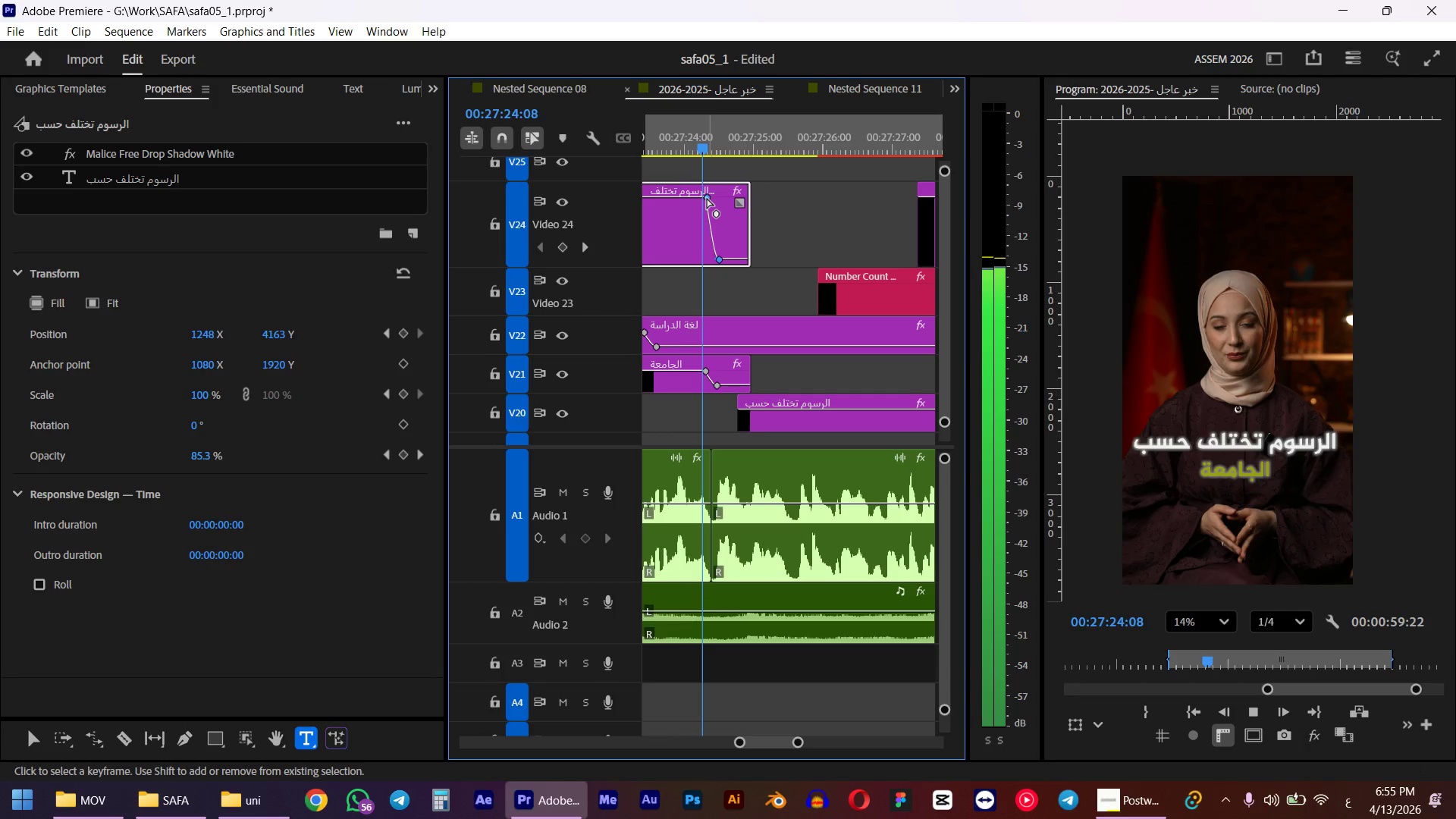 
left_click([798, 426])
 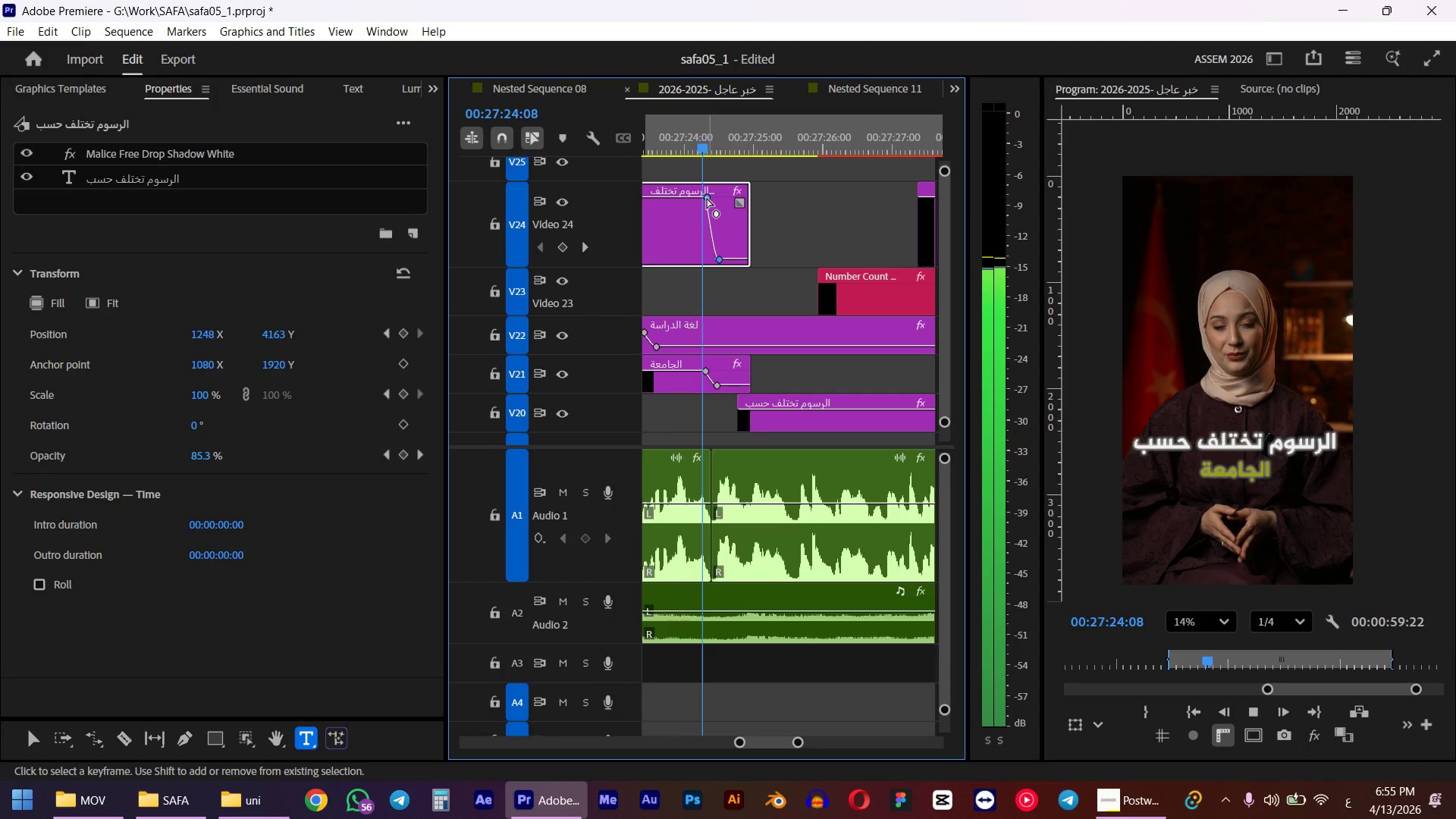 
double_click([143, 184])
 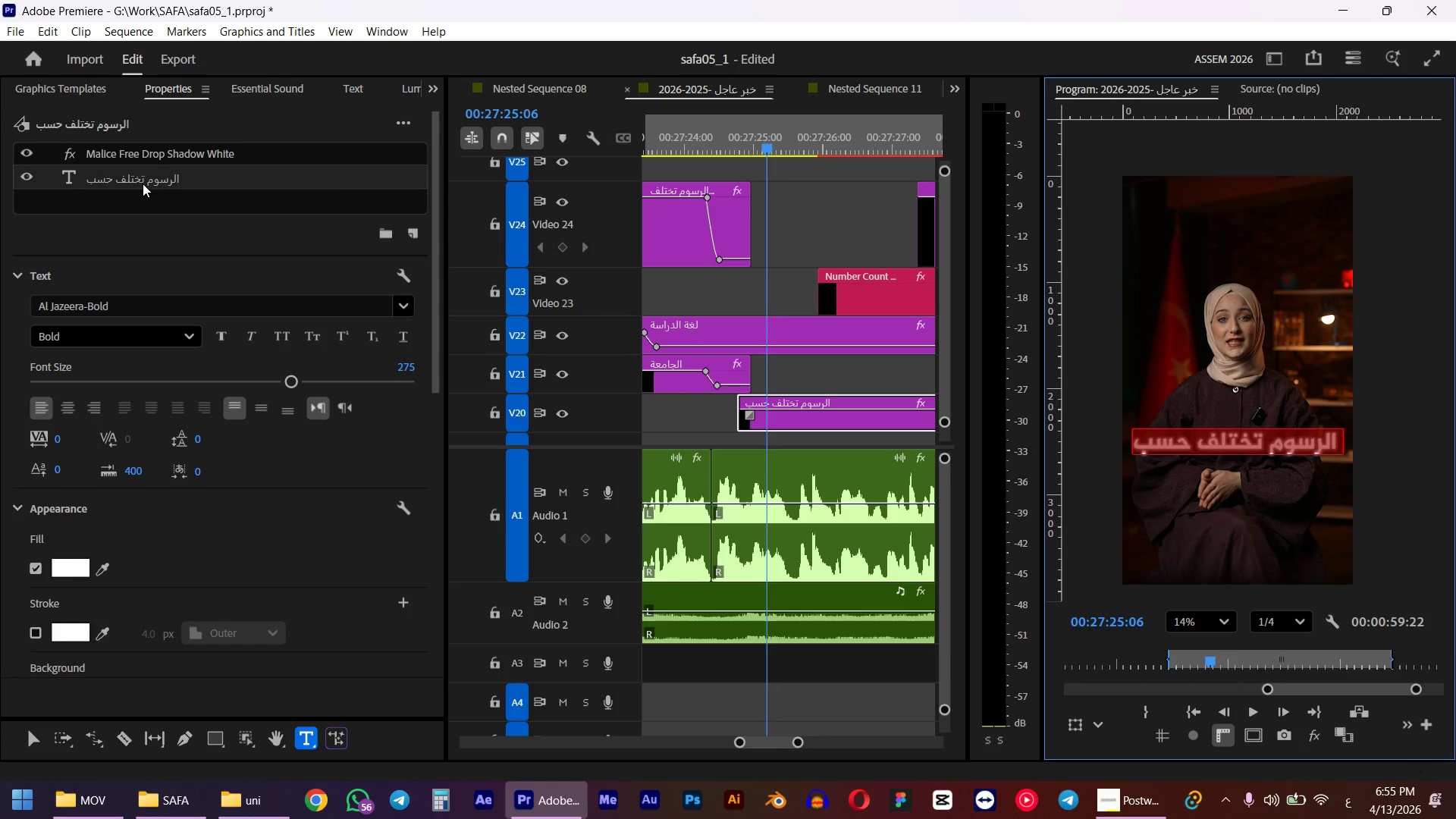 
type(fhggm hgk[gd.dm)
 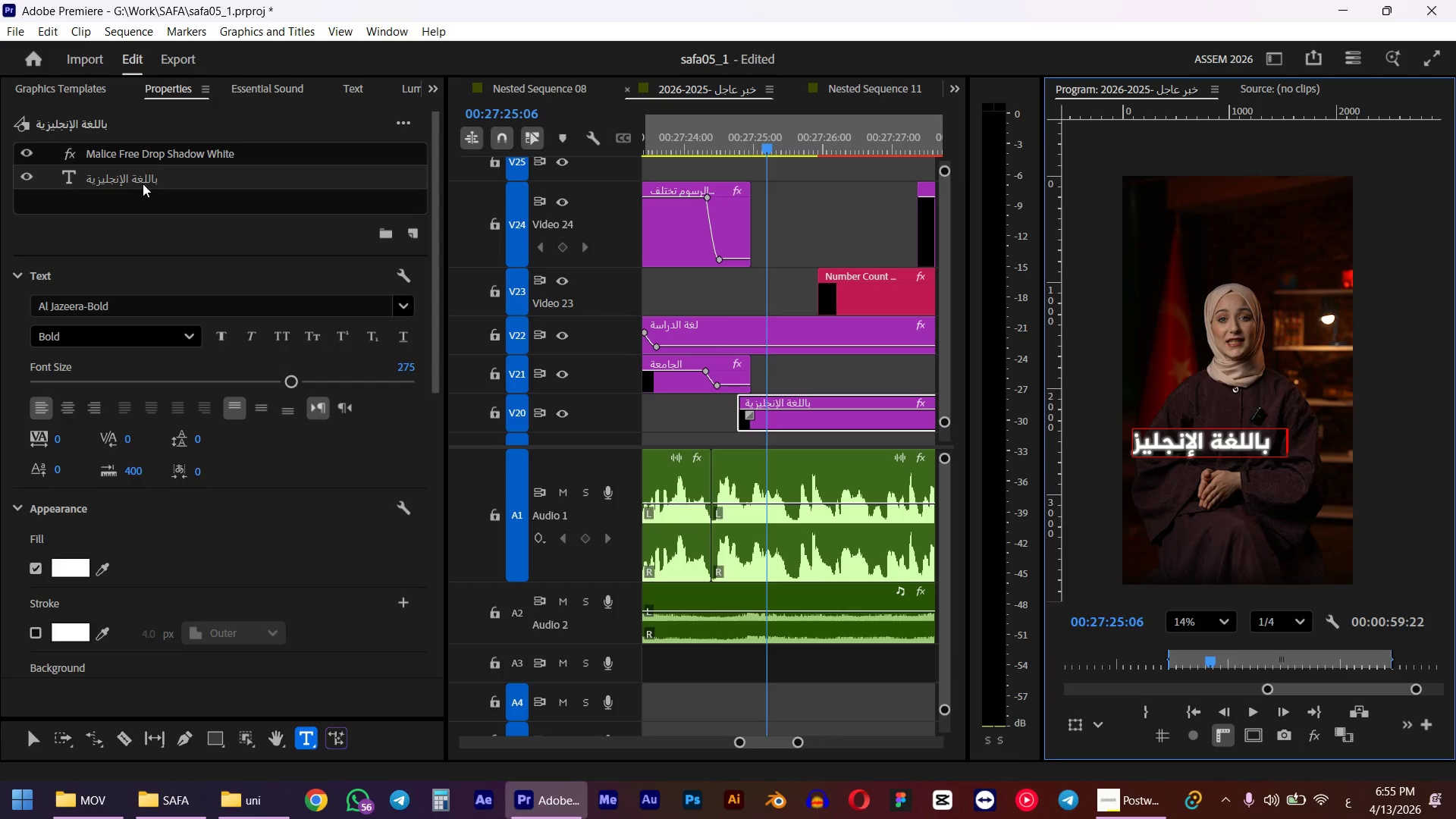 
hold_key(key=Y, duration=2.09)
 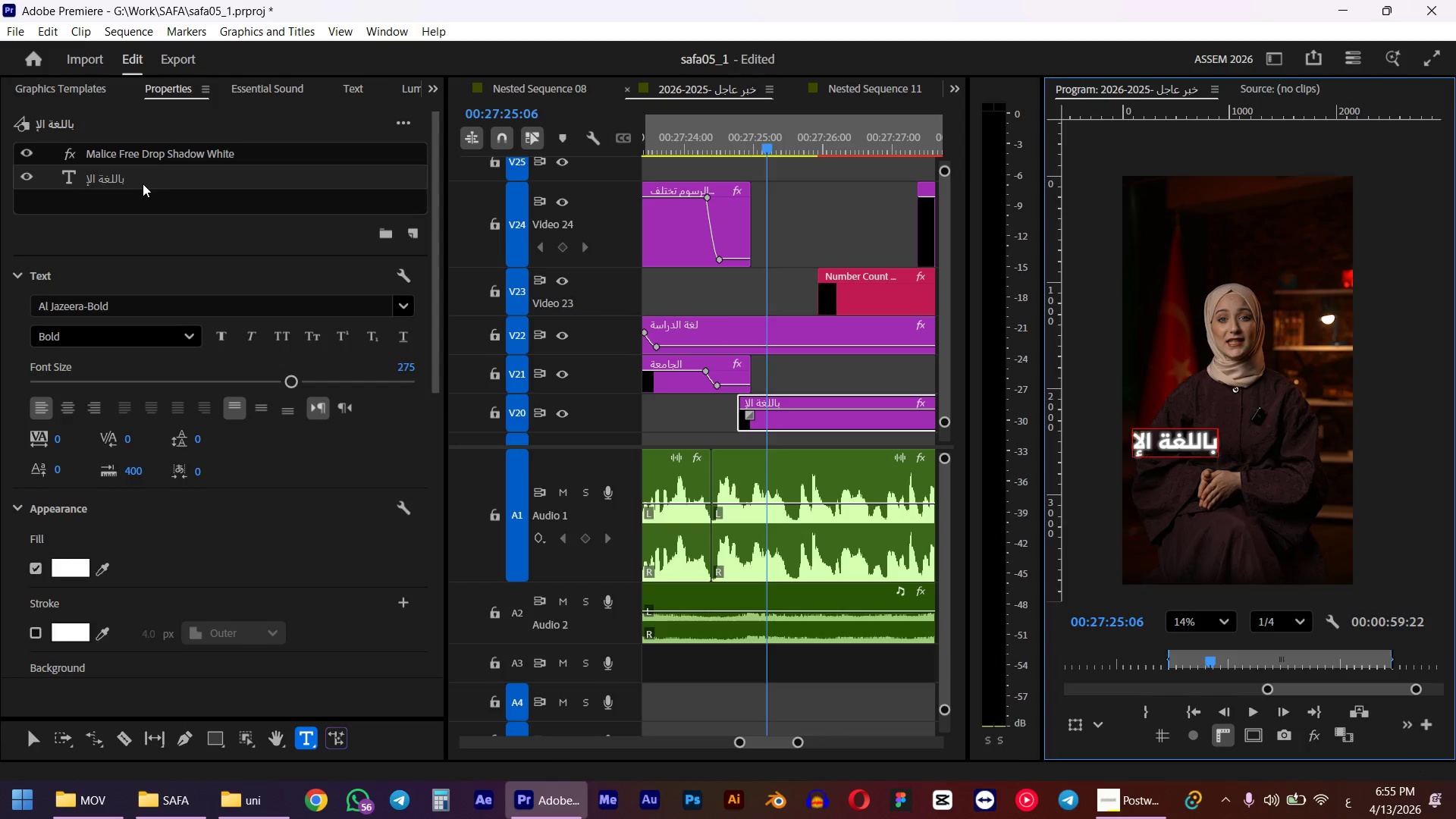 
left_click_drag(start_coordinate=[435, 328], to_coordinate=[434, 544])
 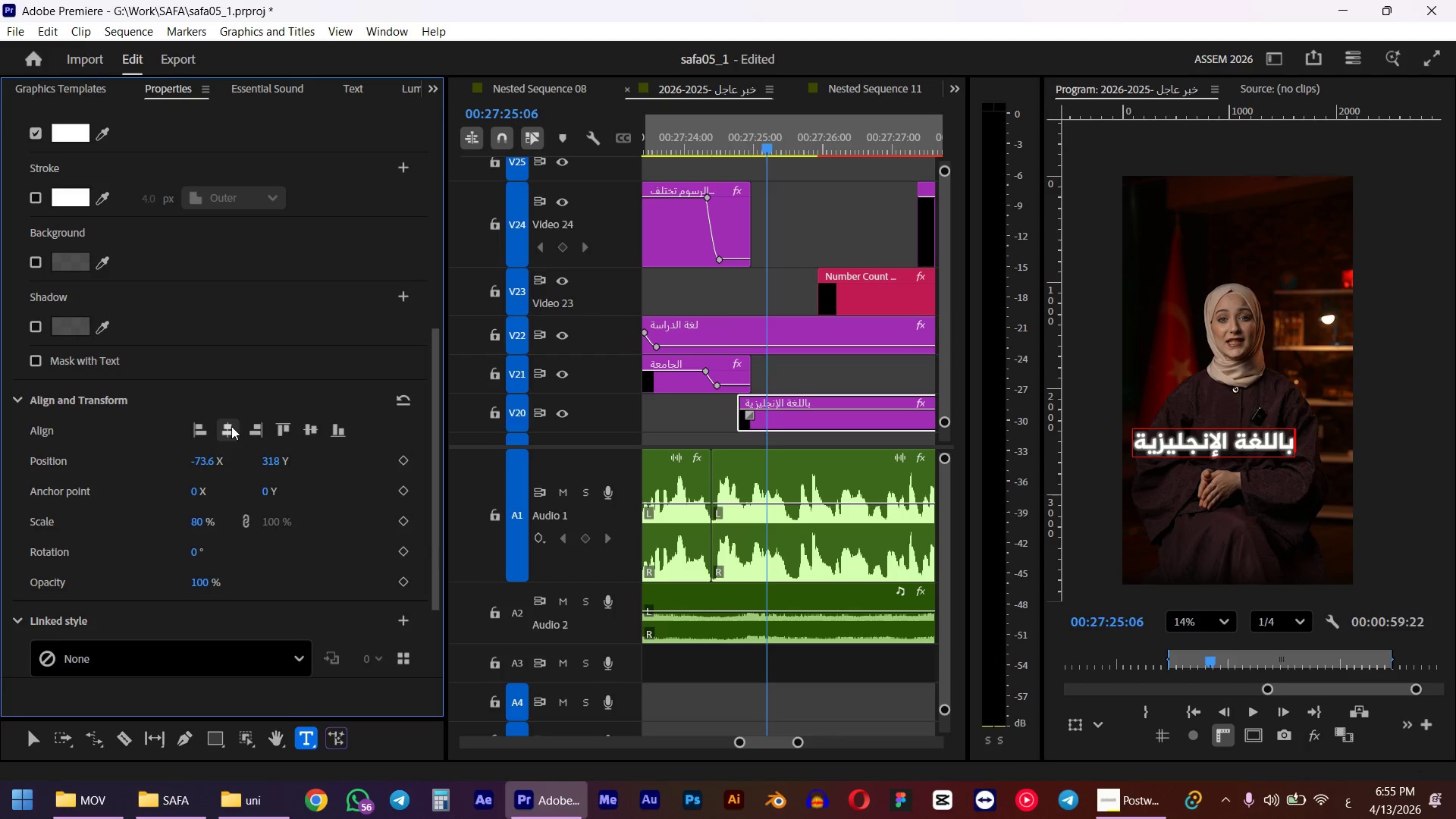 
left_click([231, 426])
 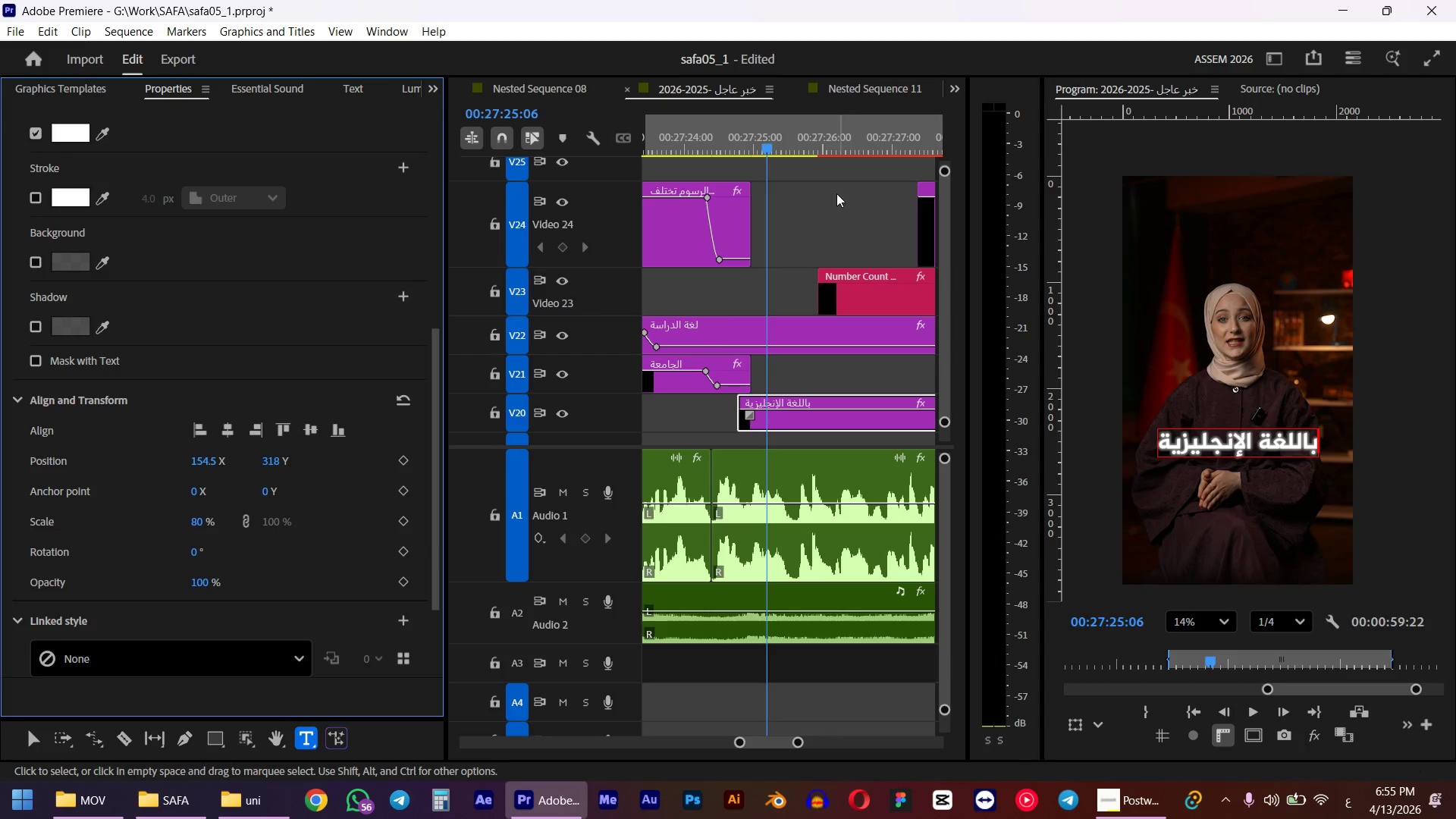 
left_click([728, 140])
 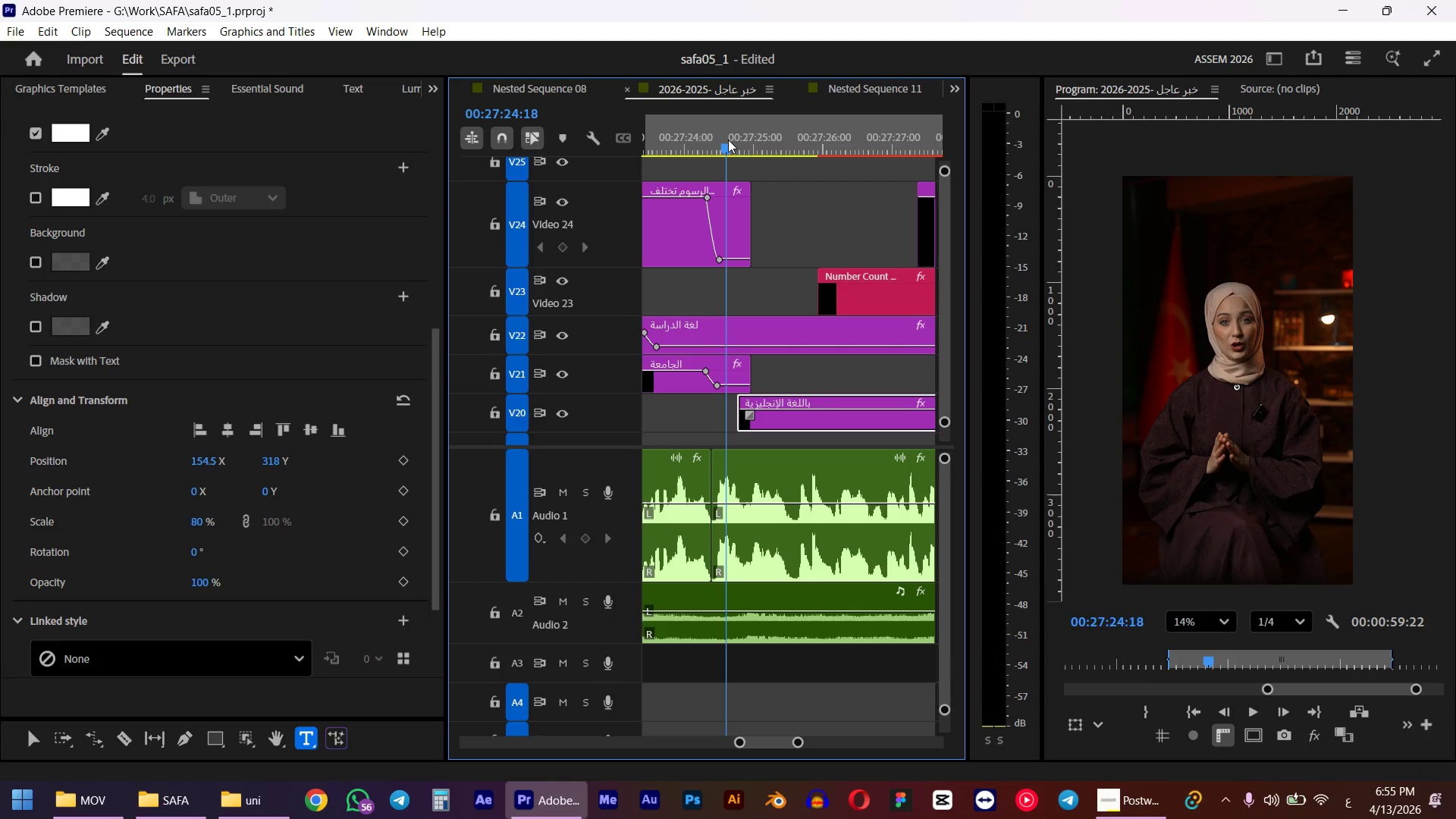 
key(Space)
 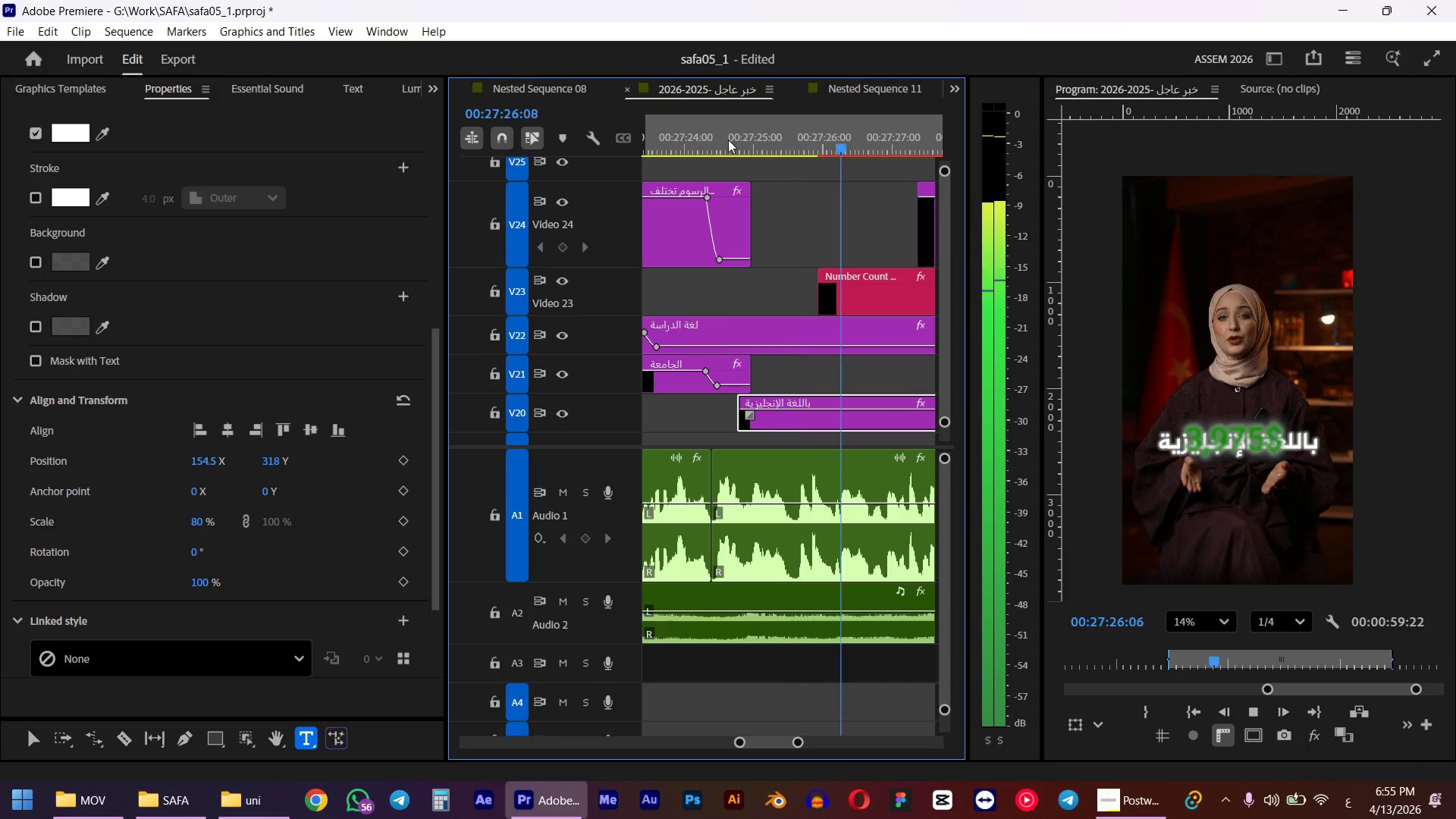 
key(Space)
 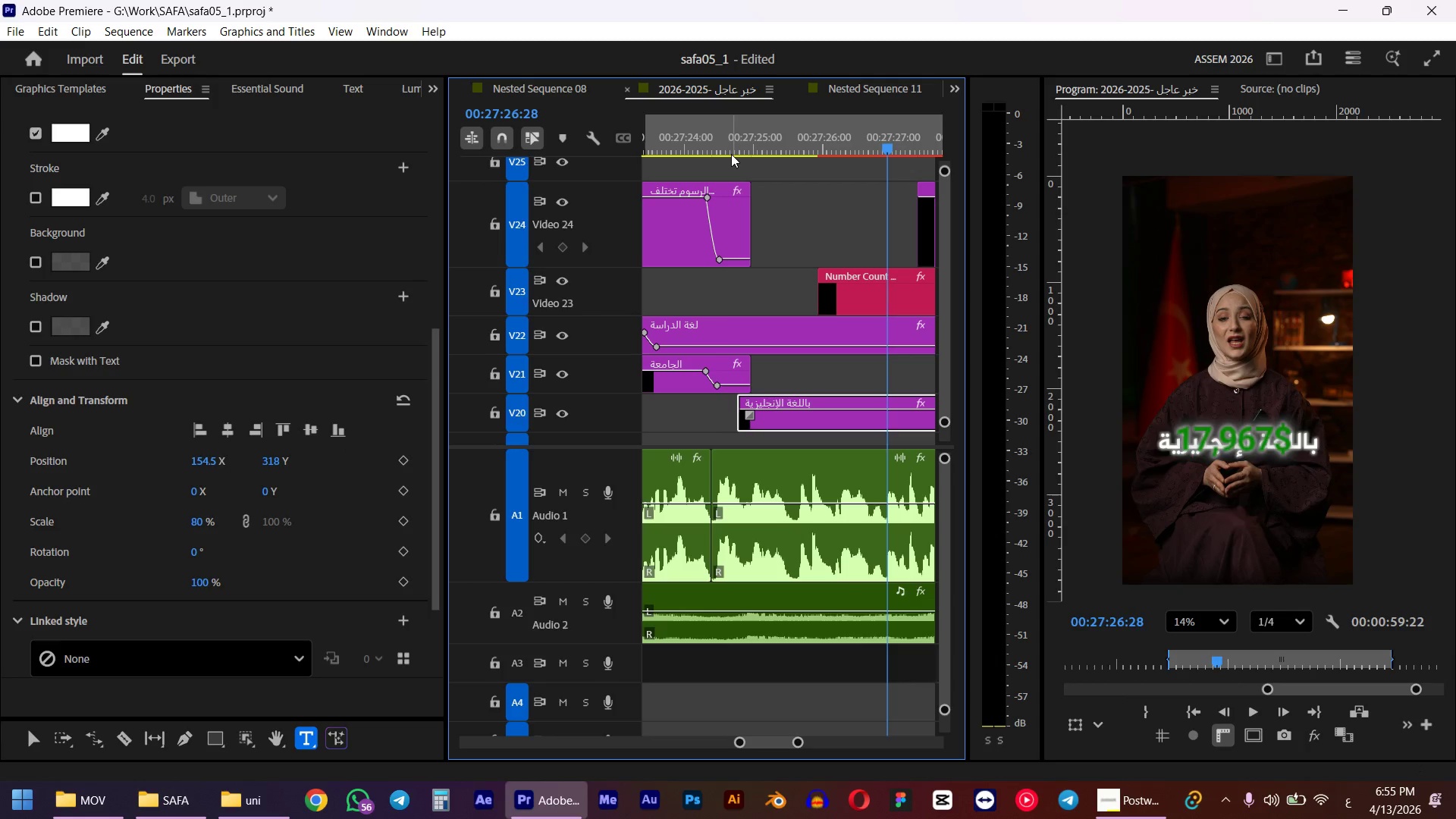 
key(Alt+AltLeft)
 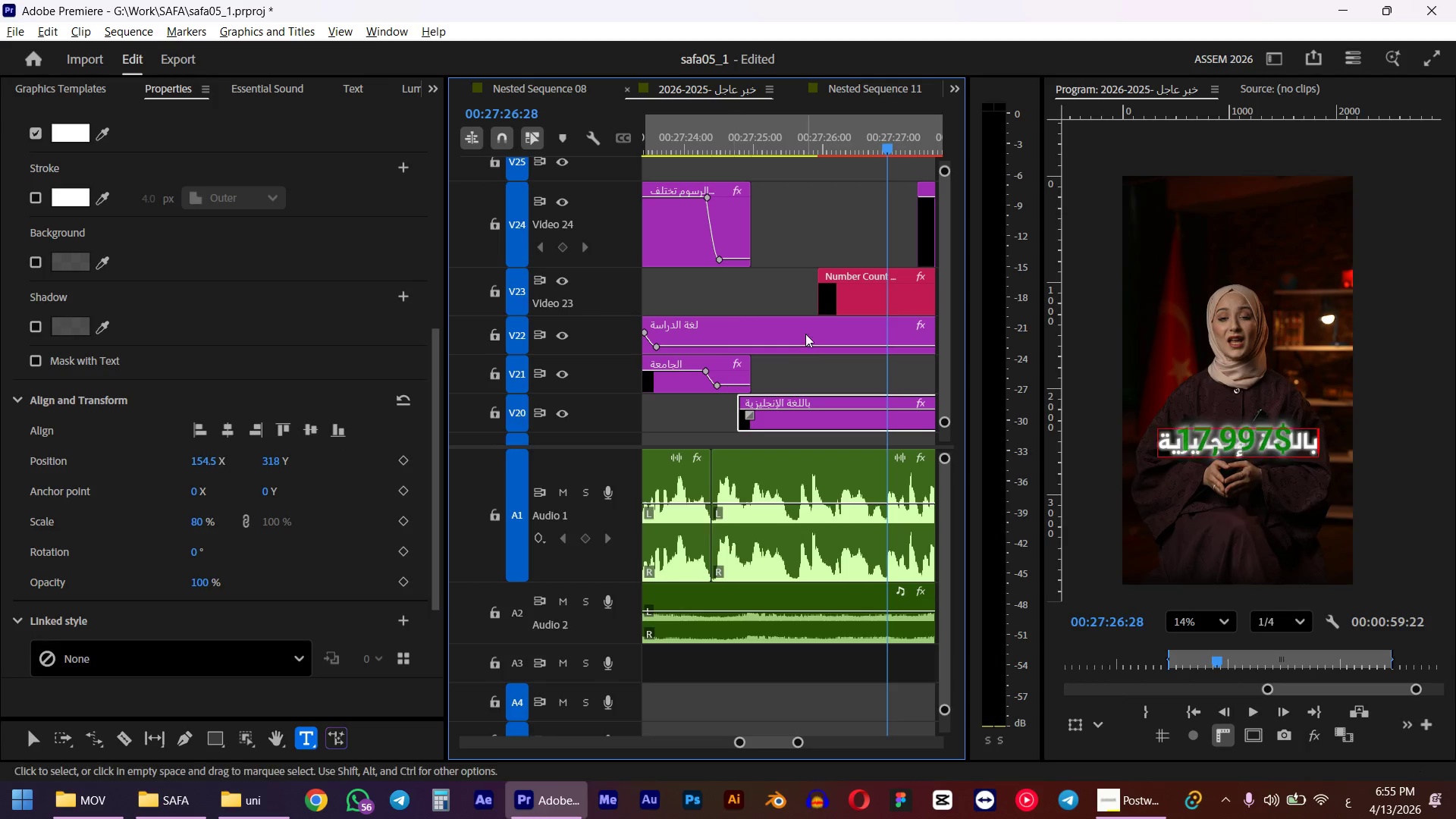 
scroll: coordinate [761, 367], scroll_direction: down, amount: 6.0
 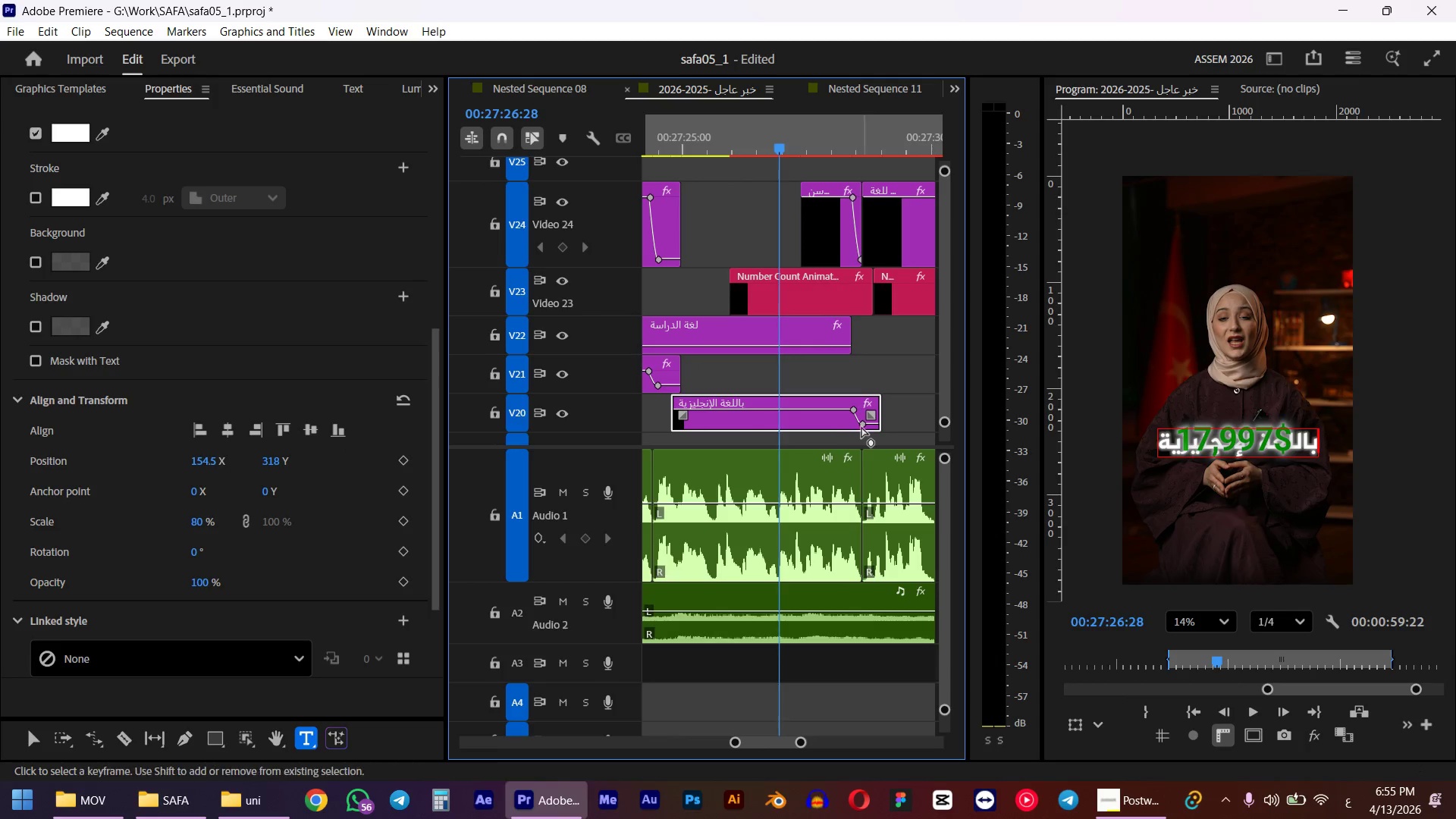 
left_click([862, 427])
 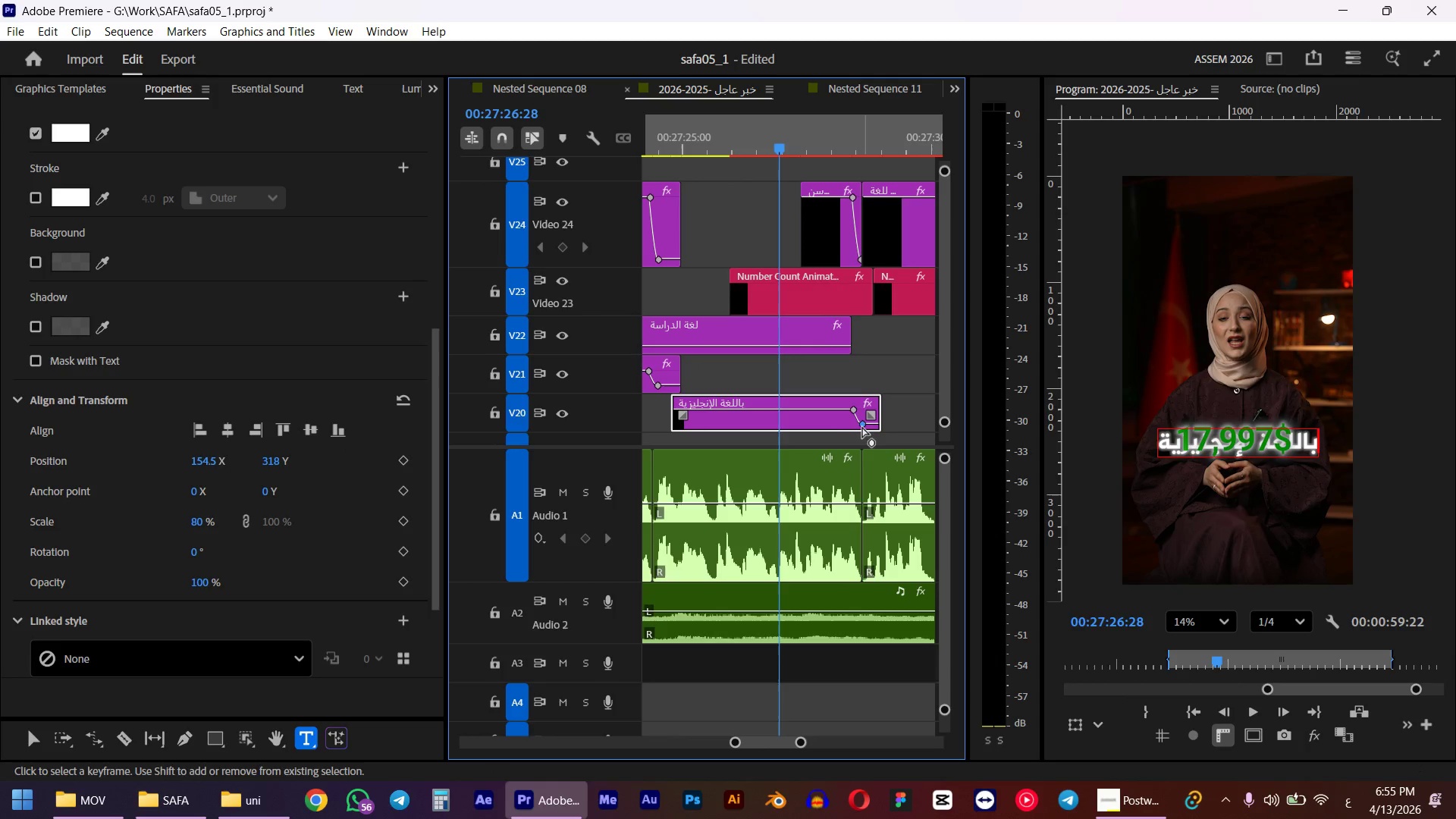 
hold_key(key=ShiftLeft, duration=0.94)
left_click([855, 411])
 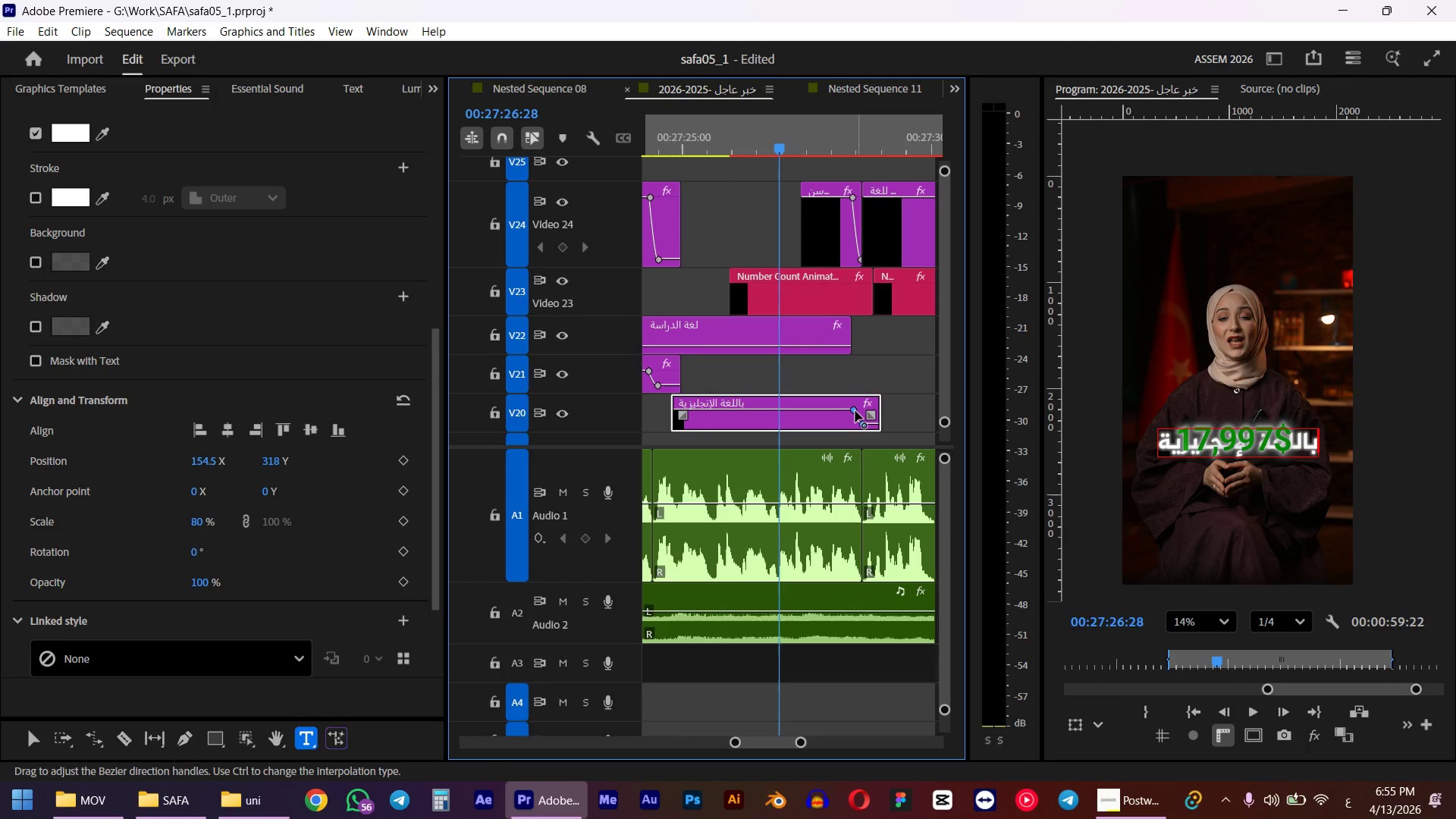 
left_click_drag(start_coordinate=[855, 411], to_coordinate=[746, 412])
 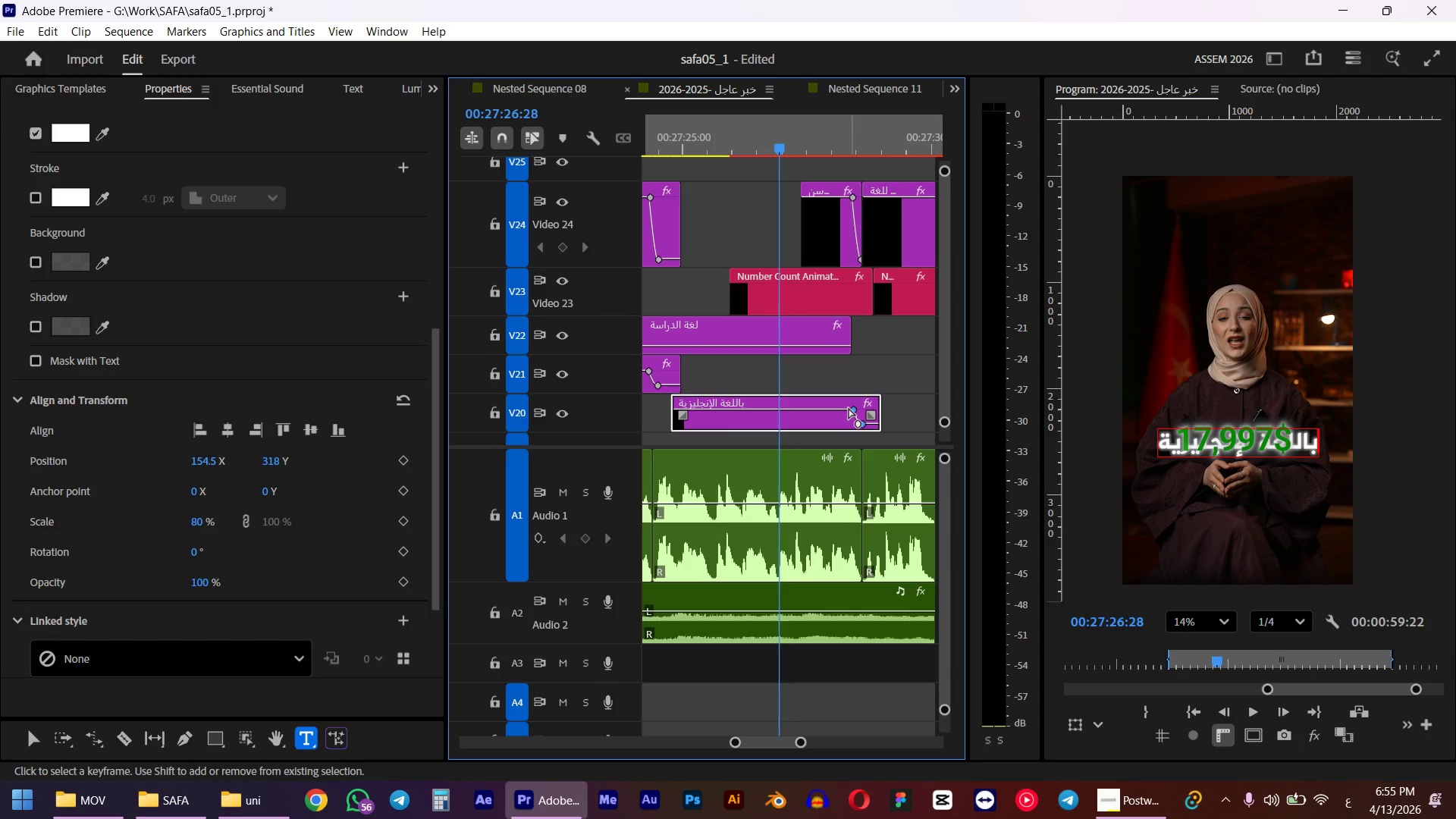 
hold_key(key=ShiftLeft, duration=0.95)
 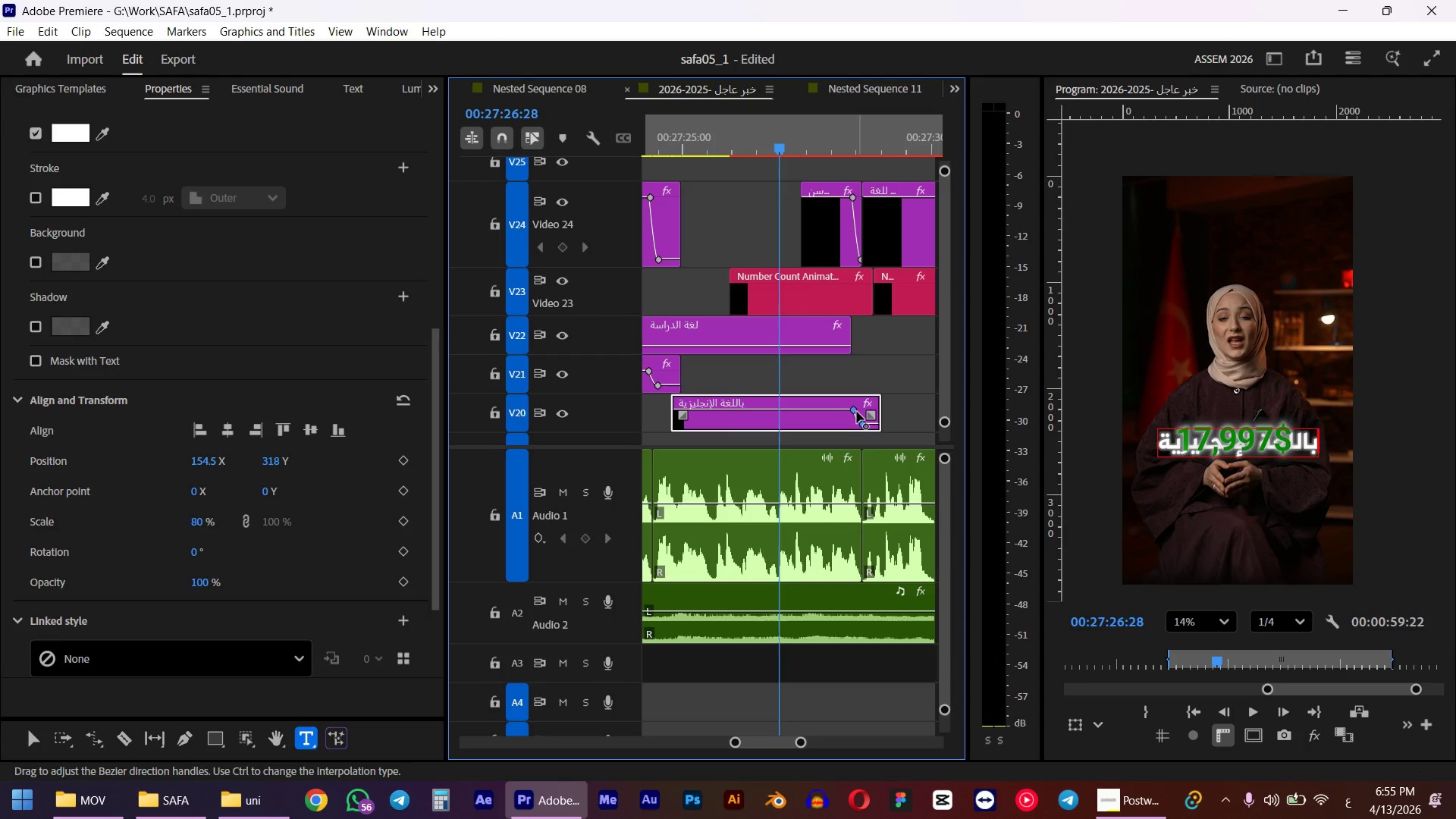 
left_click_drag(start_coordinate=[855, 412], to_coordinate=[815, 415])
 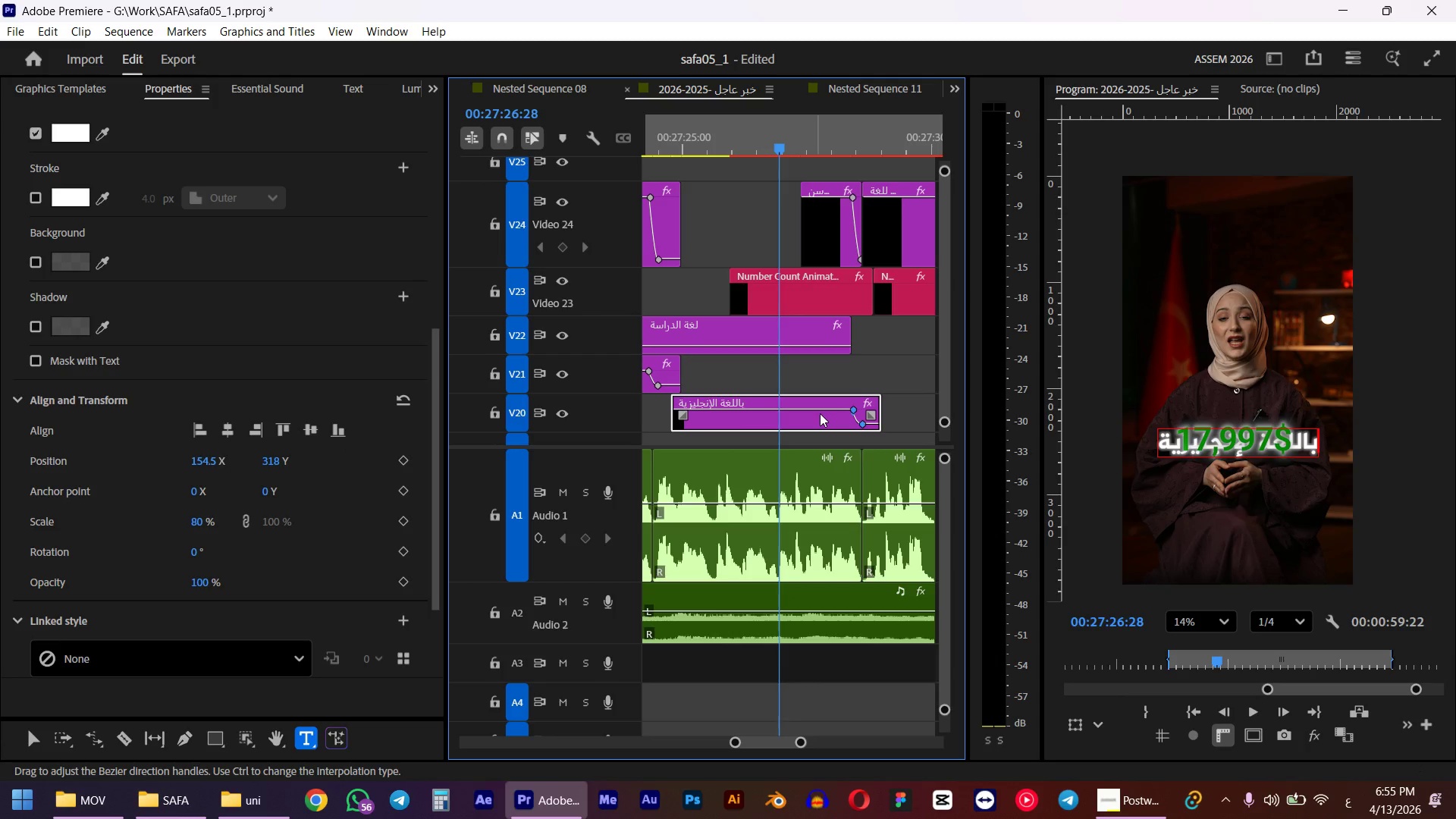 
key(Control+ControlLeft)
 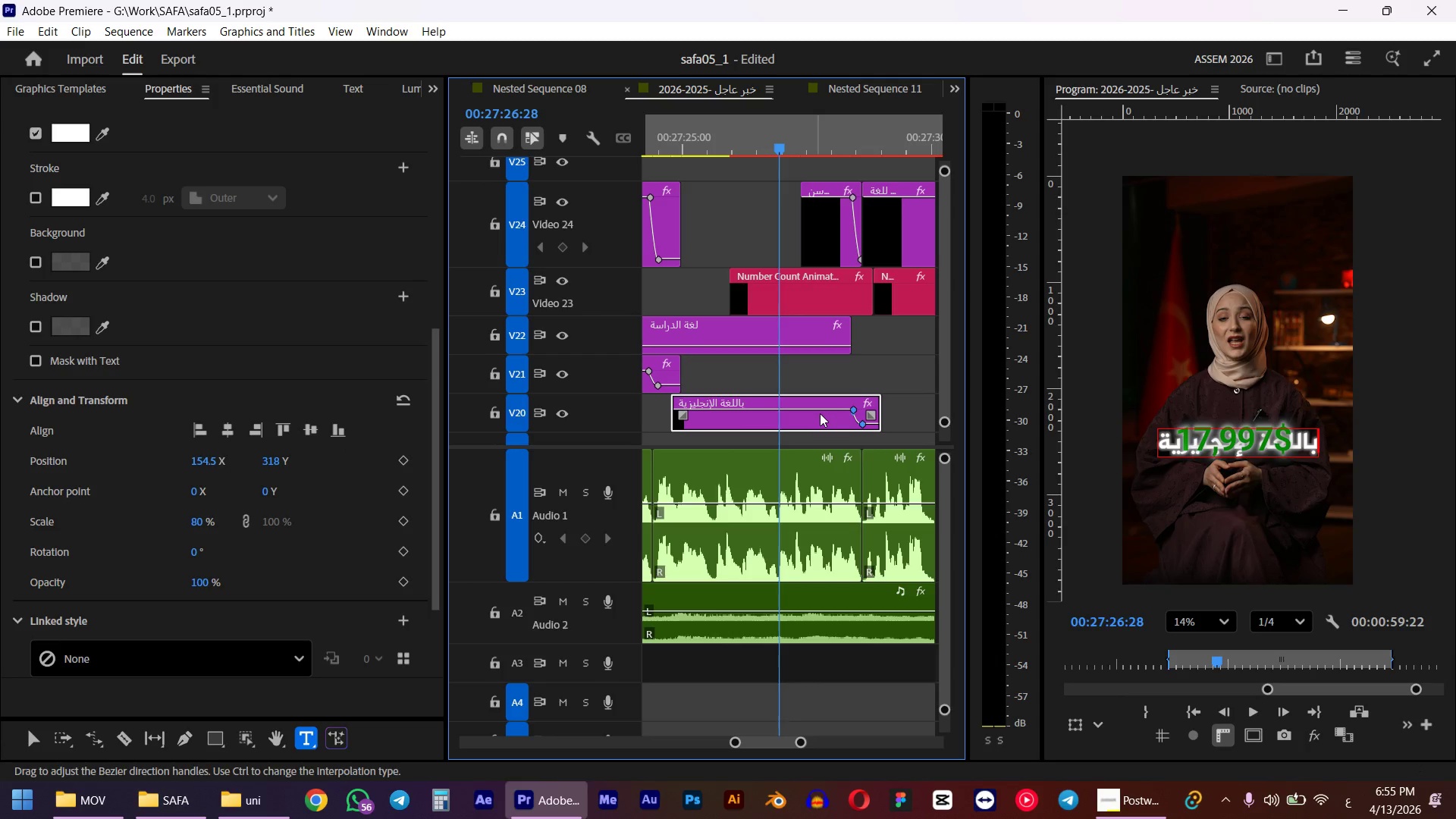 
key(Control+Z)
 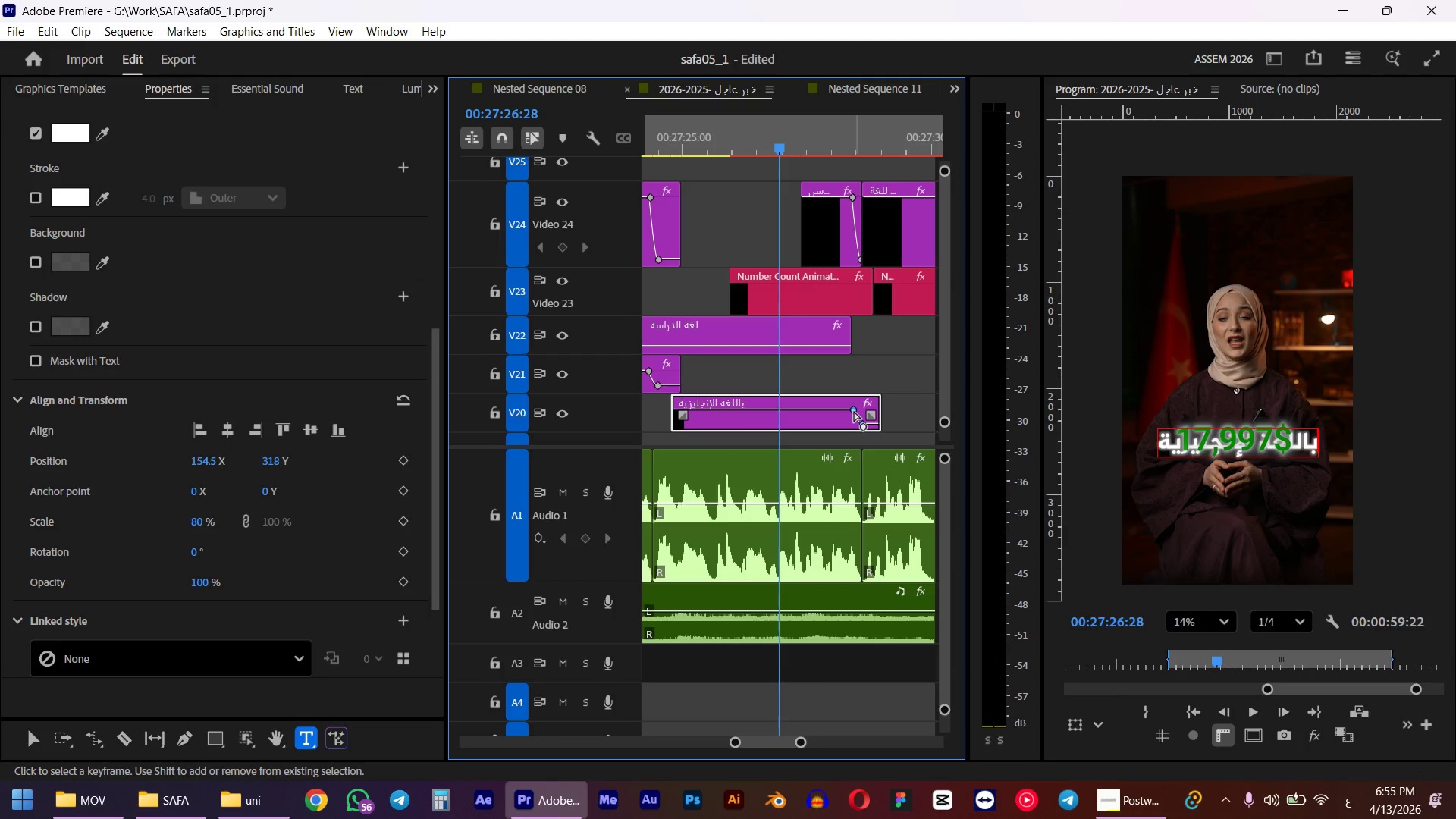 
left_click_drag(start_coordinate=[854, 411], to_coordinate=[745, 413])
 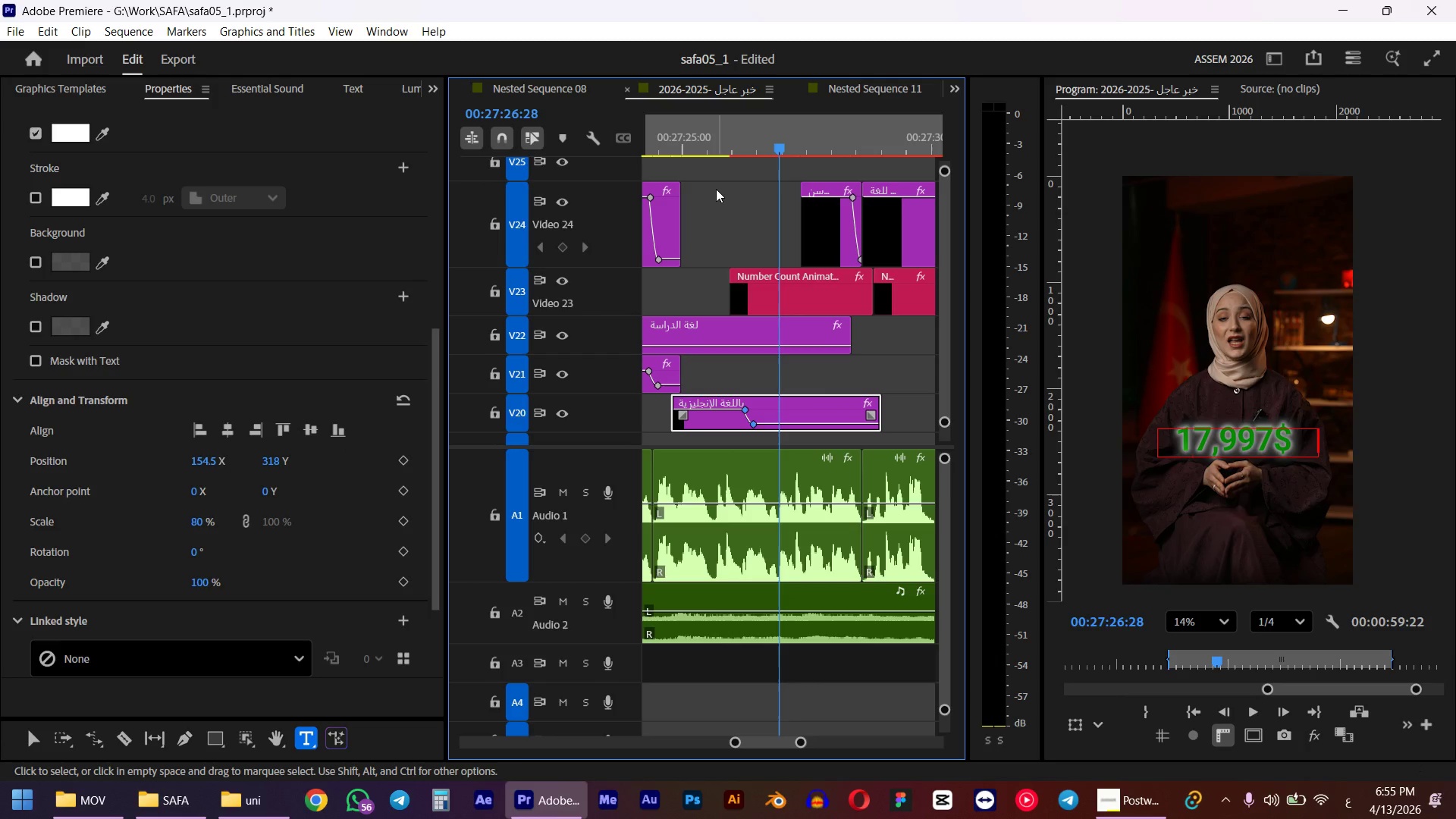 
left_click([713, 137])
 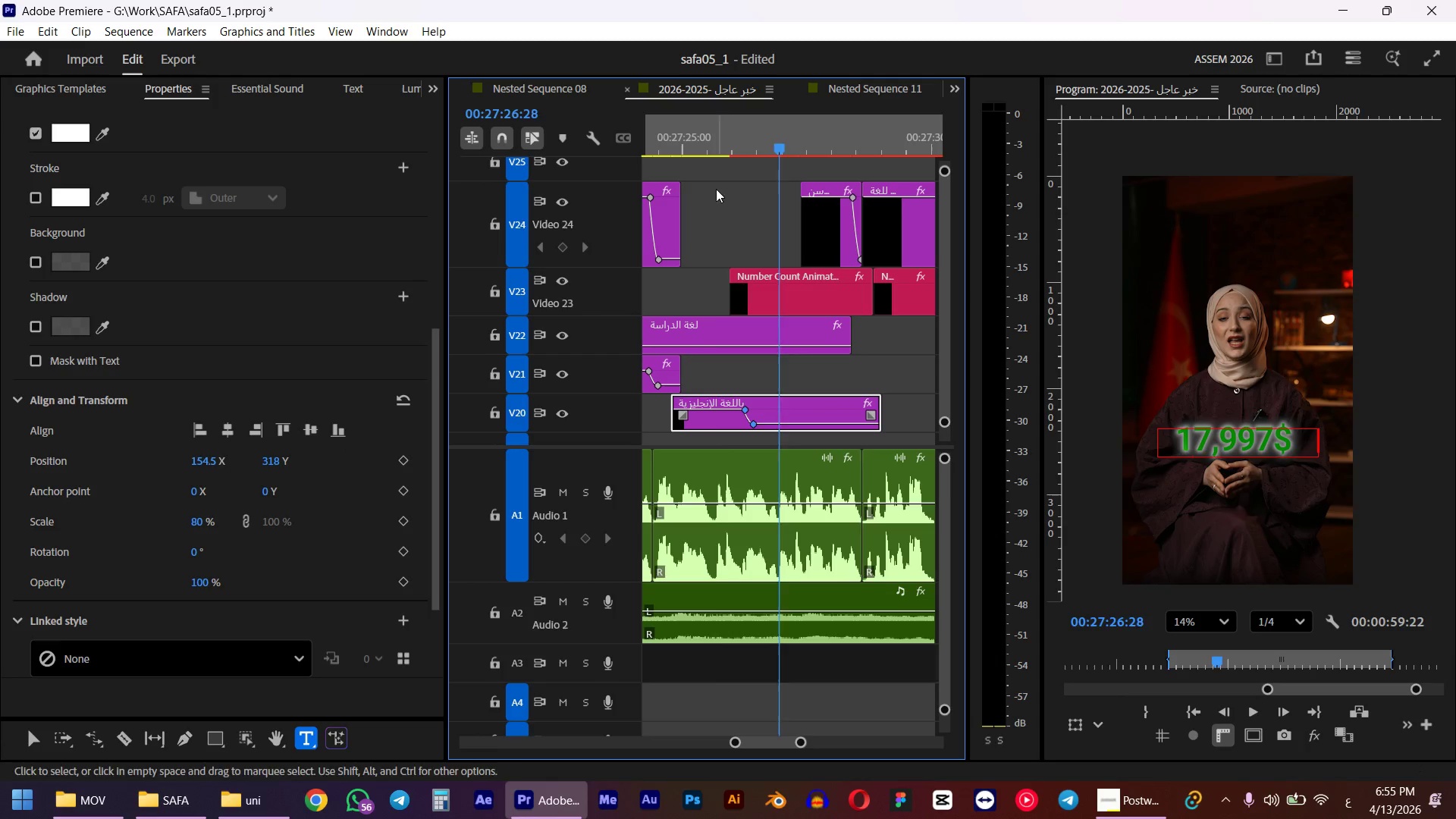 
key(Space)
 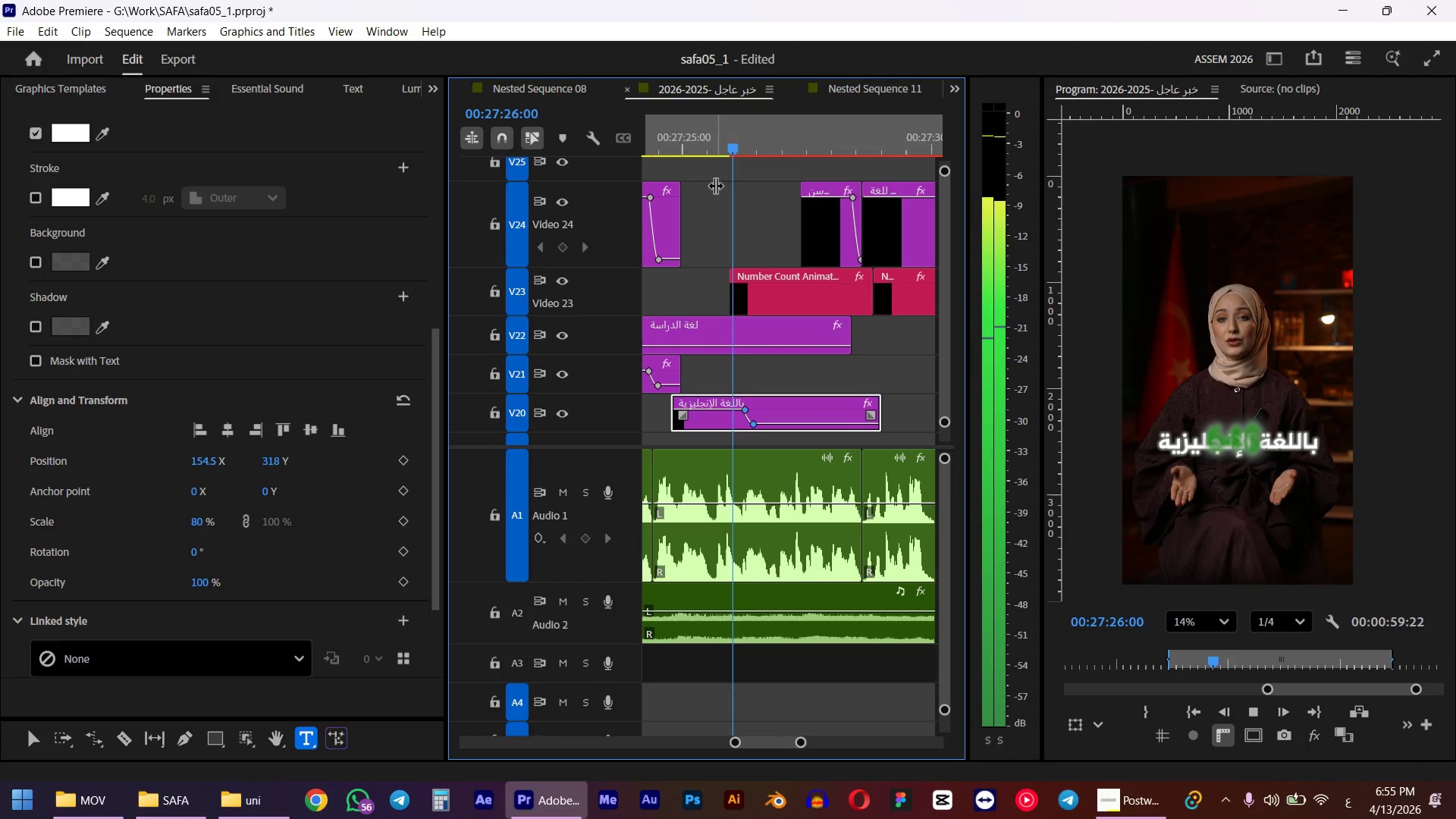 
key(Space)
 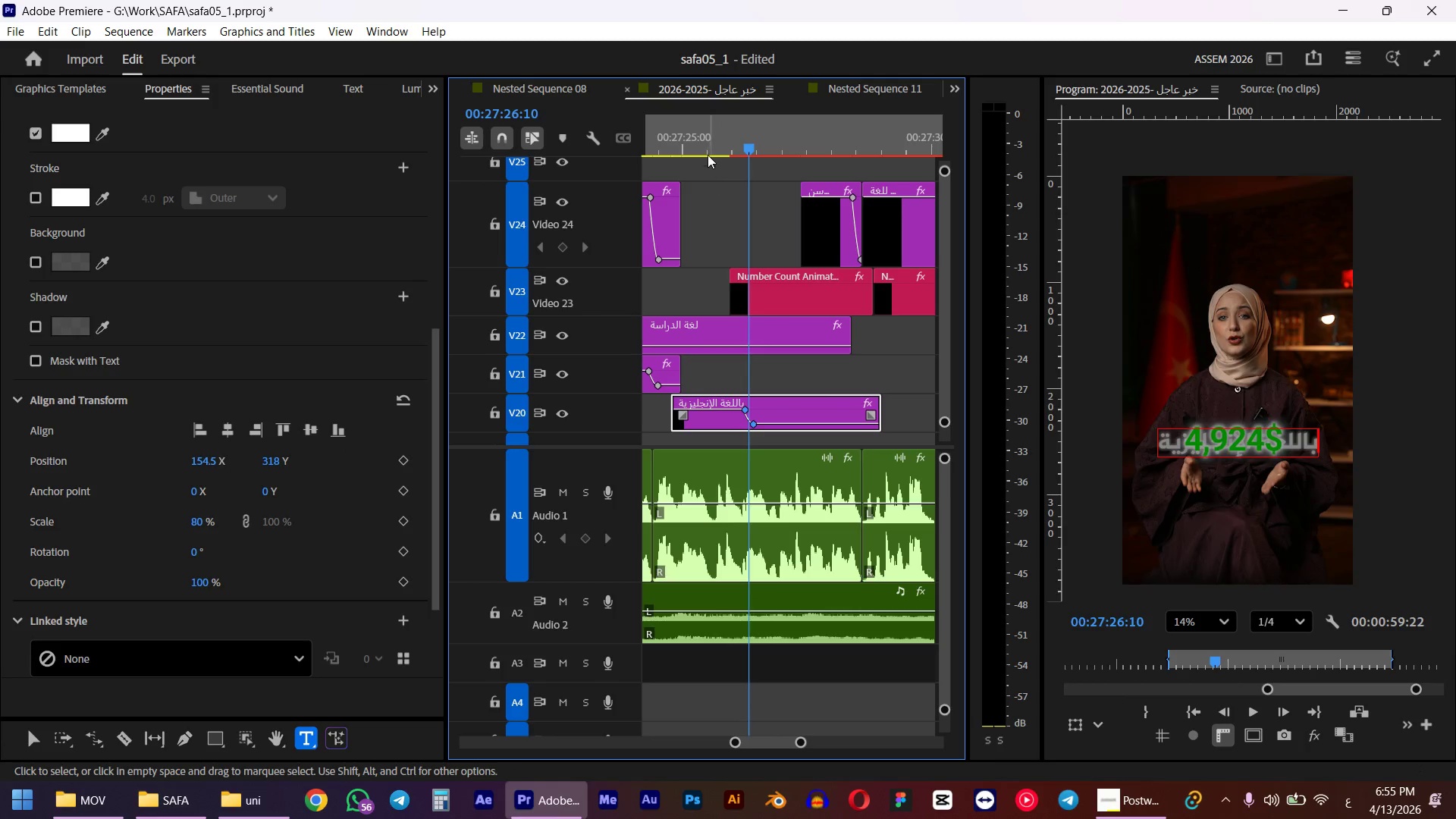 
left_click([708, 142])
 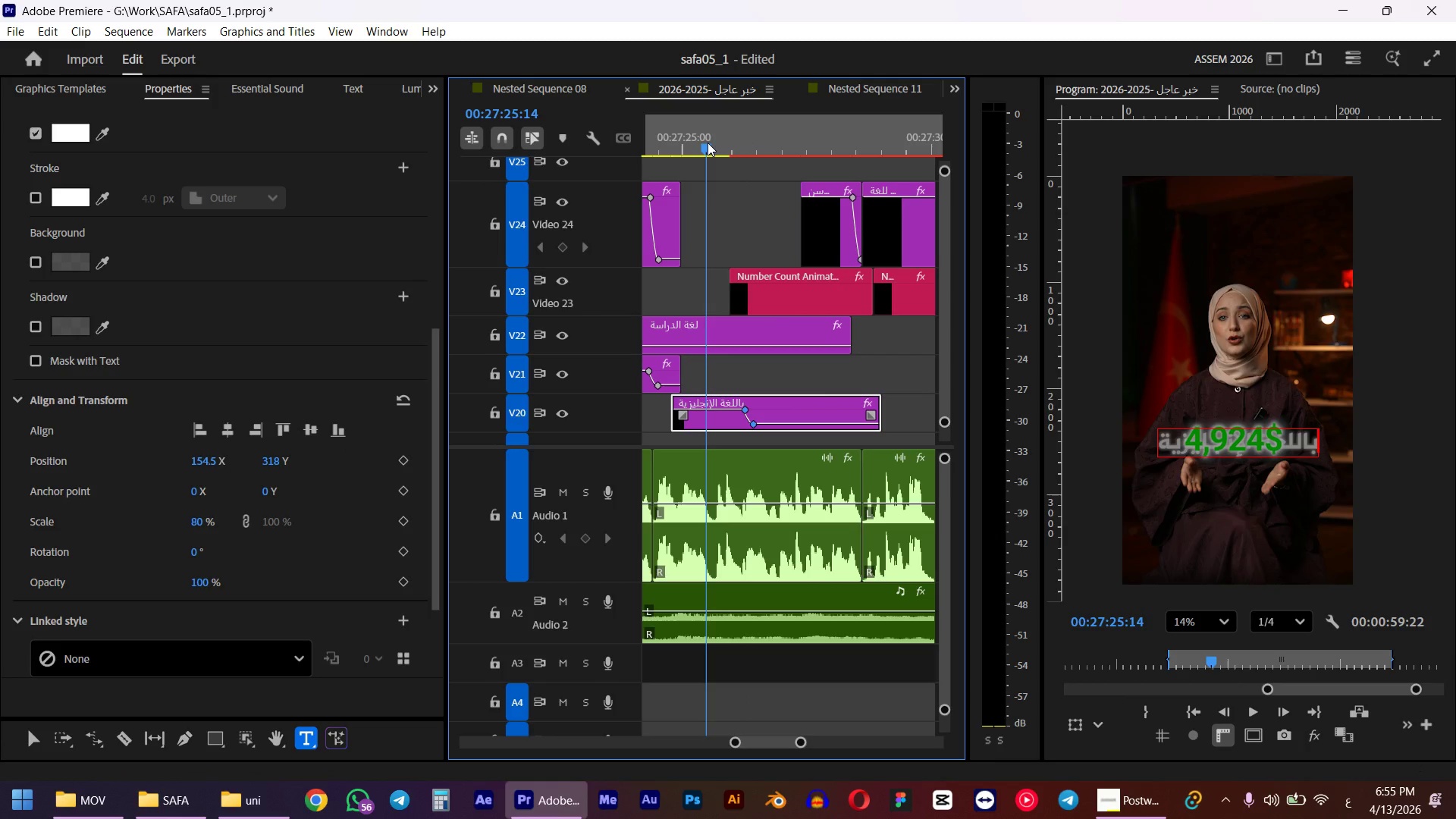 
key(Space)
 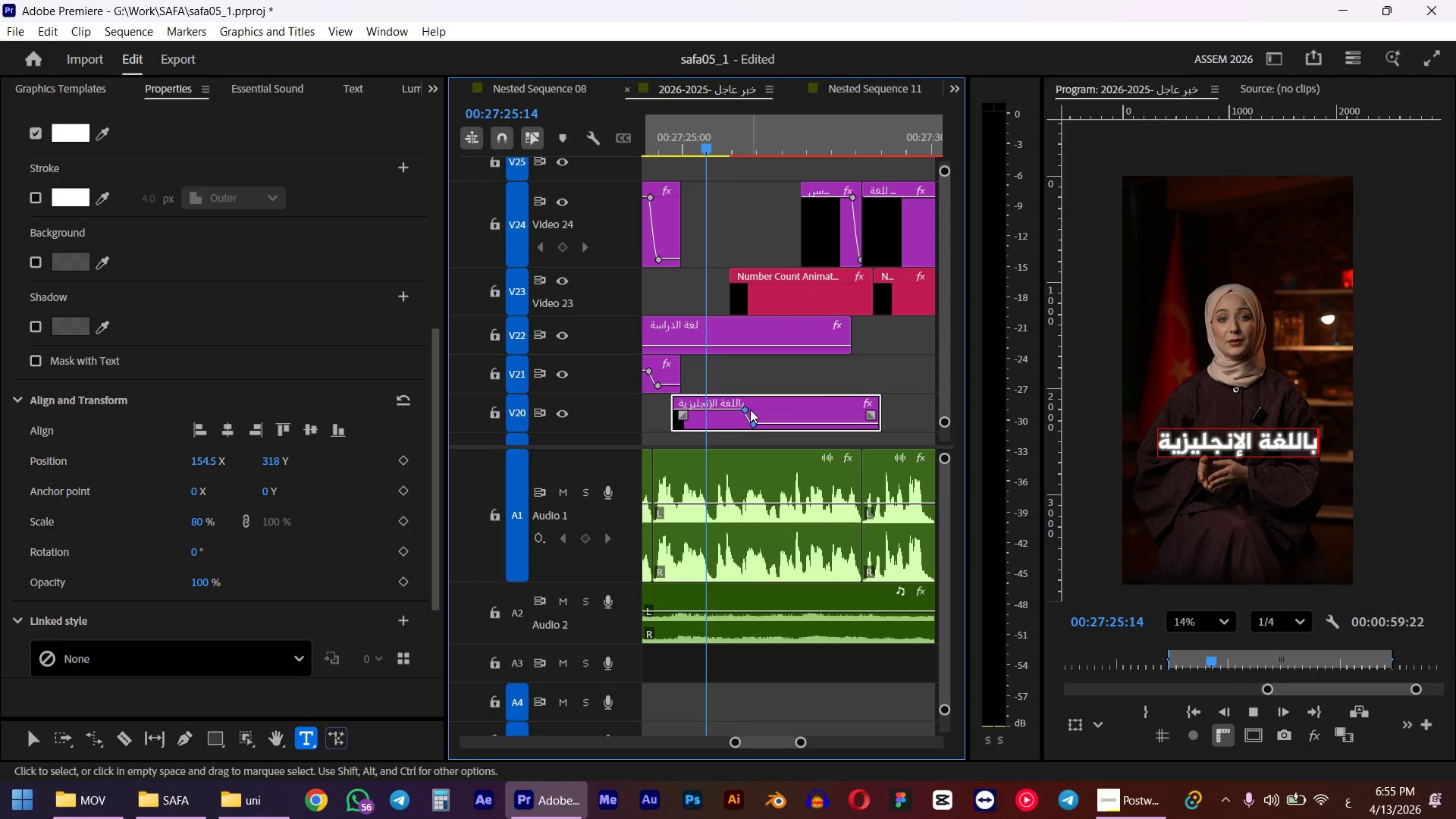 
key(Space)
 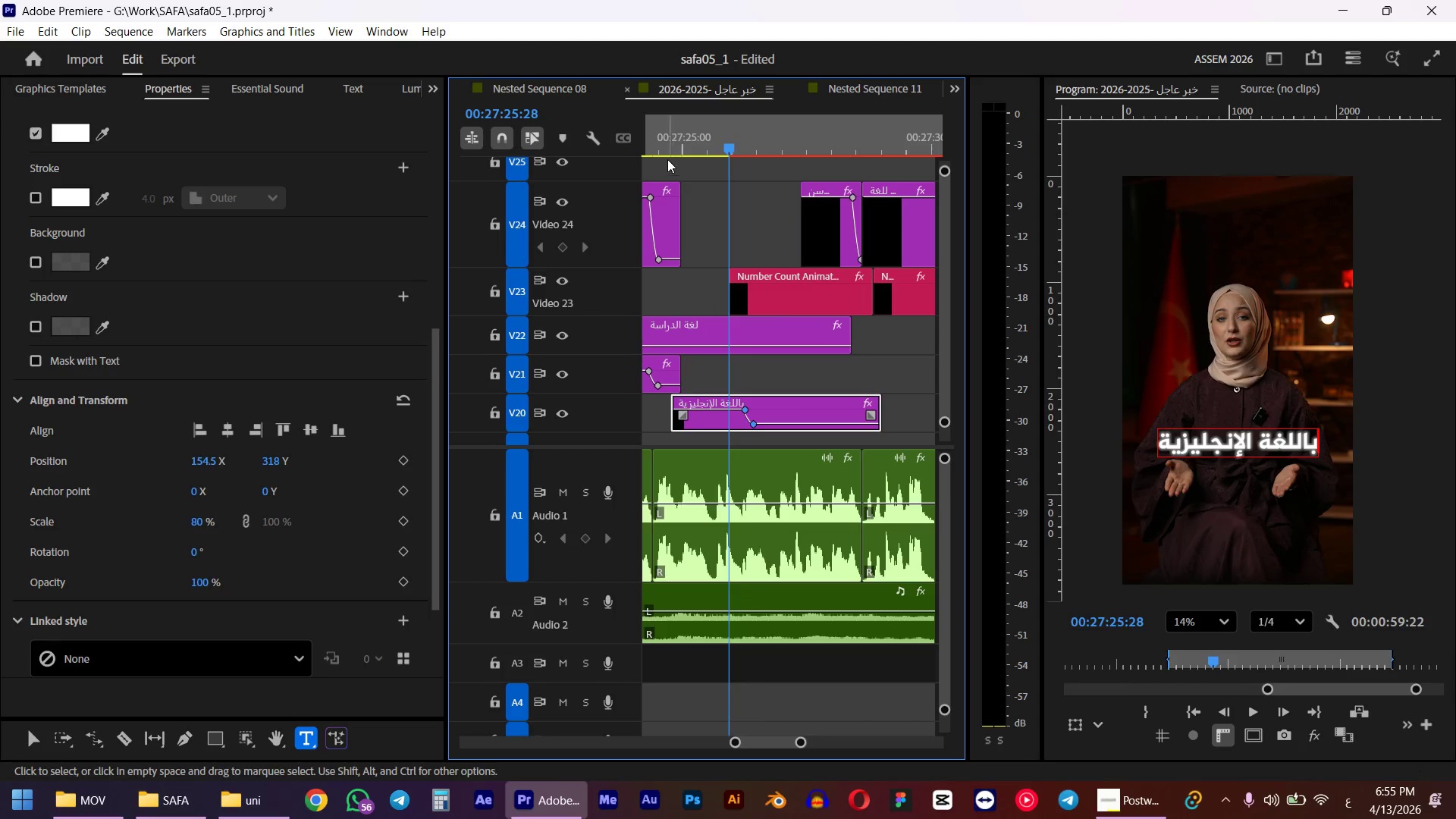 
left_click([667, 148])
 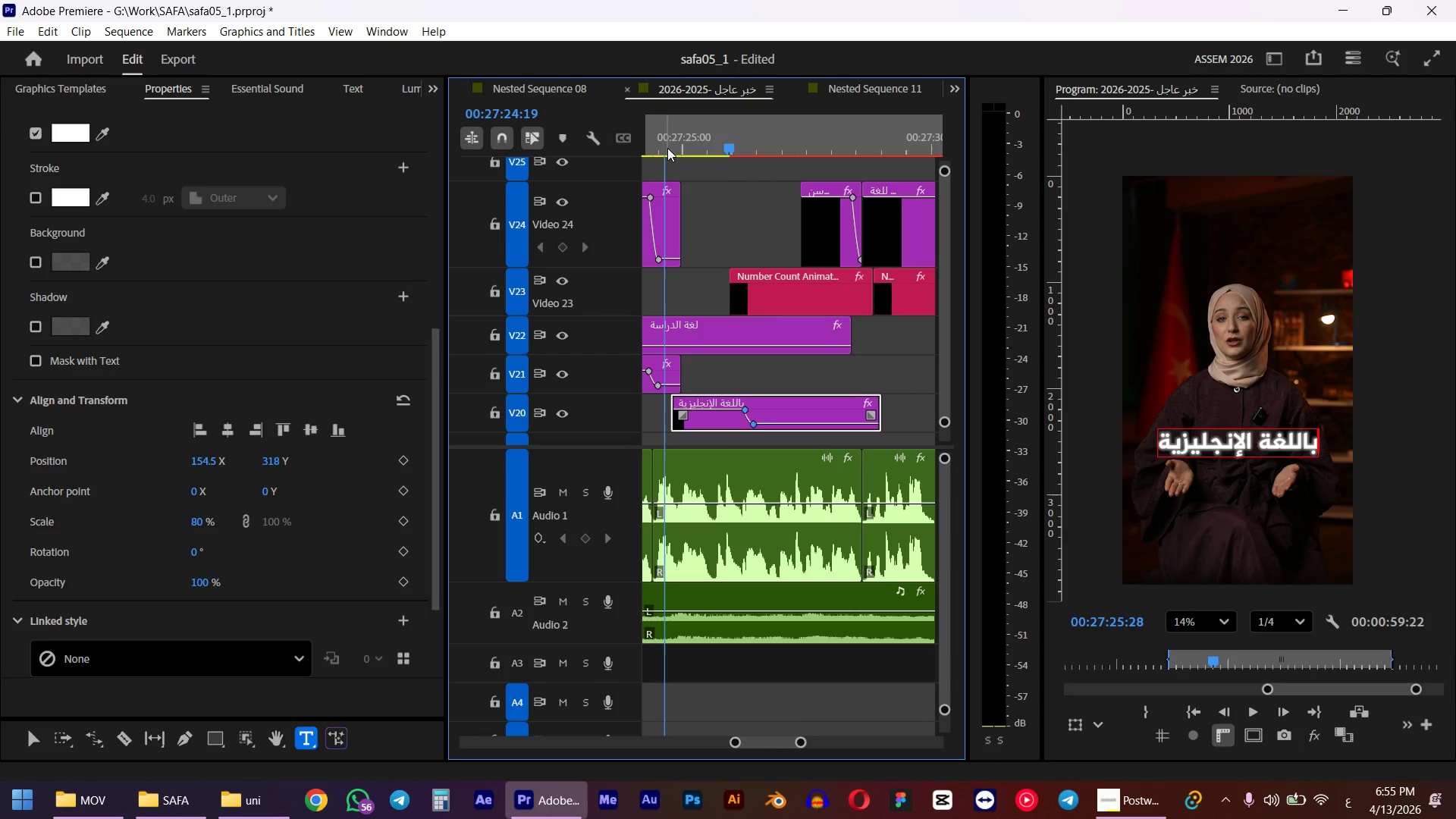 
key(Space)
 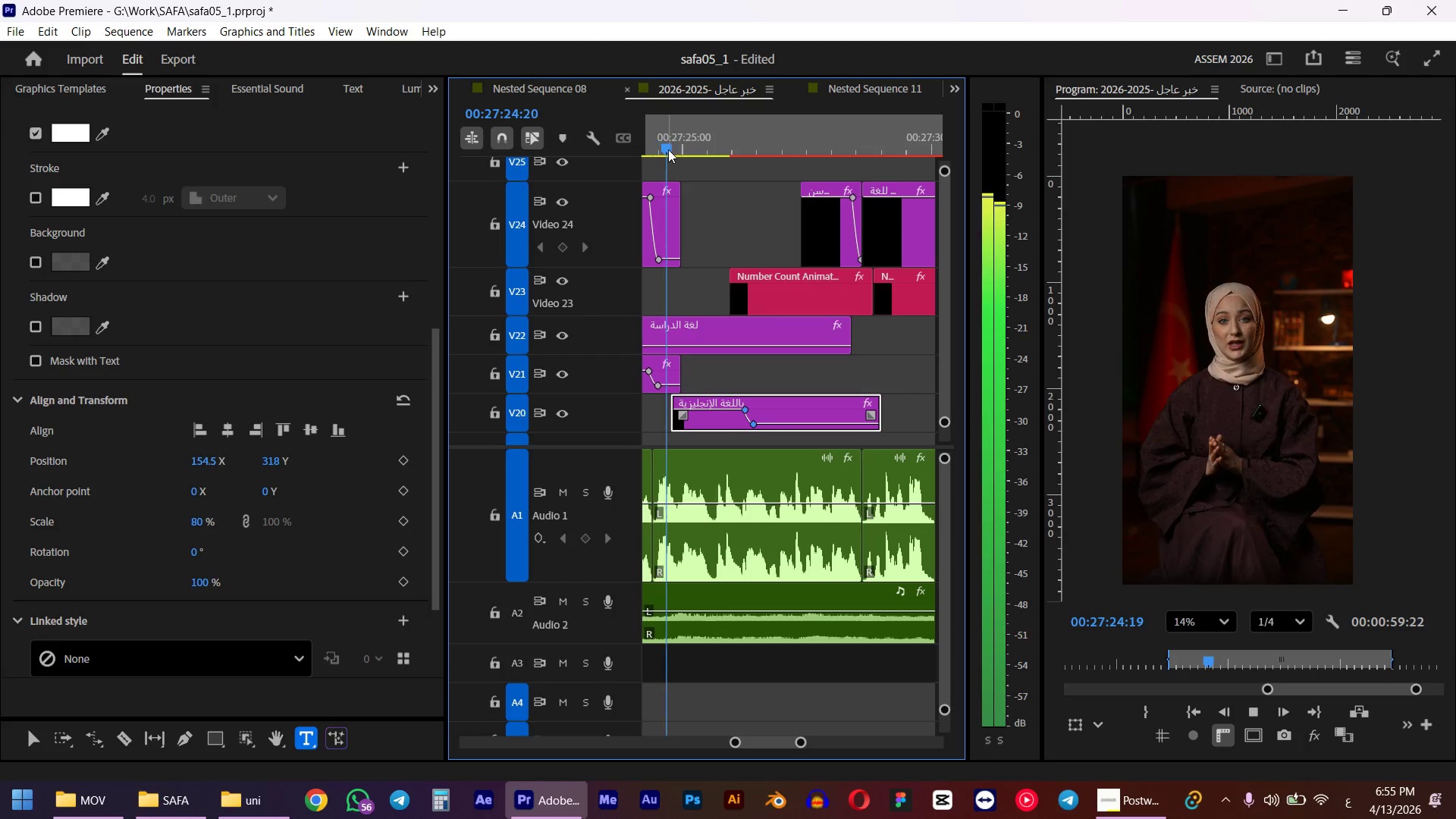 
key(Space)
 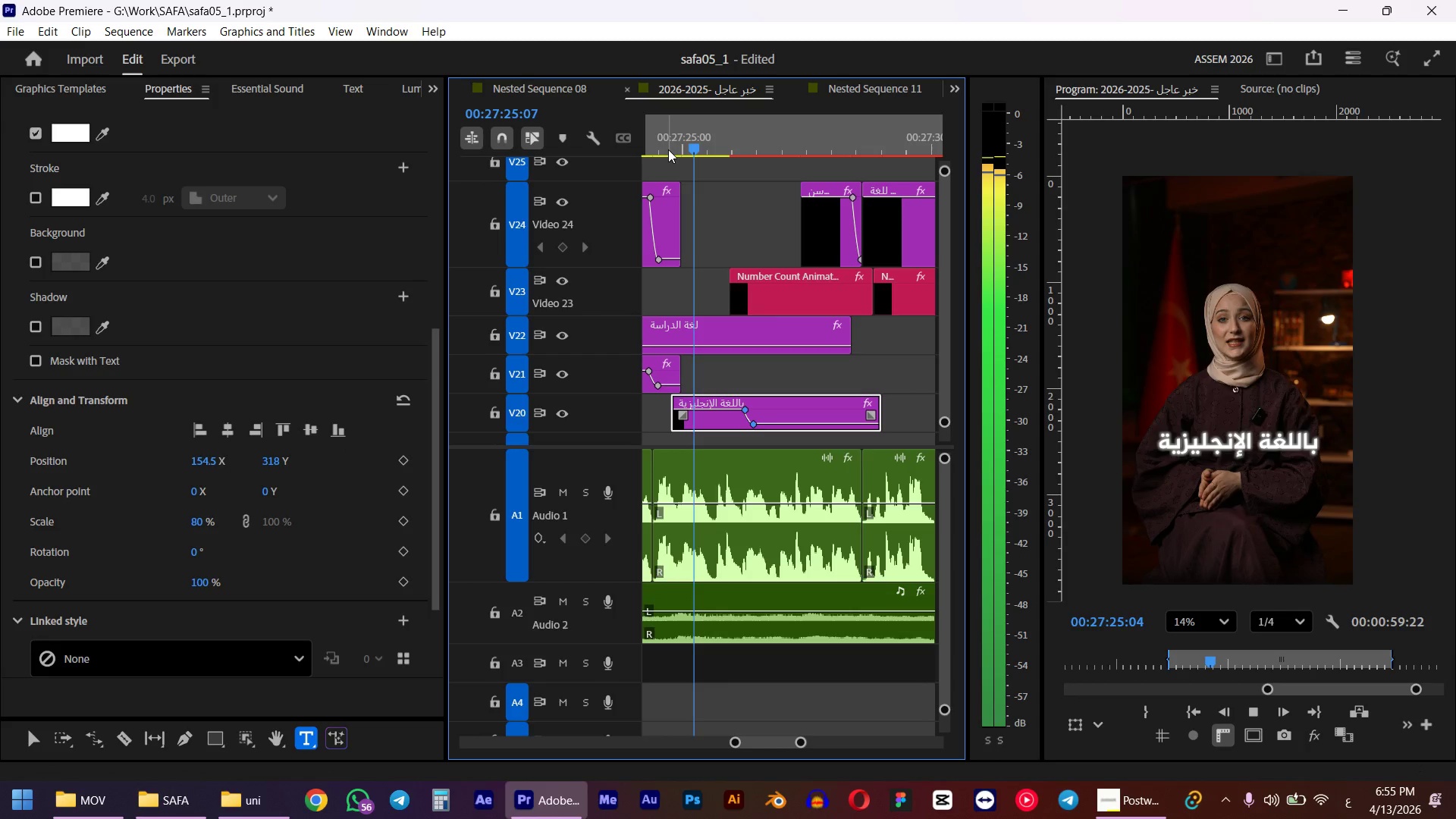 
key(Alt+Shift+ArrowLeft)
 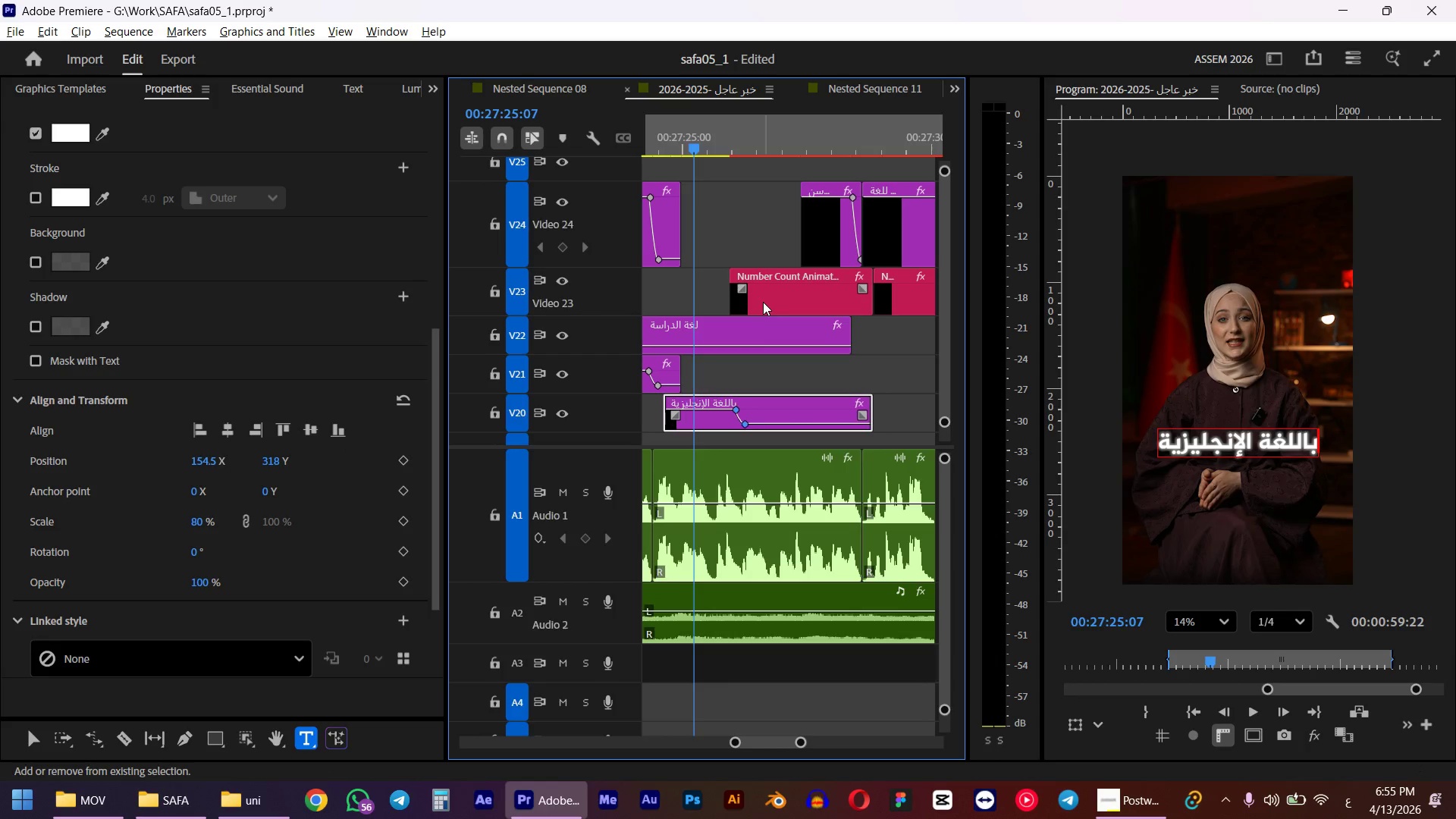 
key(Alt+Shift+ArrowLeft)
 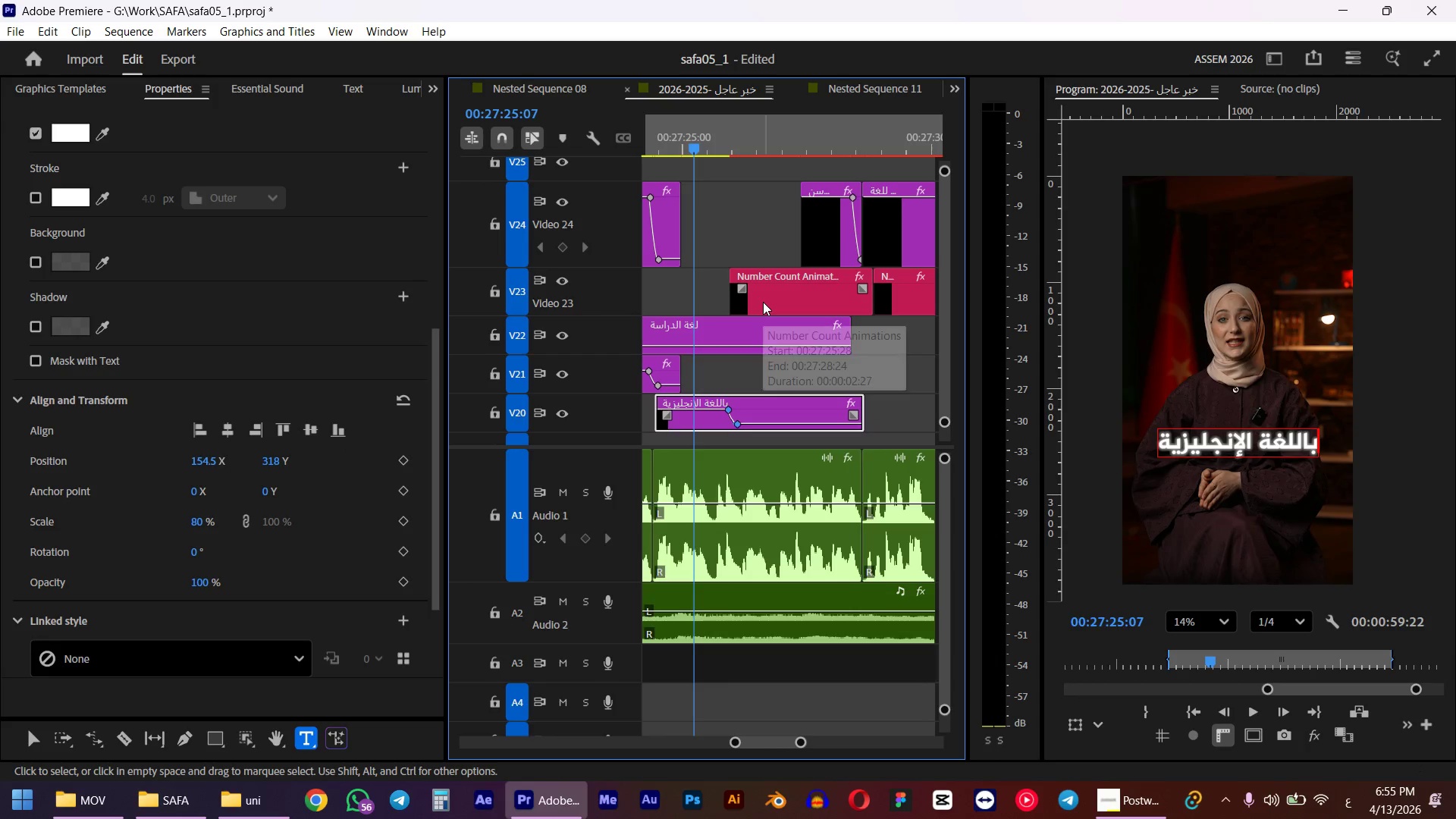 
scroll: coordinate [763, 301], scroll_direction: up, amount: 3.0
 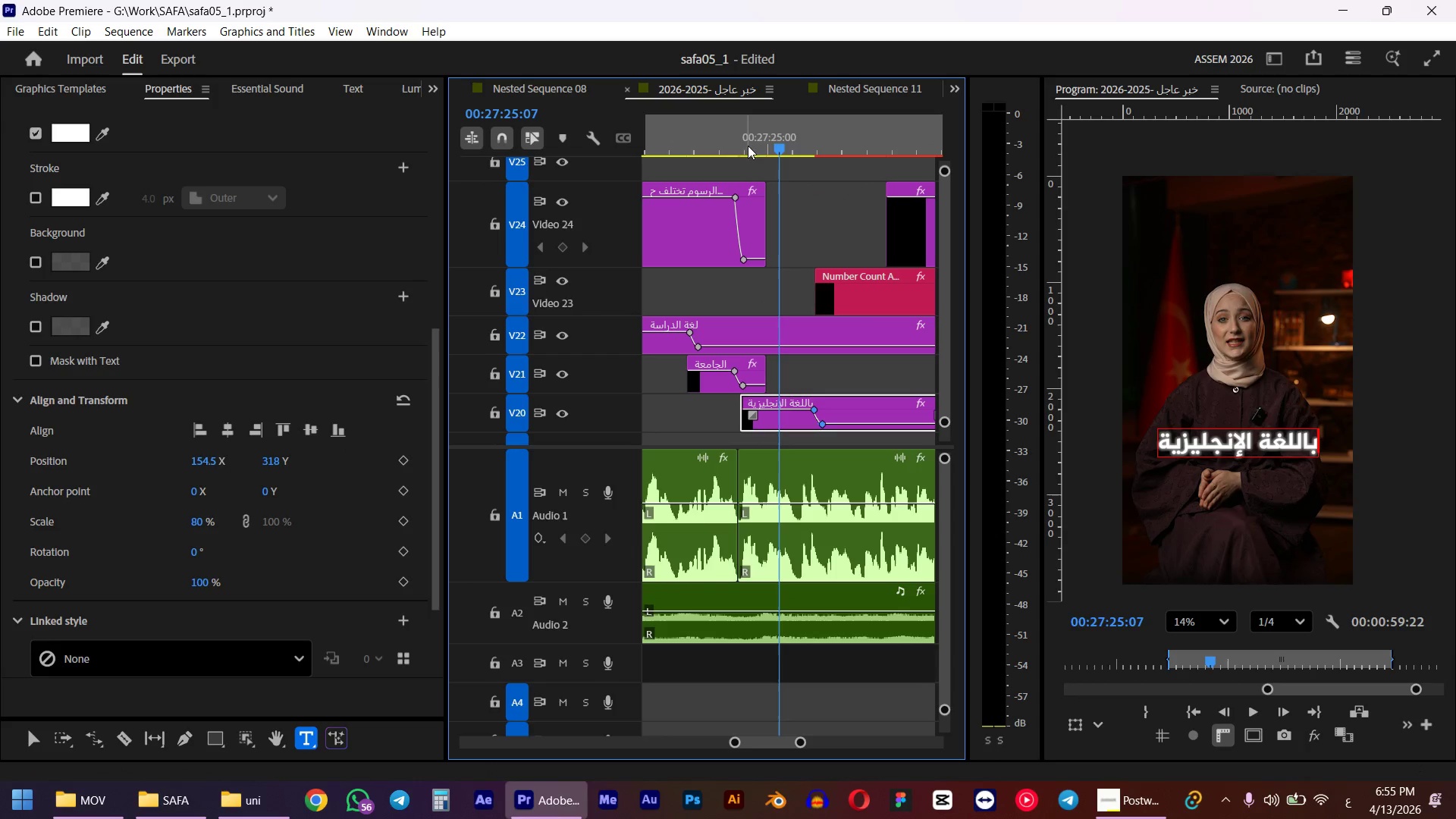 
left_click([748, 133])
 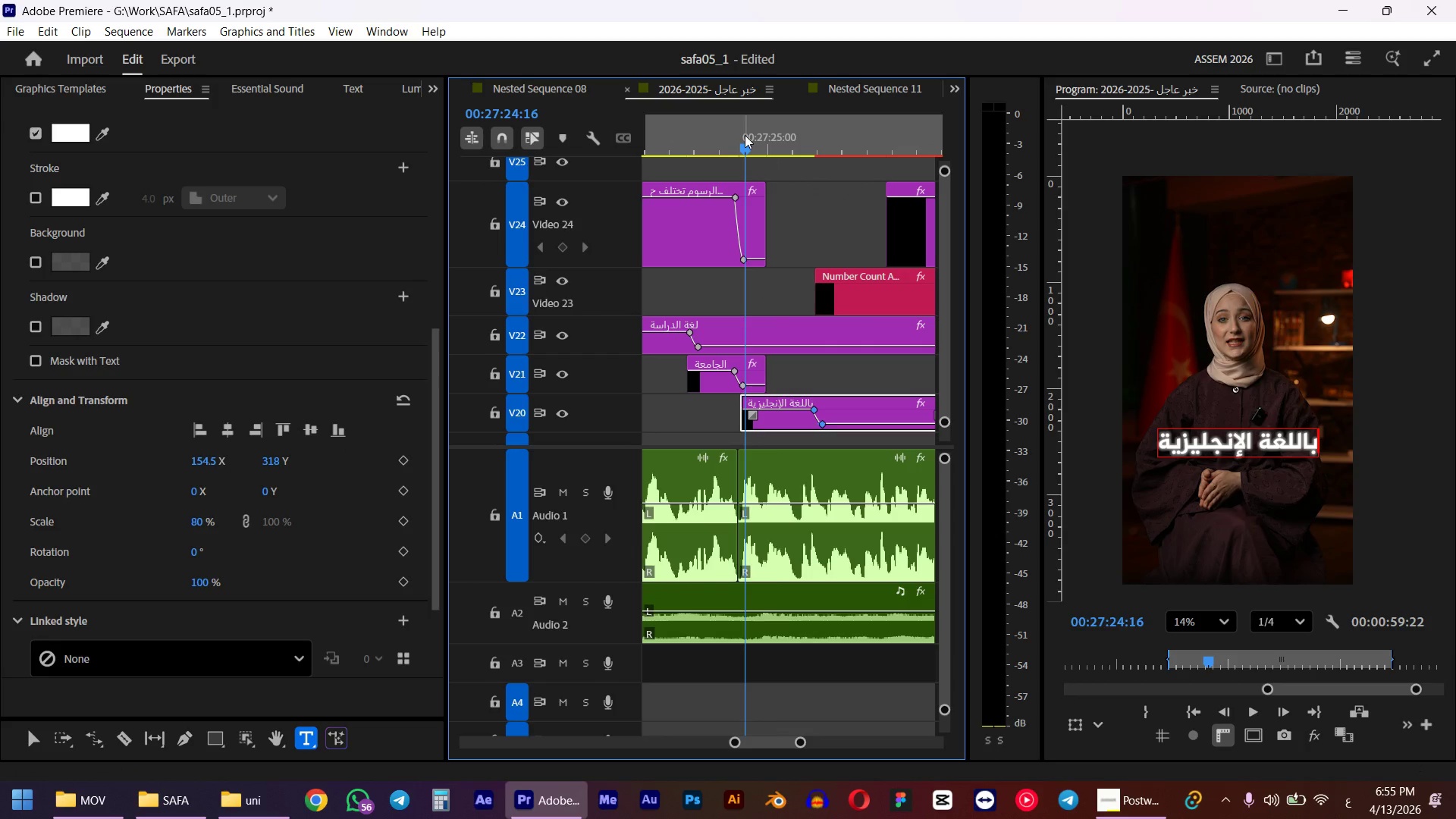 
left_click([733, 154])
 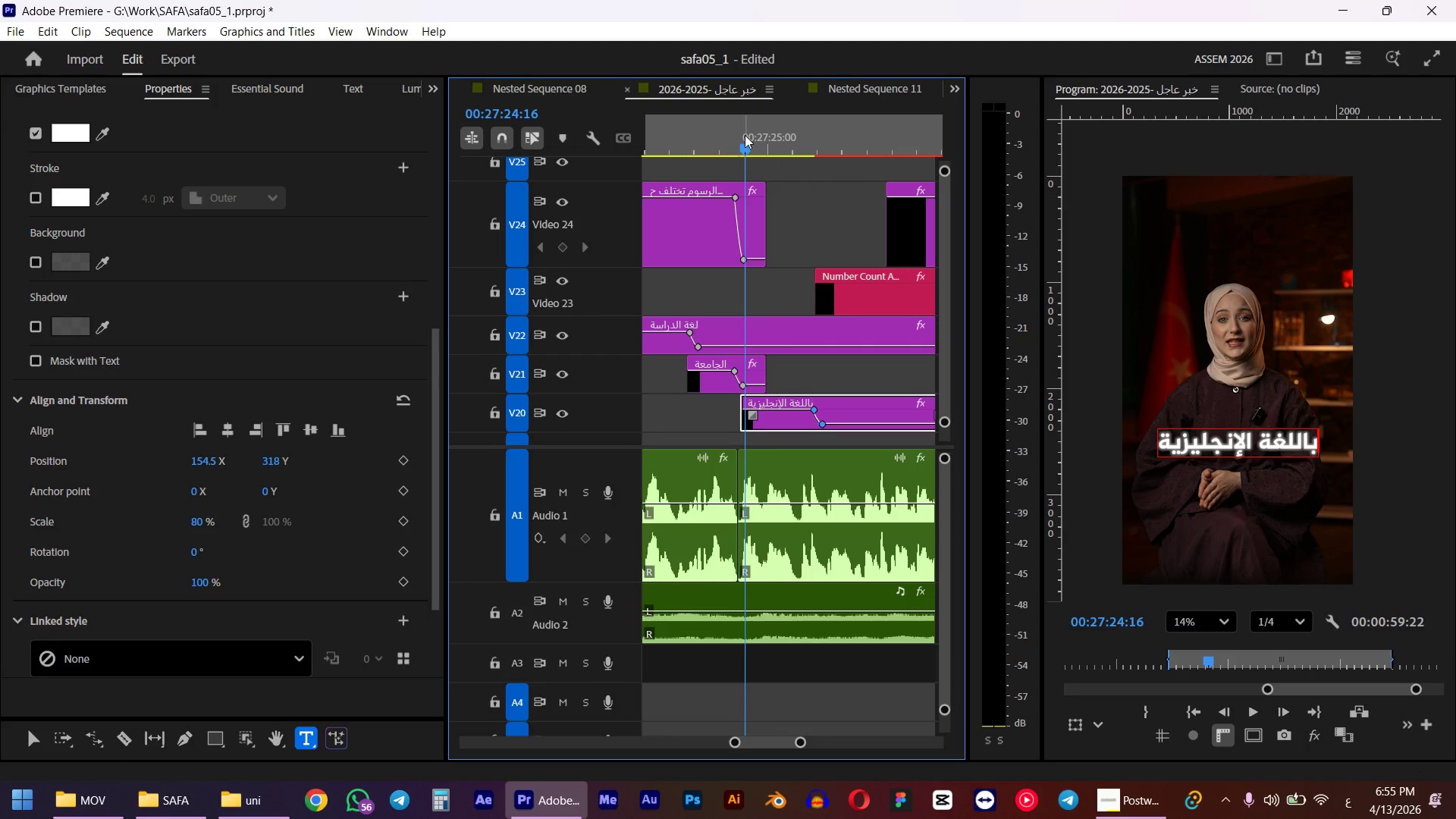 
key(Space)
 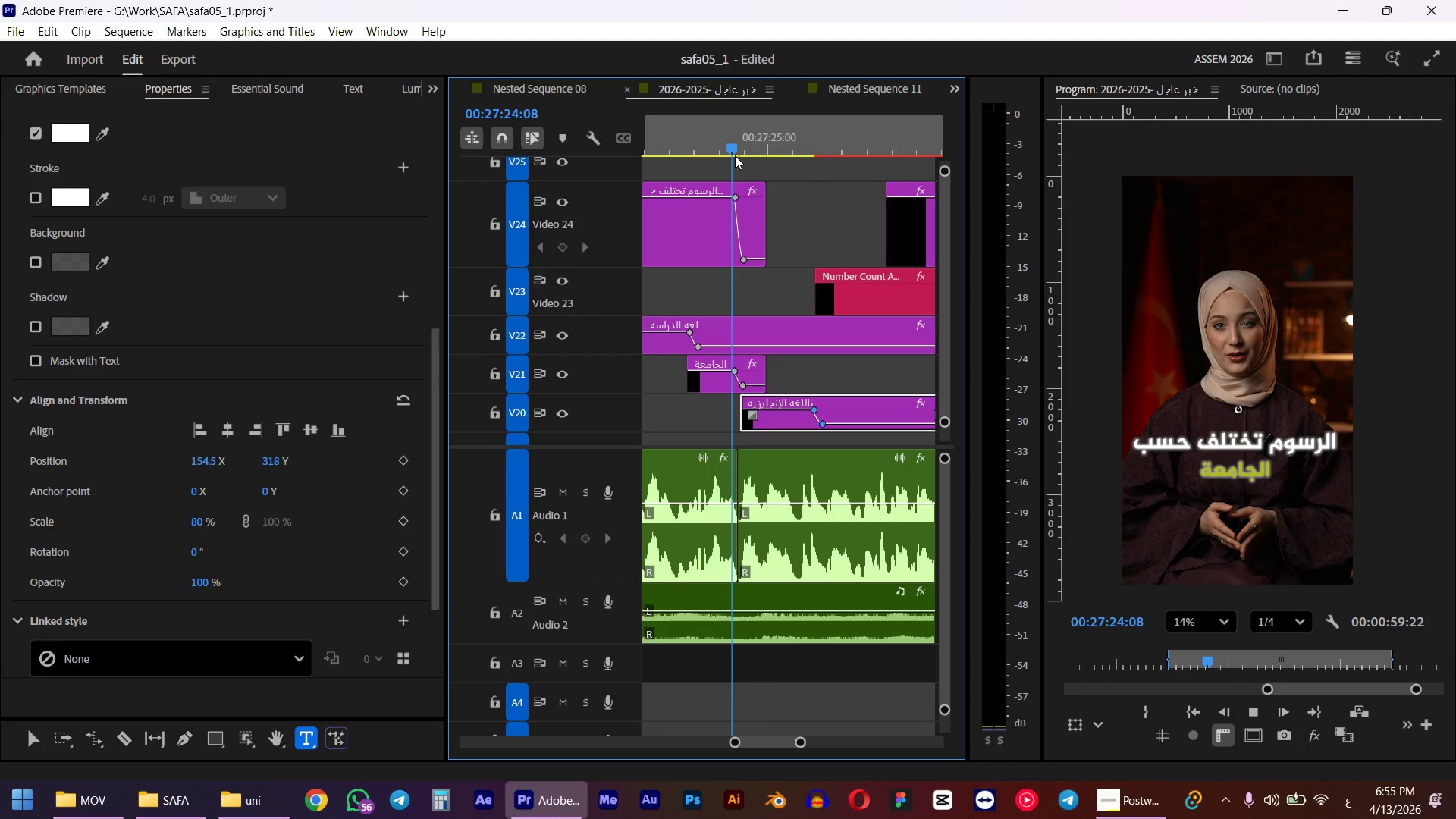 
key(Space)
 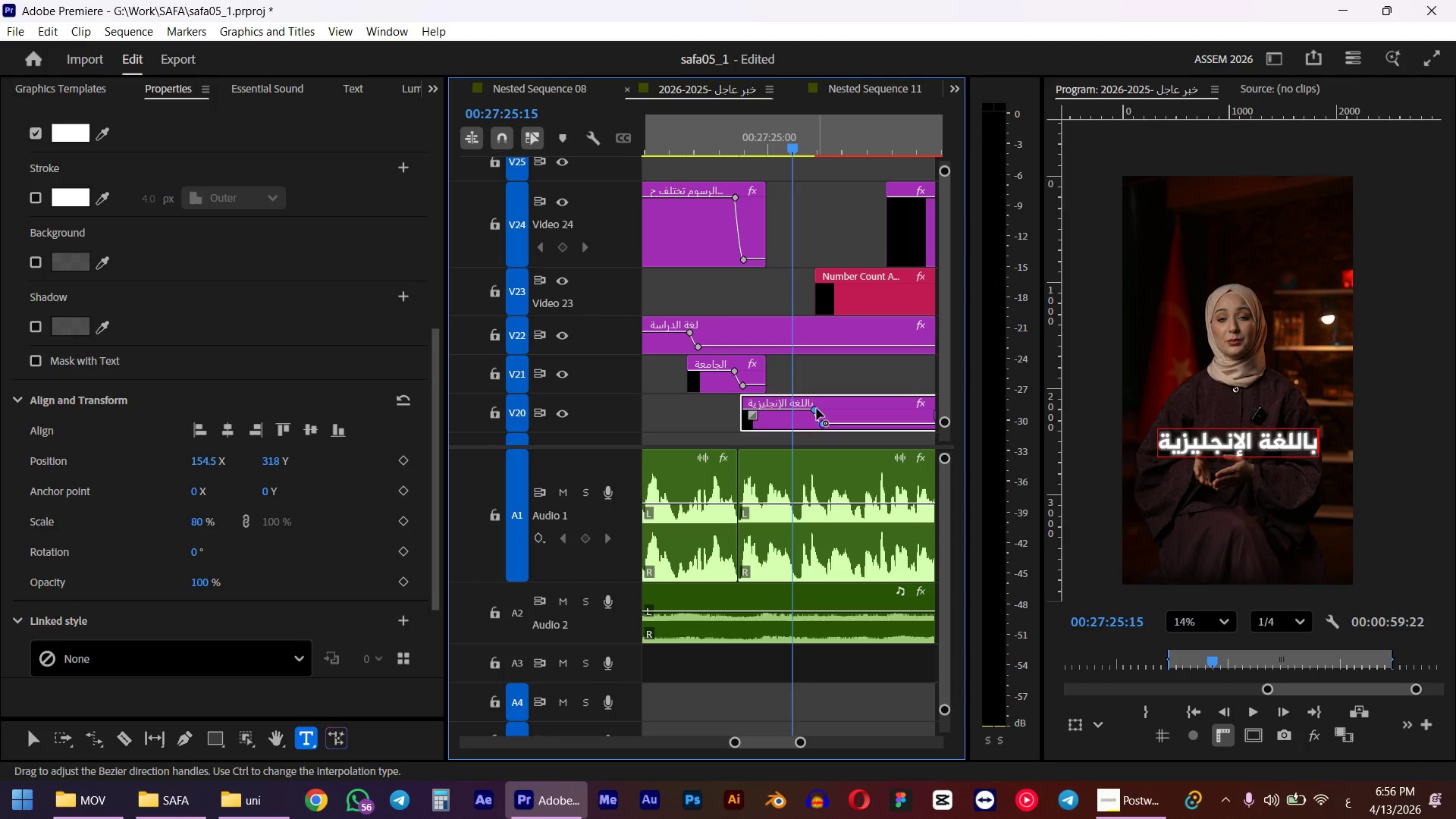 
left_click_drag(start_coordinate=[816, 410], to_coordinate=[801, 410])
 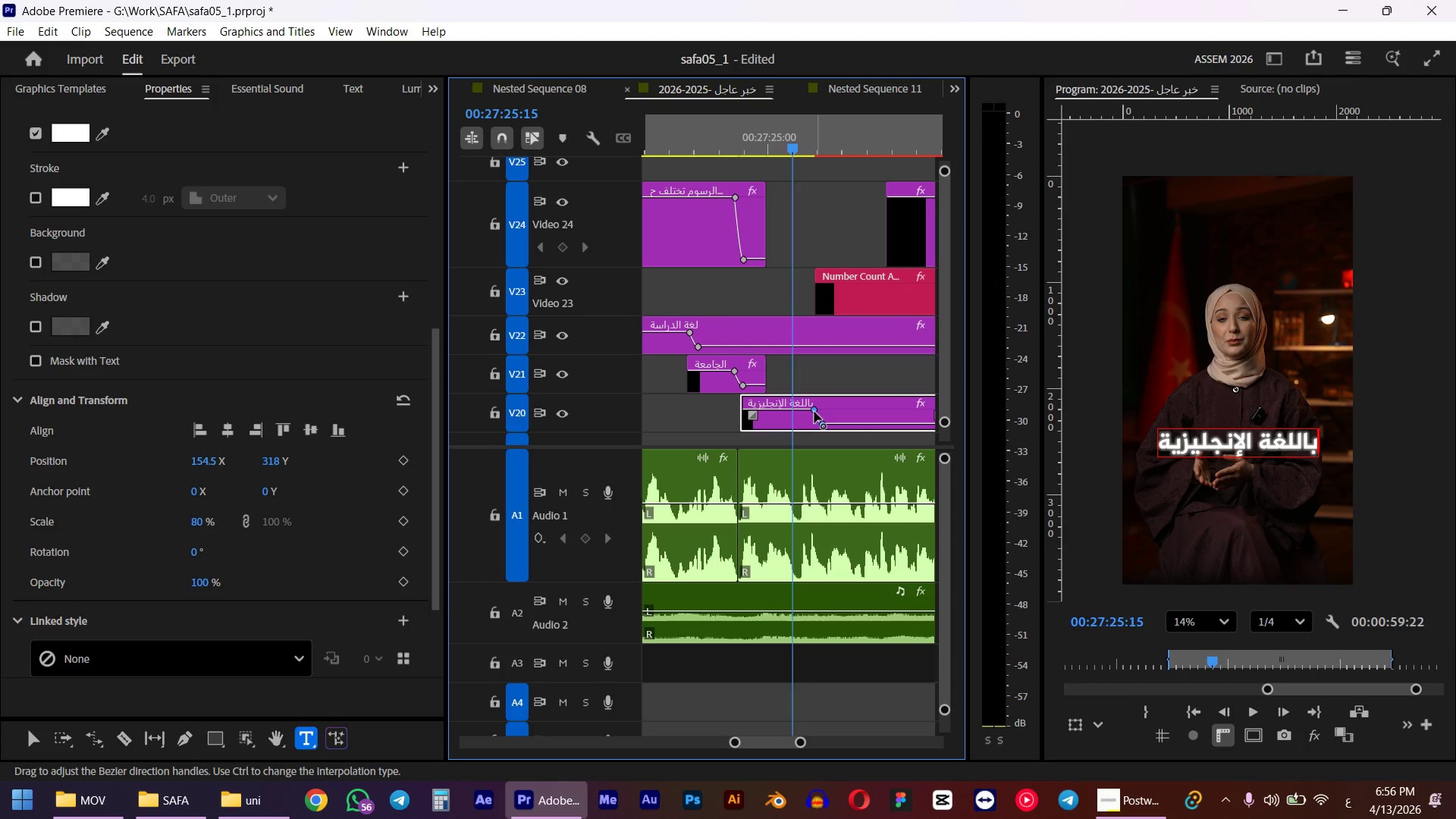 
left_click_drag(start_coordinate=[814, 412], to_coordinate=[797, 411])
 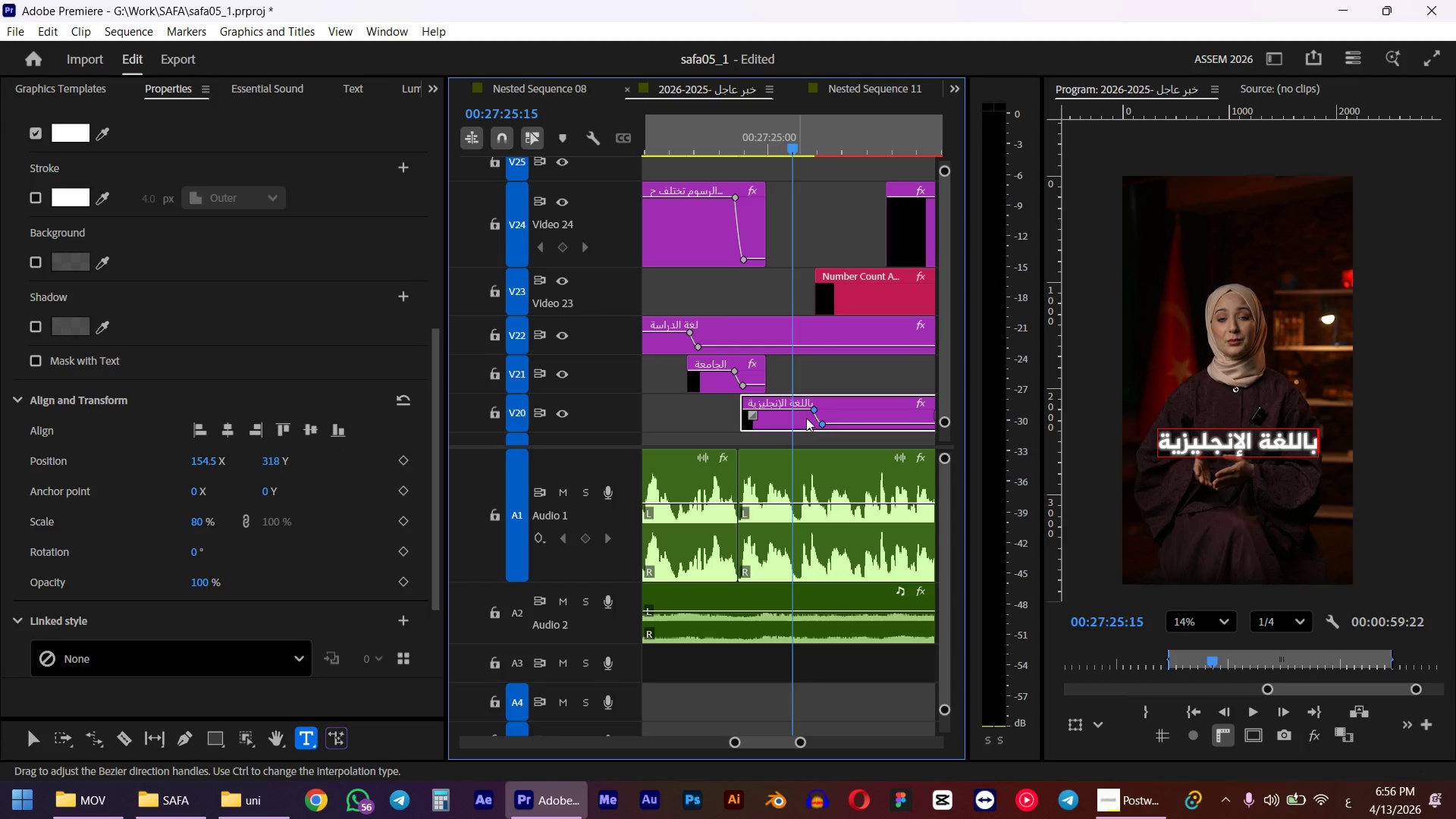 
hold_key(key=AltLeft, duration=0.55)
scroll: coordinate [808, 416], scroll_direction: up, amount: 5.0
 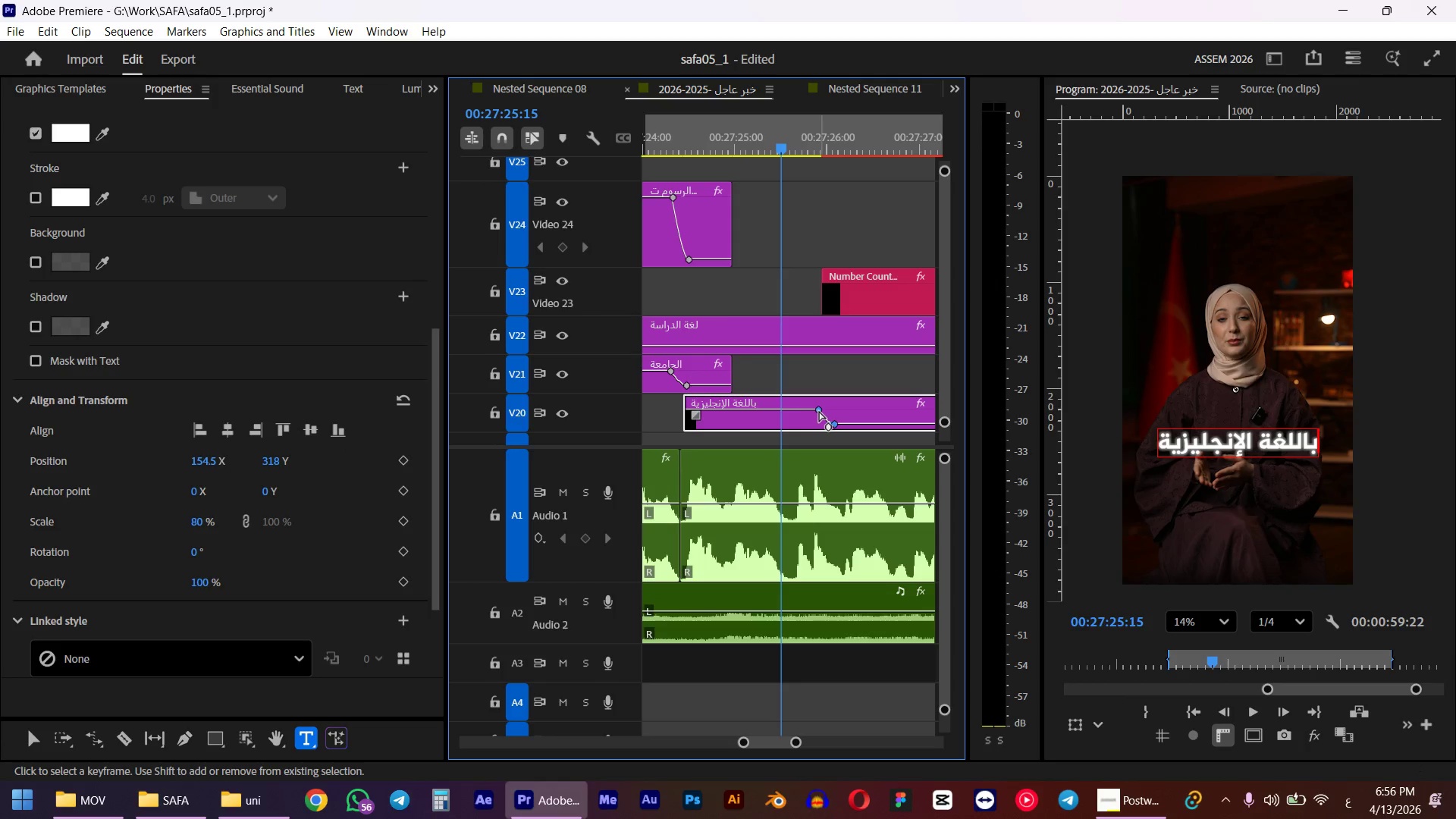 
left_click_drag(start_coordinate=[819, 411], to_coordinate=[782, 409])
 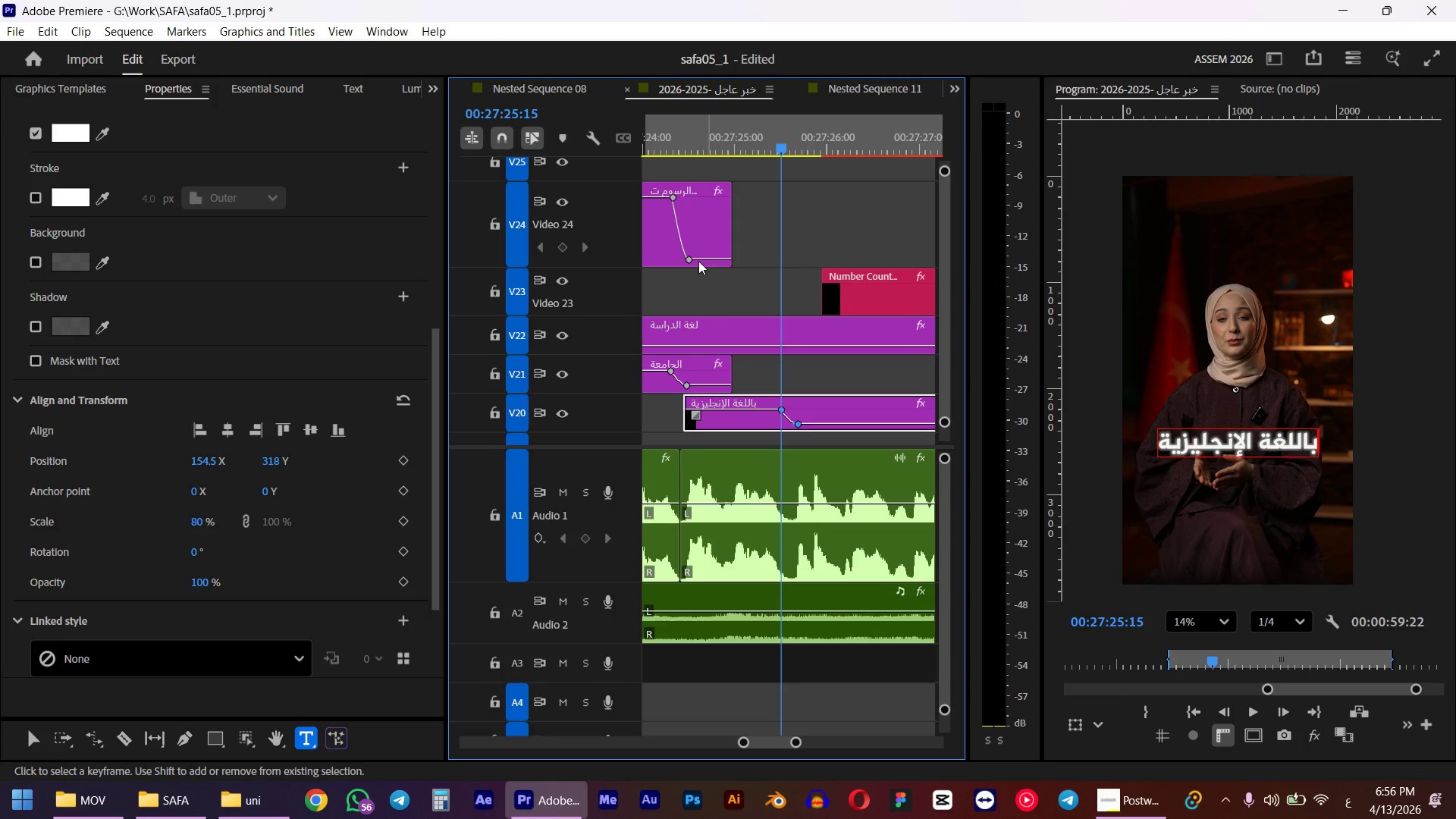 
left_click([676, 146])
 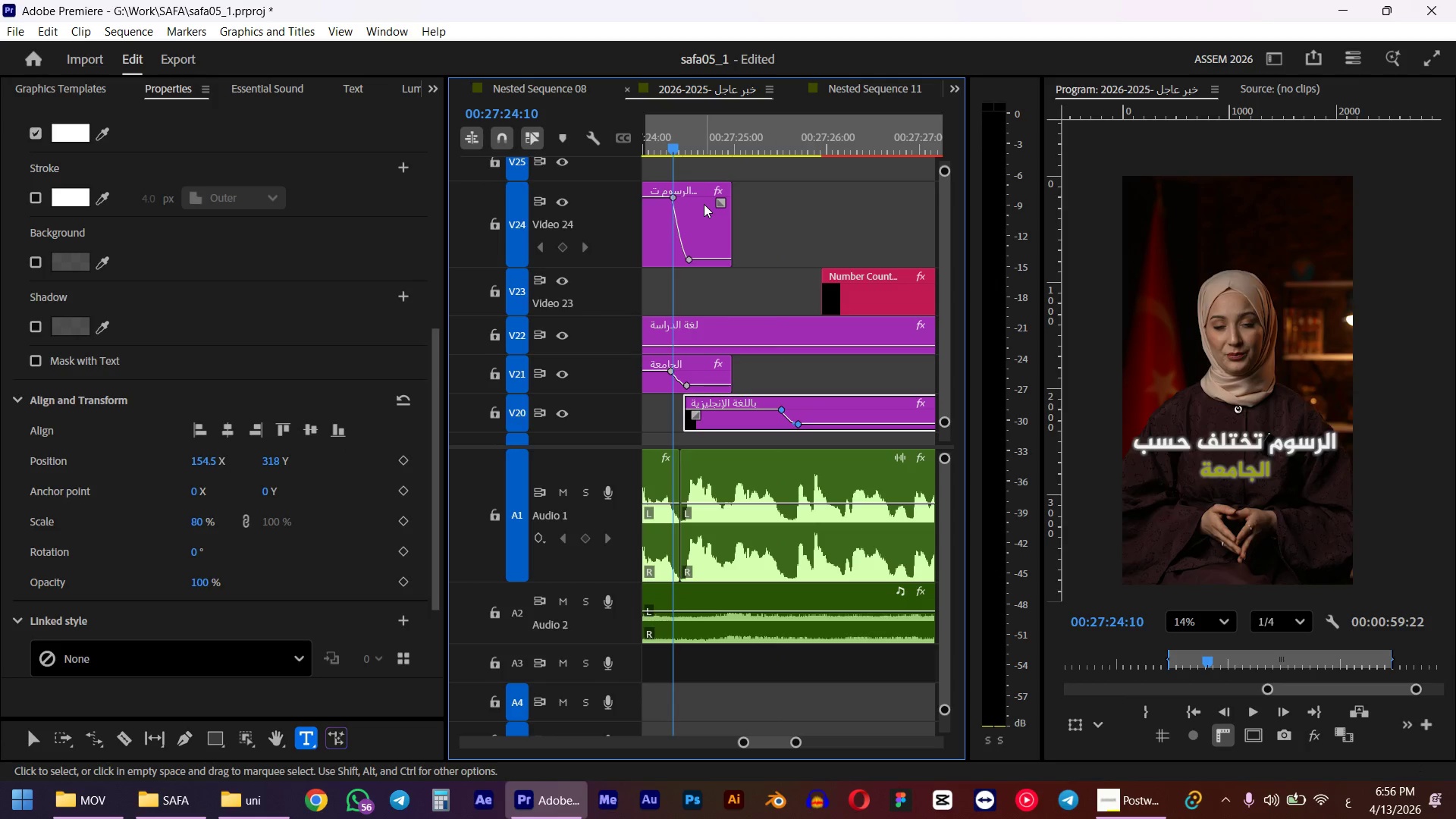 
key(Alt+Shift+ArrowRight)
 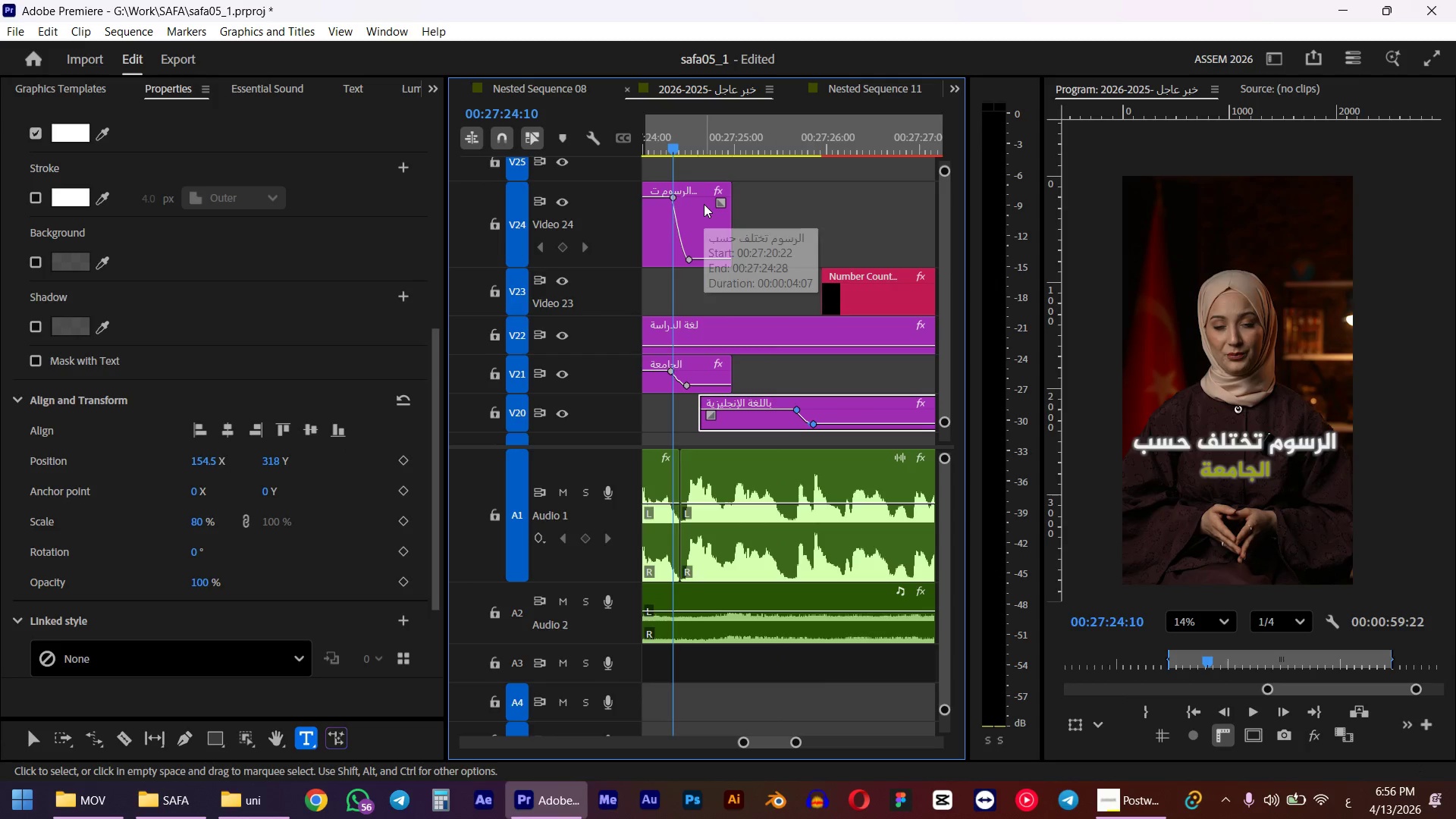 
key(Space)
 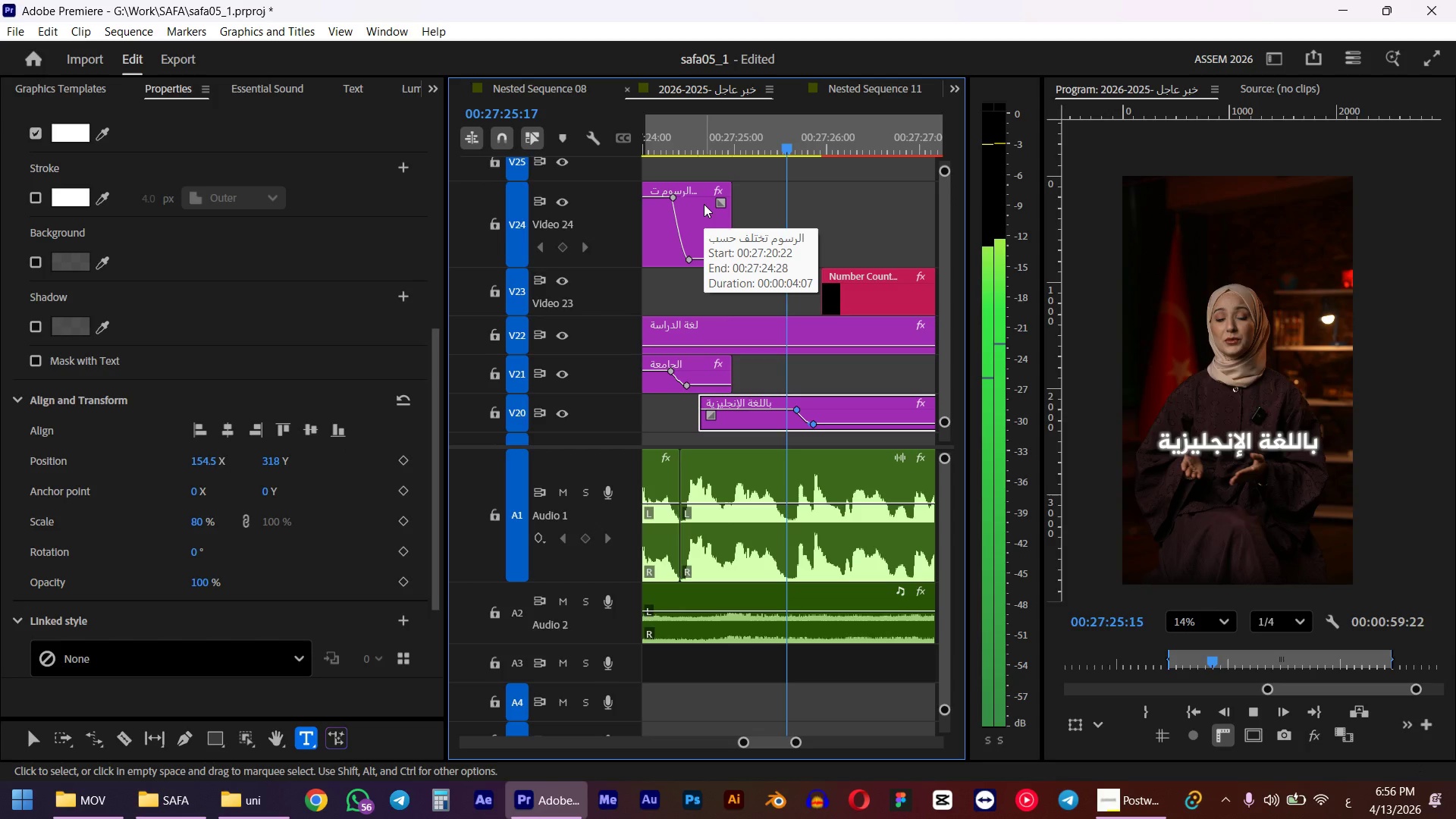 
hold_key(key=AltLeft, duration=0.55)
scroll: coordinate [735, 245], scroll_direction: down, amount: 2.0
 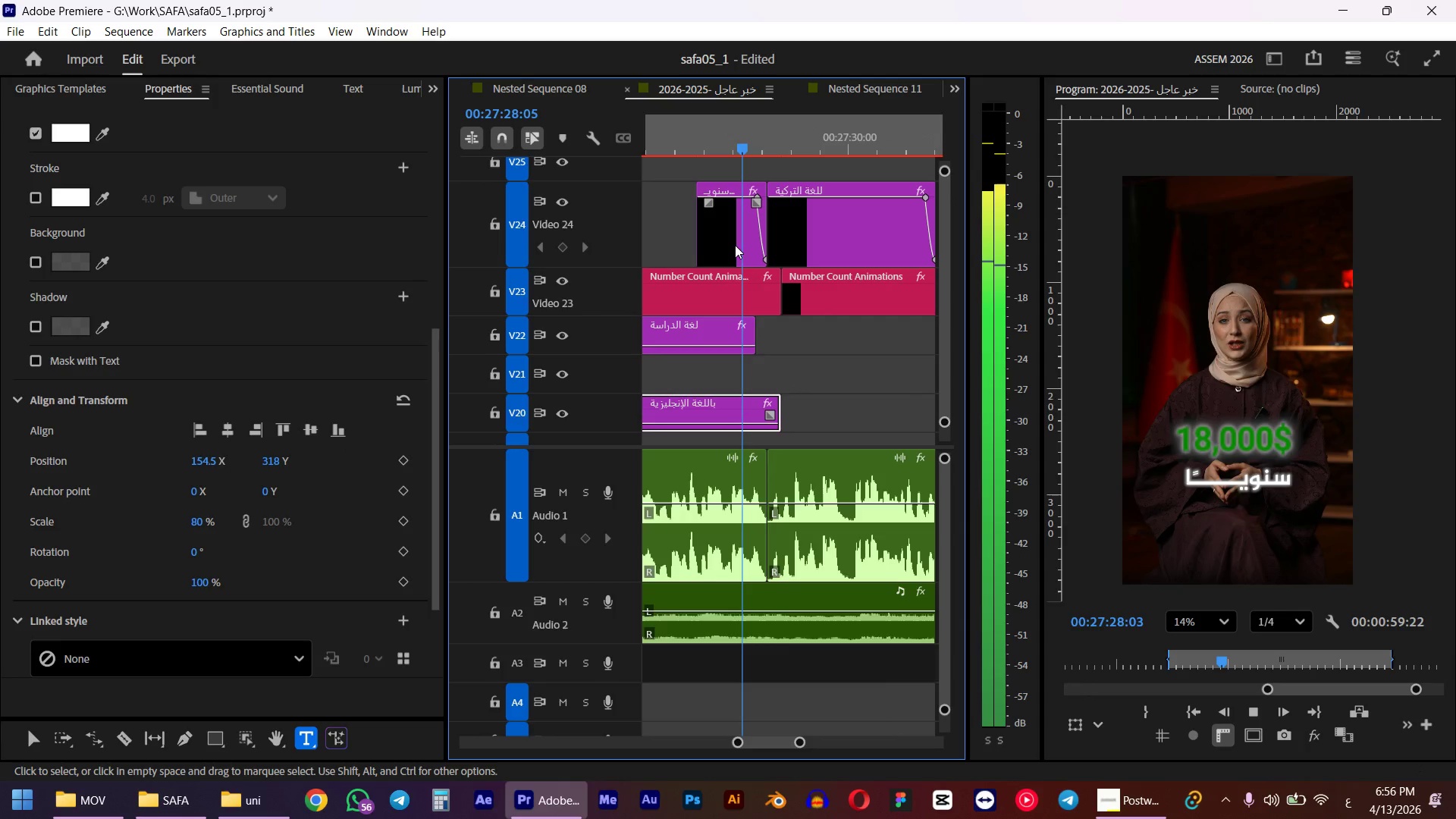 
wait(5.13)
 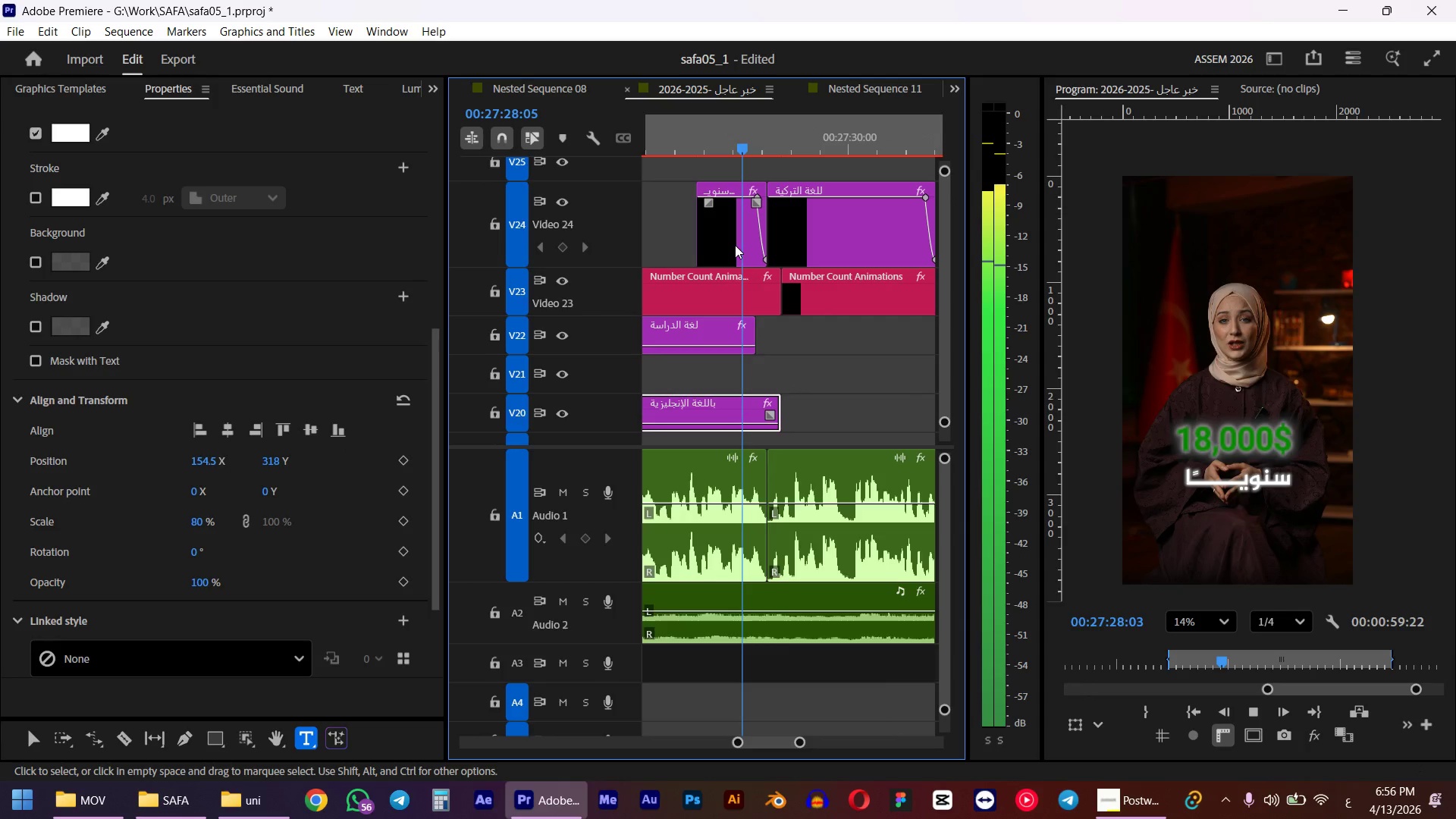 
key(Space)
 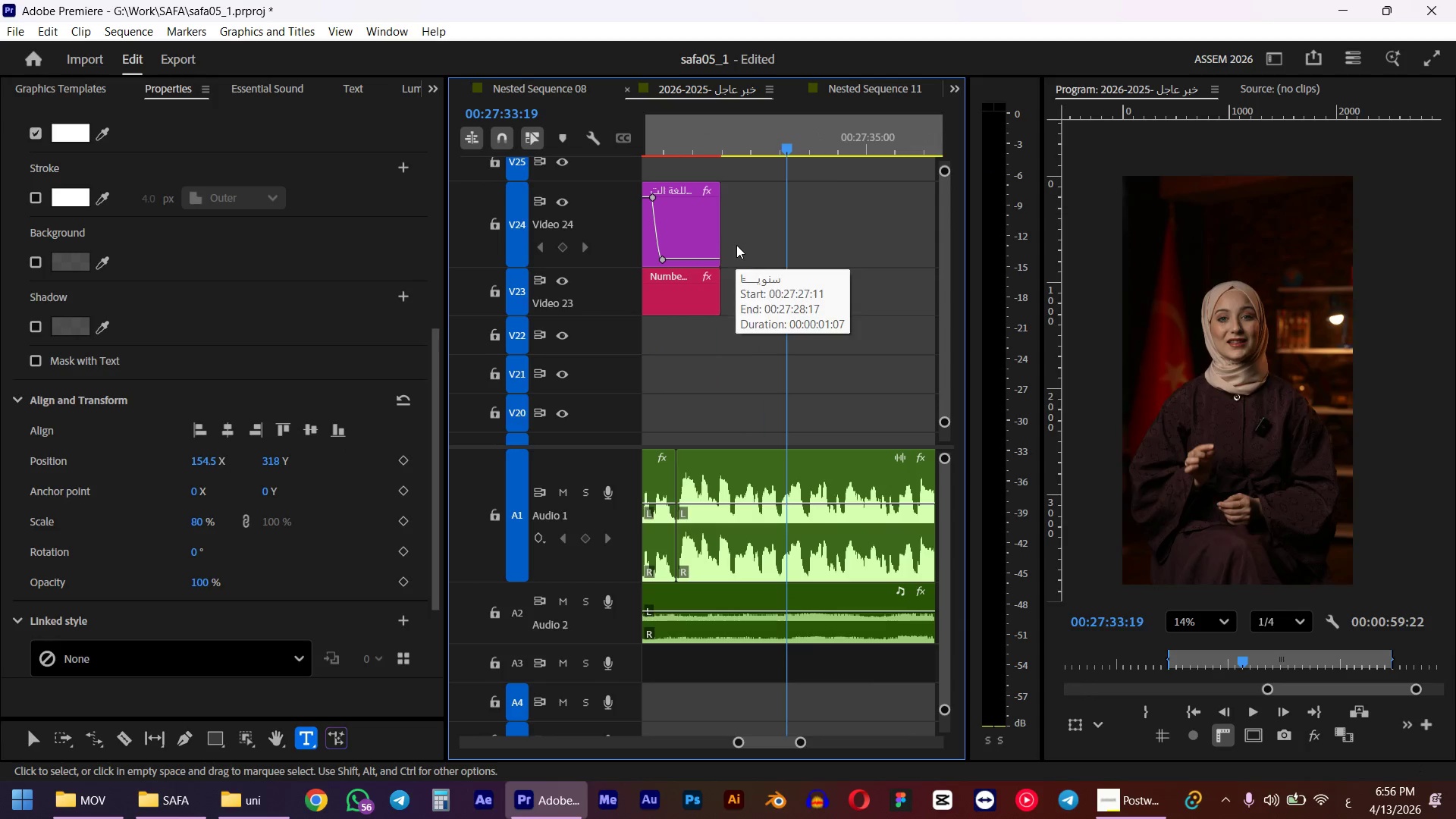 
hold_key(key=AltLeft, duration=0.41)
 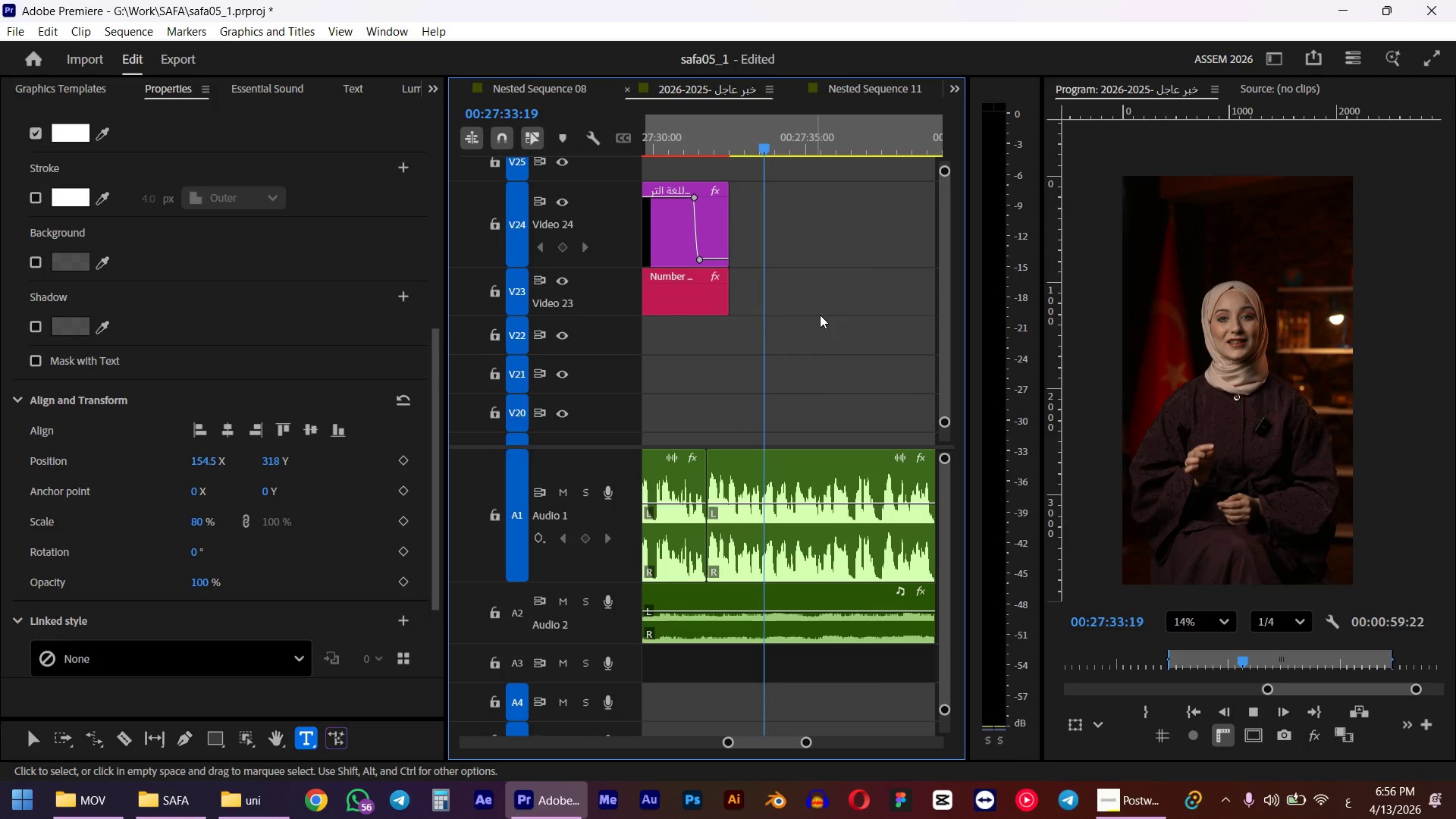 
key(Space)
 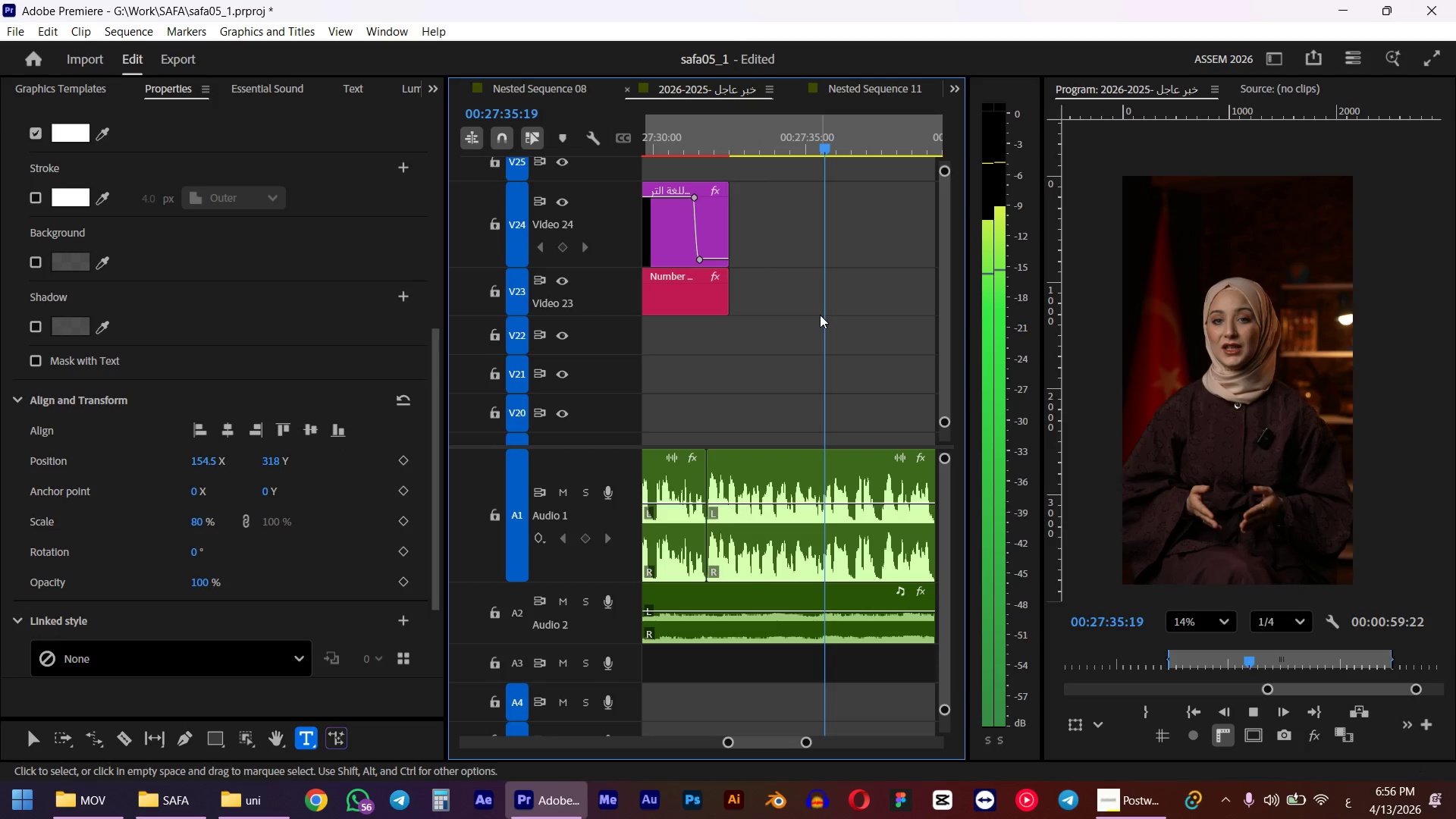 
scroll: coordinate [739, 245], scroll_direction: down, amount: 6.0
 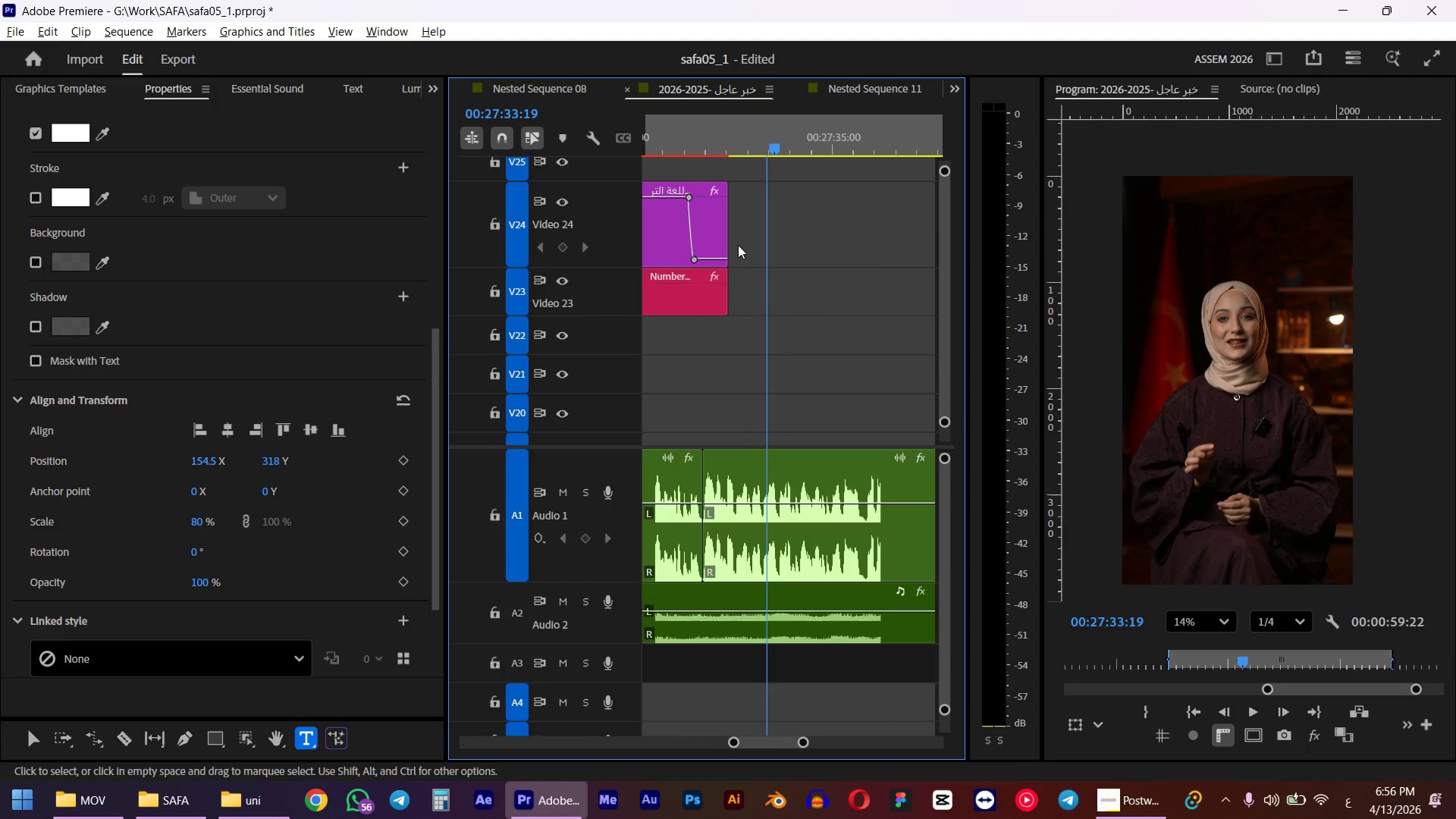 
wait(5.58)
 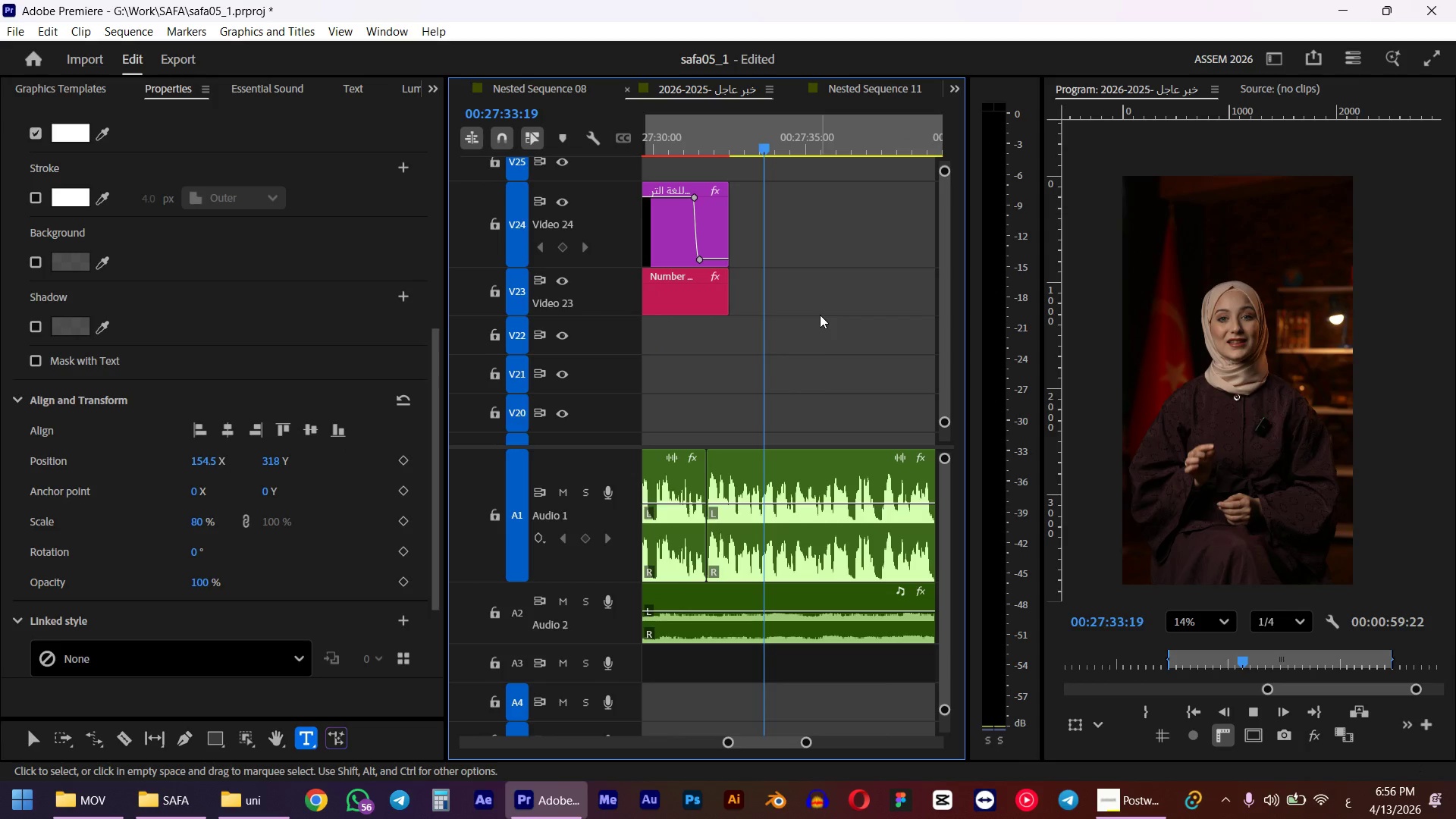 
hold_key(key=AltLeft, duration=1.06)
scroll: coordinate [820, 315], scroll_direction: down, amount: 8.0
 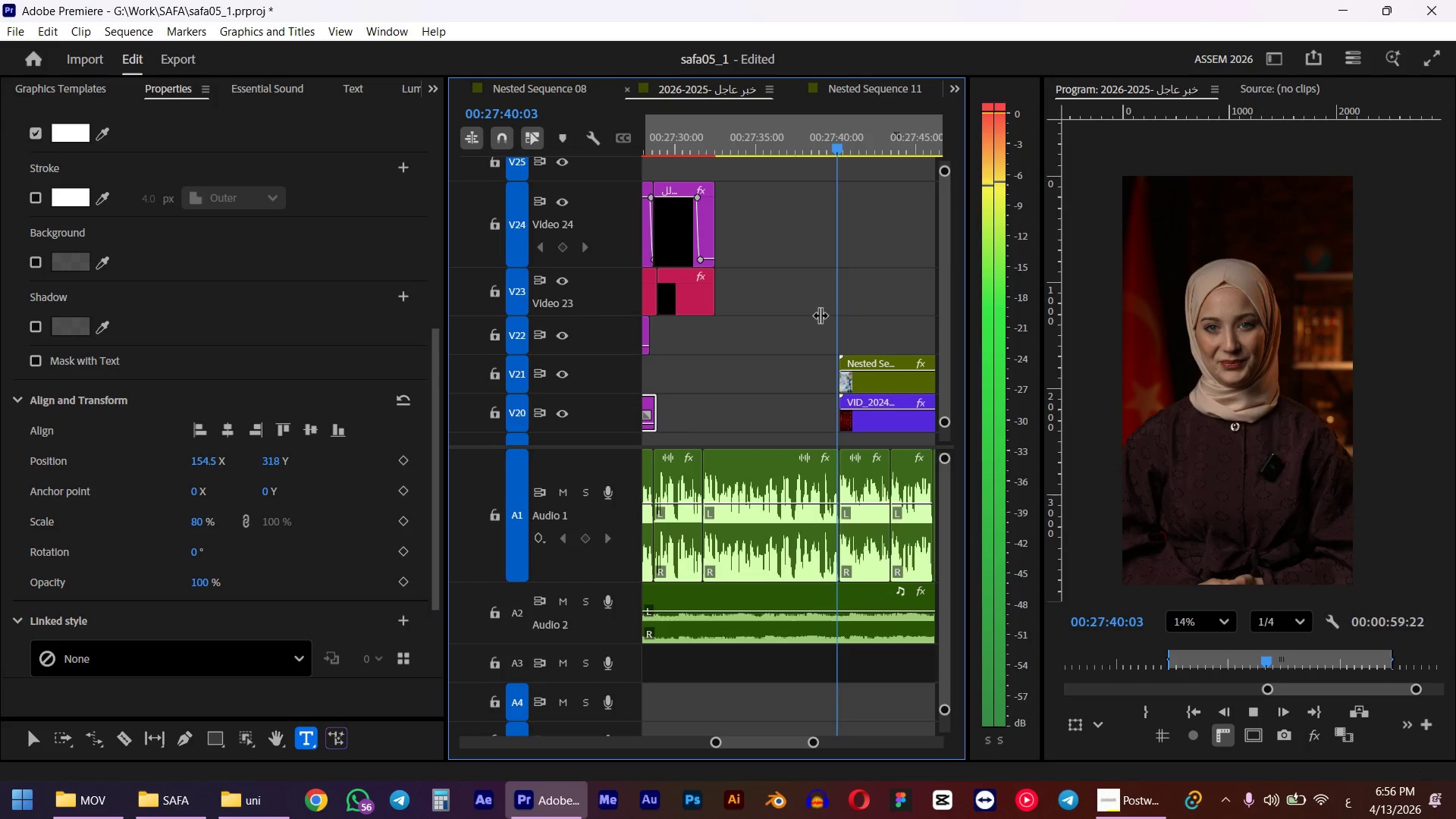 
key(Space)
 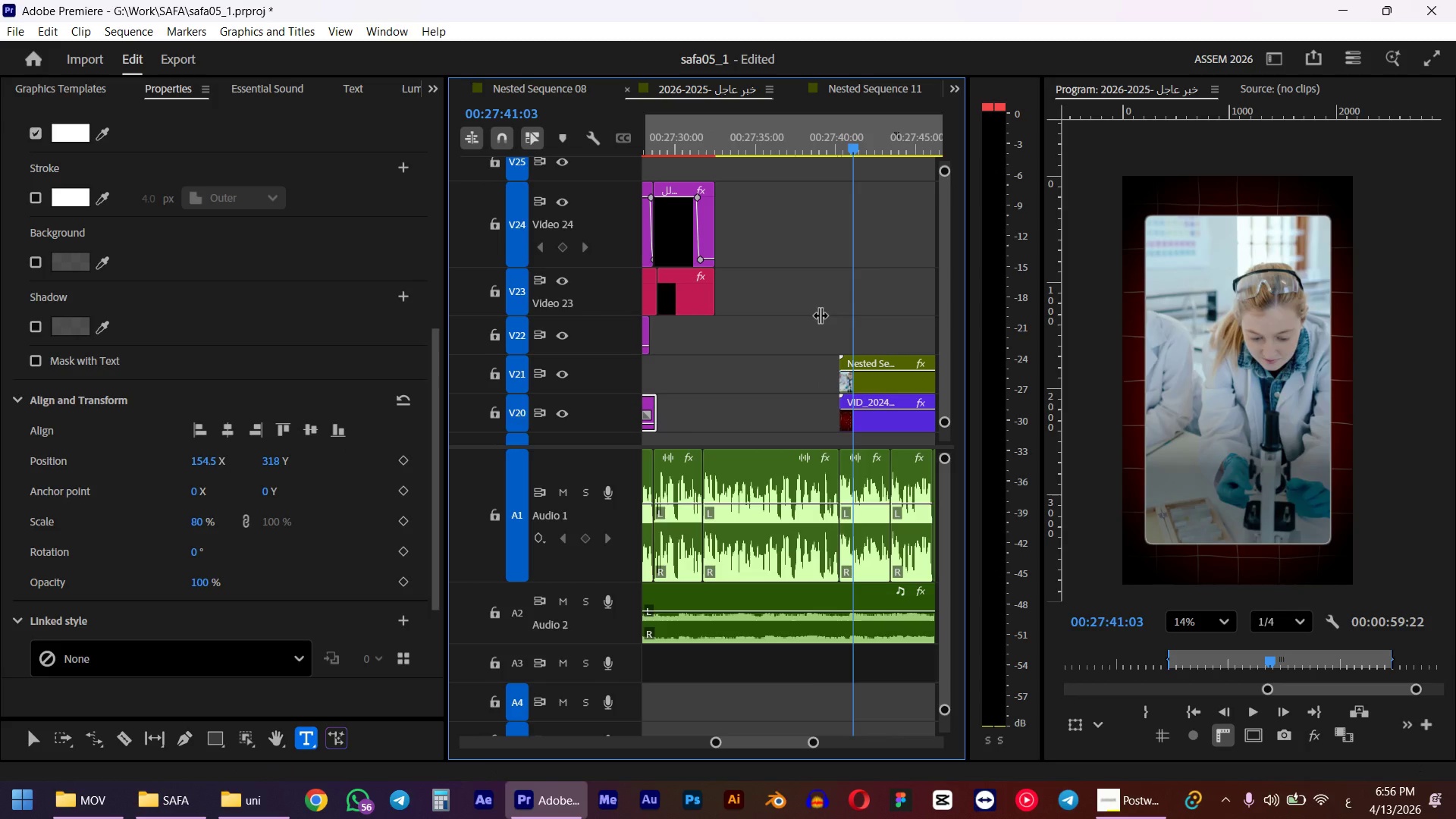 
hold_key(key=AltLeft, duration=0.67)
scroll: coordinate [820, 315], scroll_direction: down, amount: 6.0
 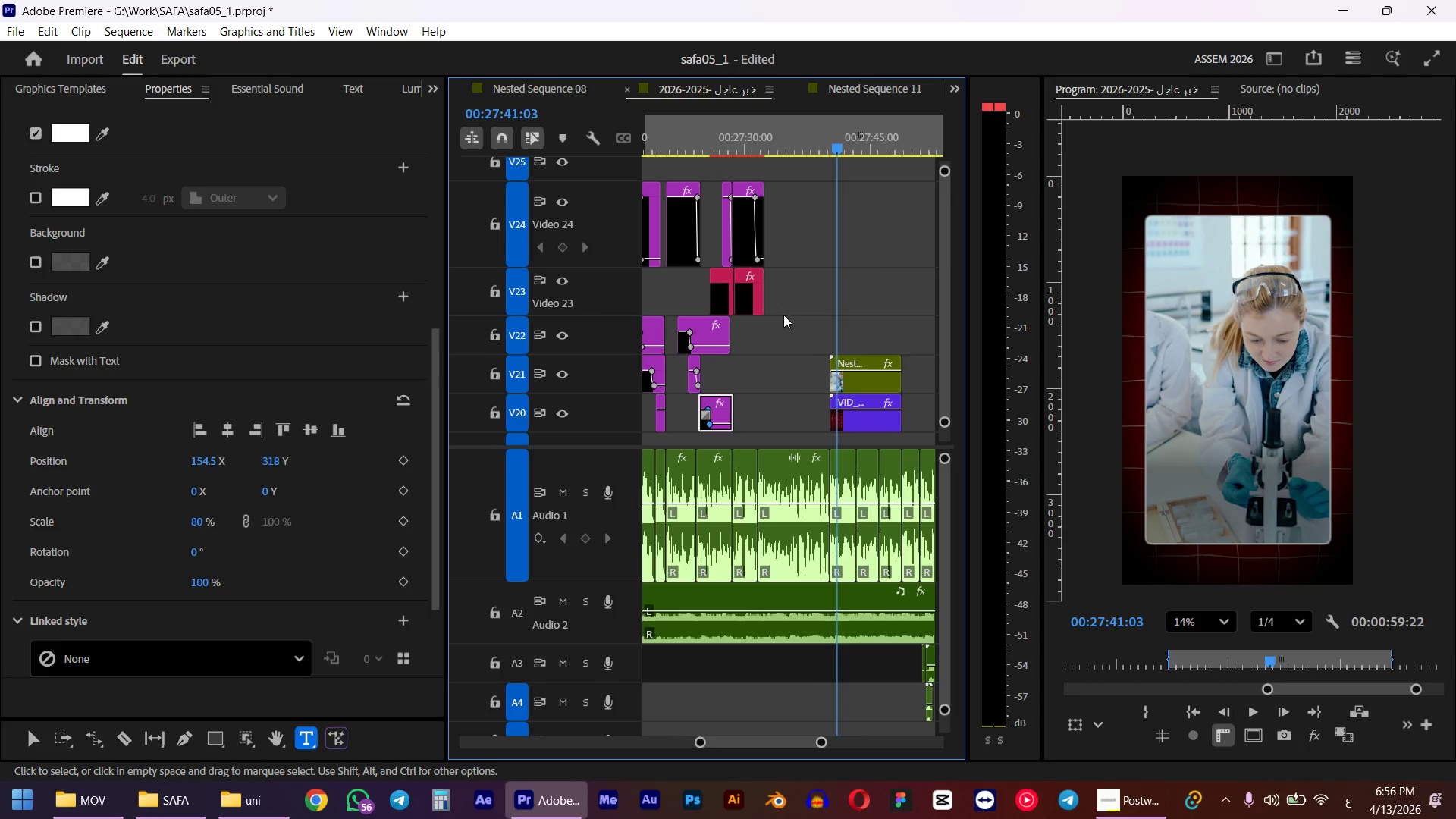 
scroll: coordinate [751, 315], scroll_direction: none, amount: 0.0
 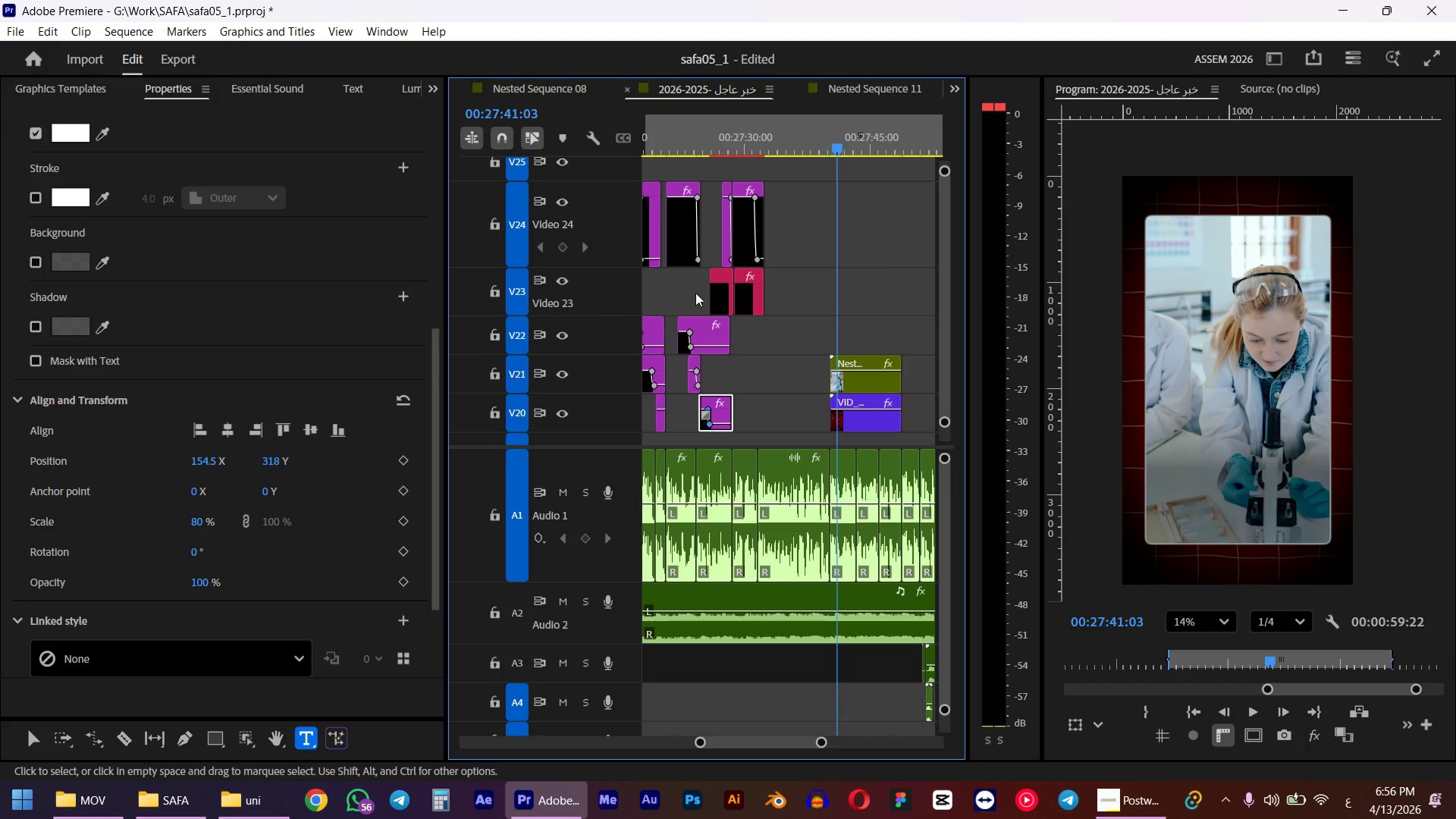 
scroll: coordinate [726, 267], scroll_direction: up, amount: 1.0
 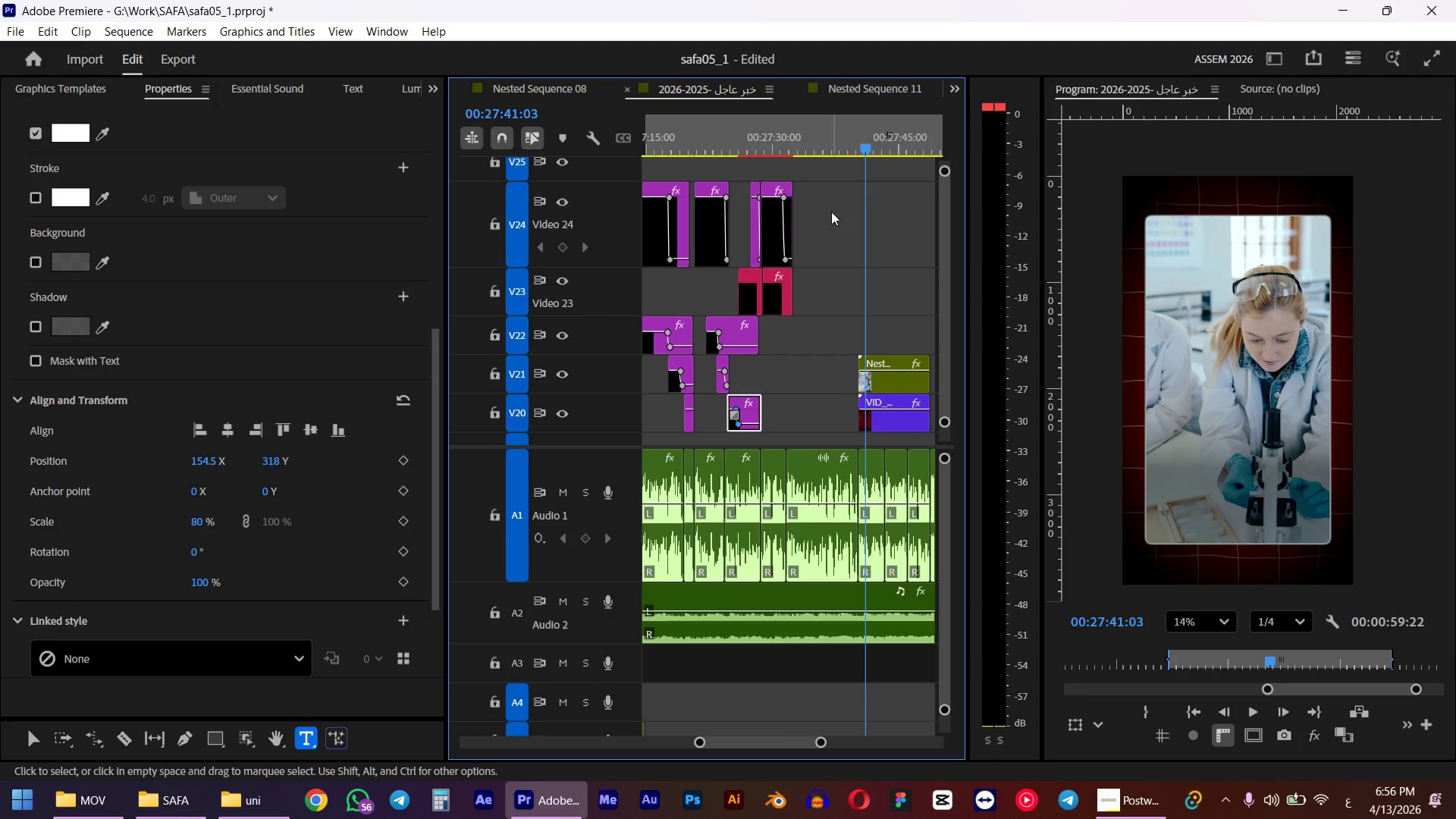 
left_click_drag(start_coordinate=[833, 206], to_coordinate=[675, 255])
 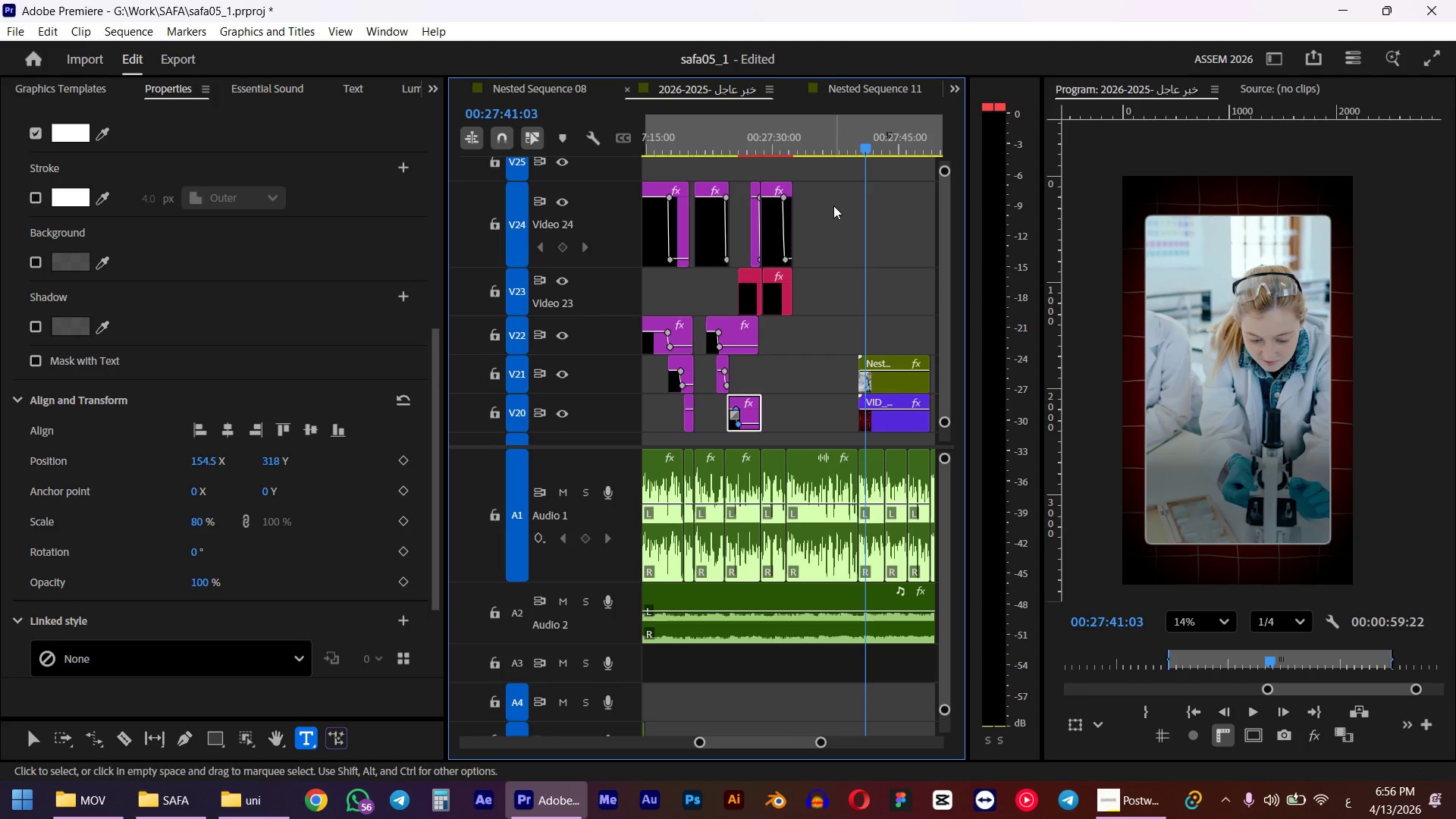 
scroll: coordinate [729, 278], scroll_direction: up, amount: 2.0
 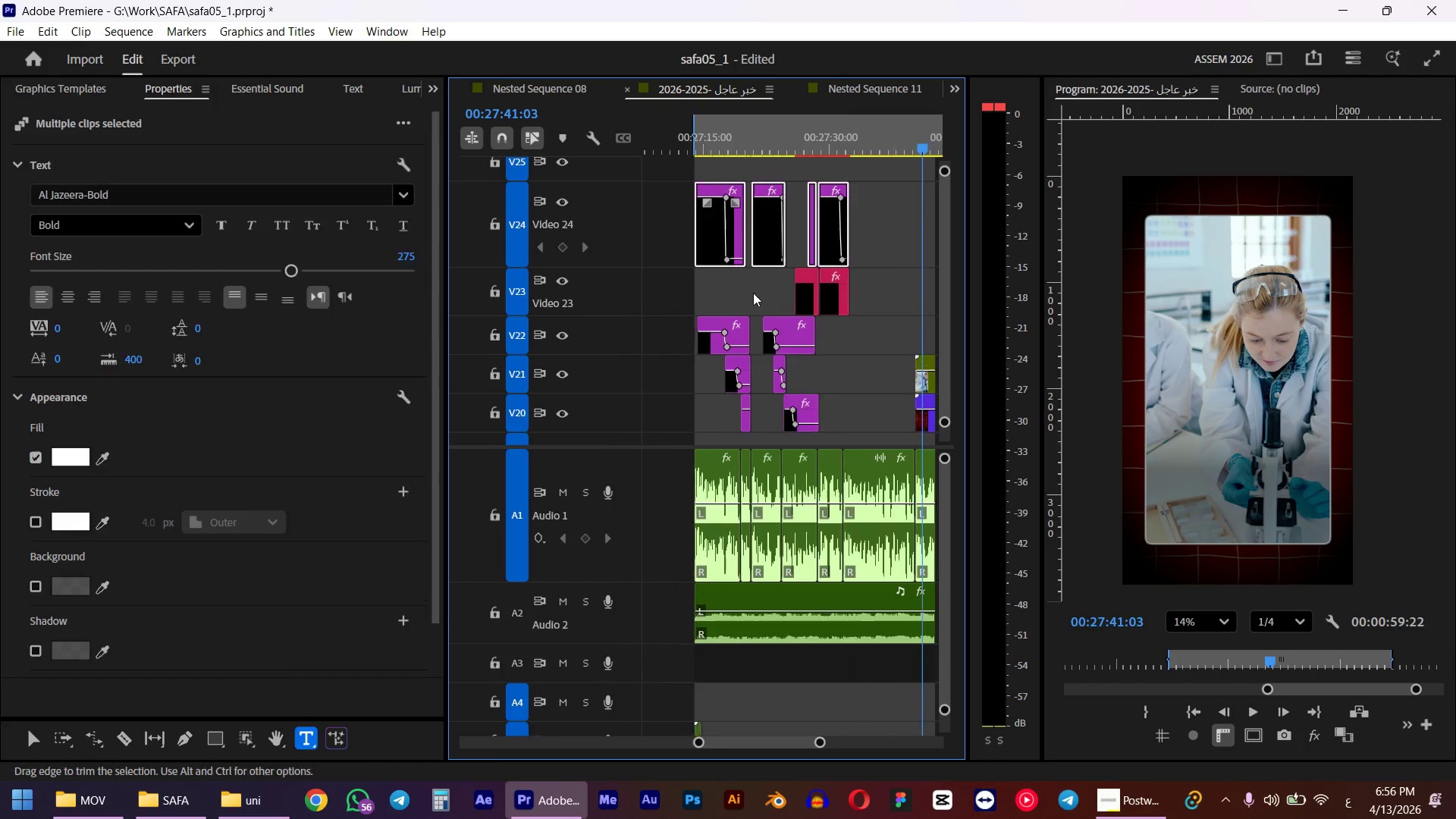 
left_click_drag(start_coordinate=[753, 293], to_coordinate=[708, 397])
 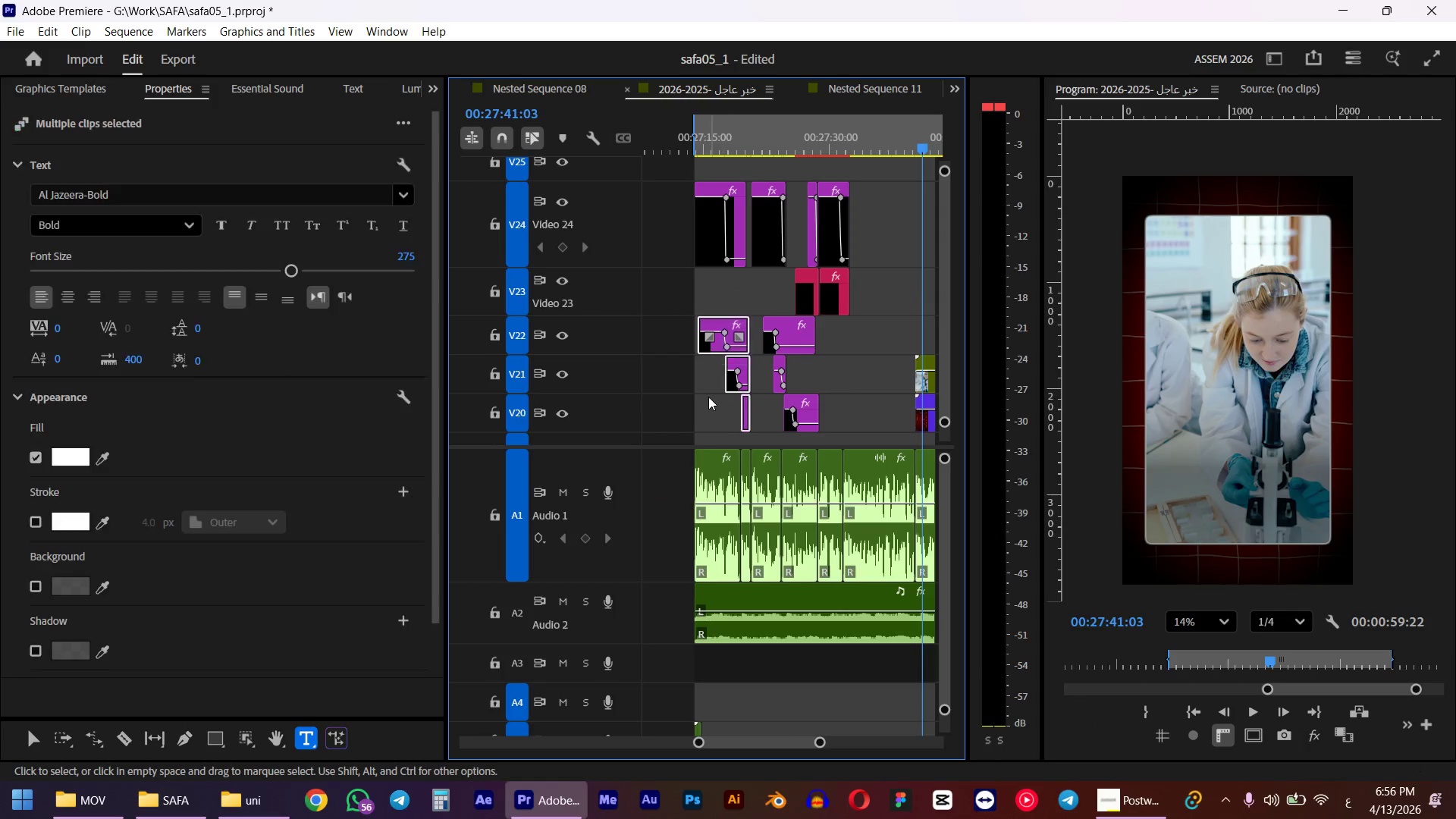 
key(Control+C)
 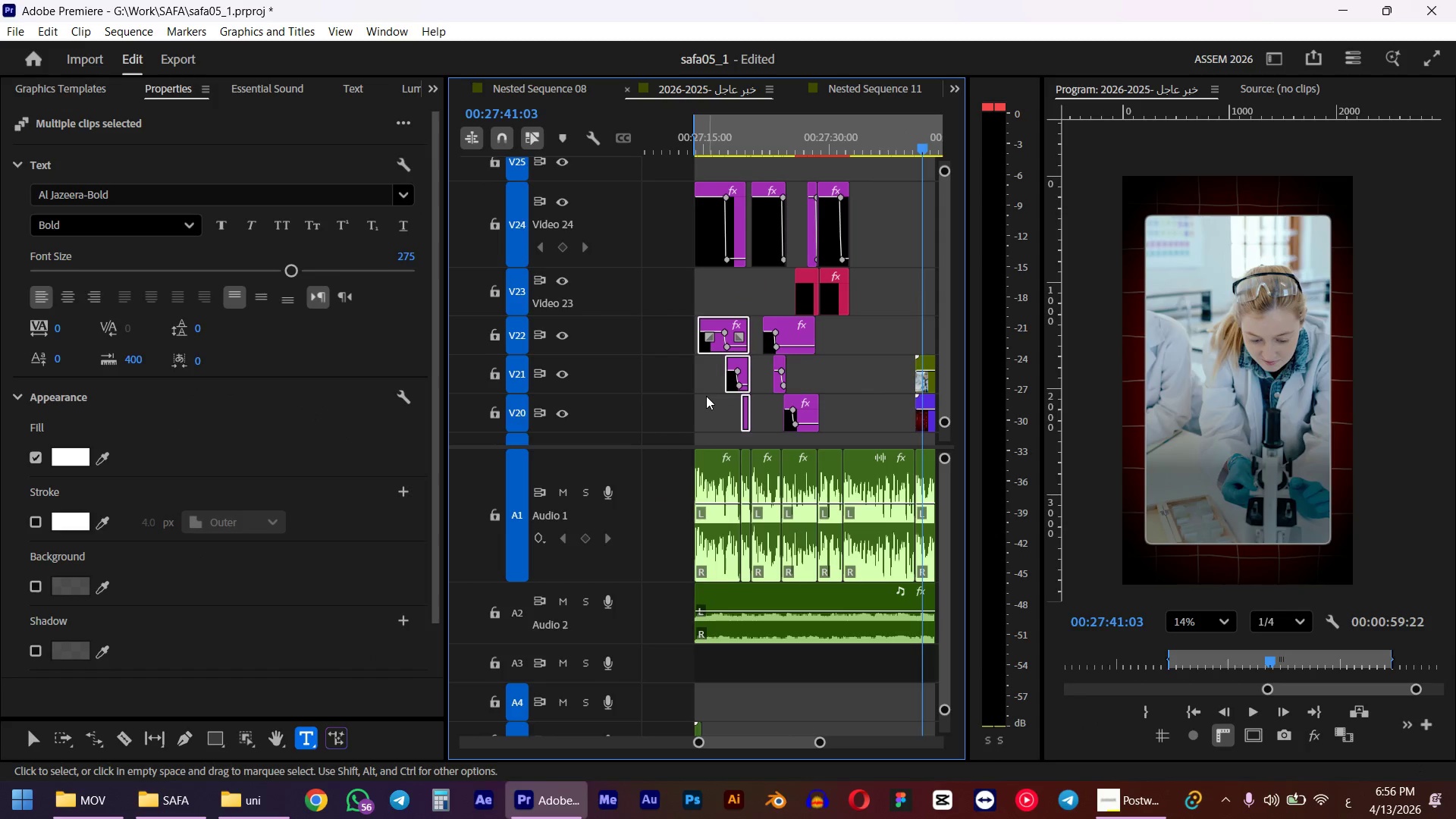 
key(Control+V)
 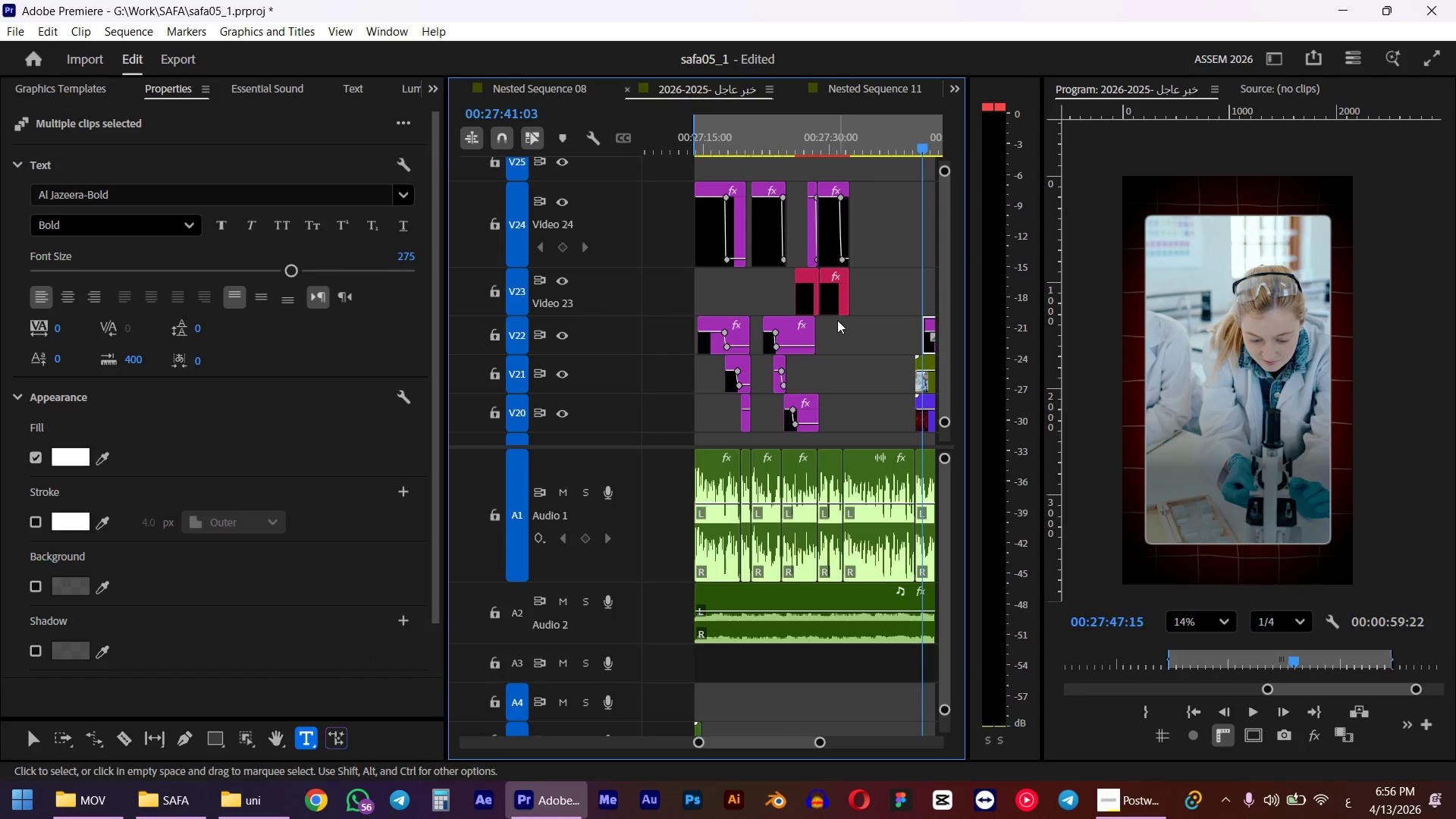 
scroll: coordinate [799, 318], scroll_direction: down, amount: 3.0
 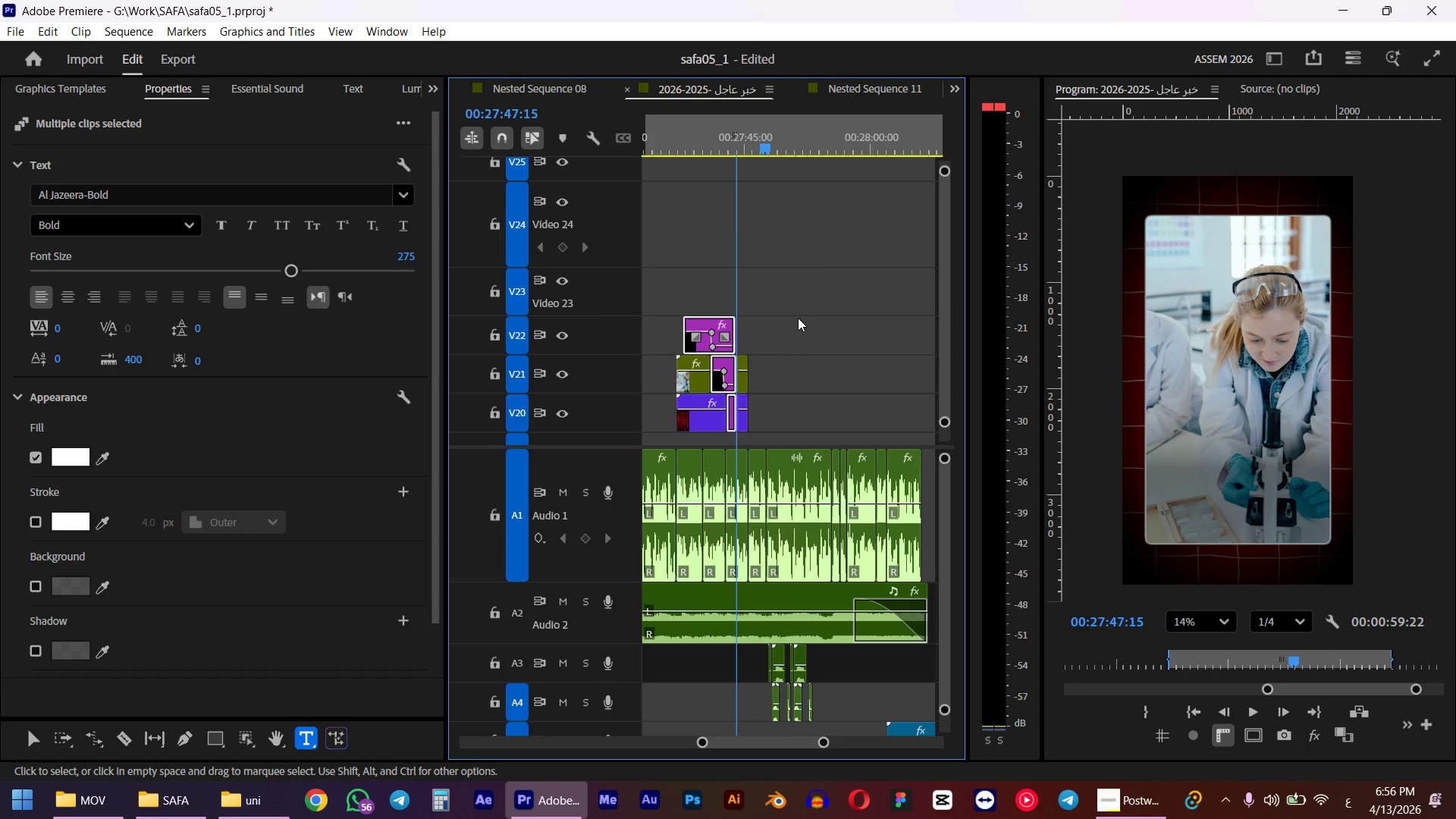 
scroll: coordinate [745, 328], scroll_direction: up, amount: 3.0
 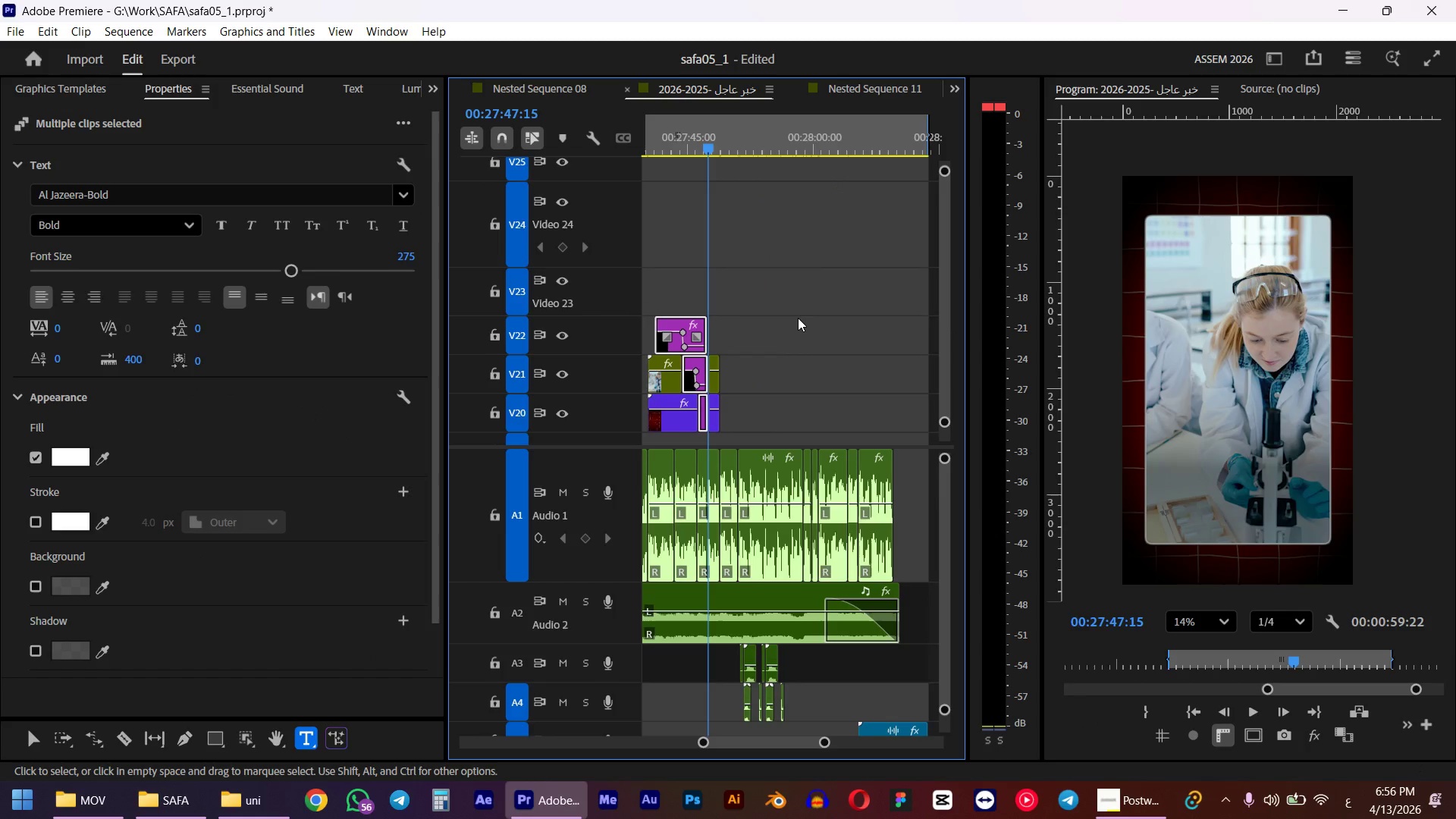 
key(Control+Z)
 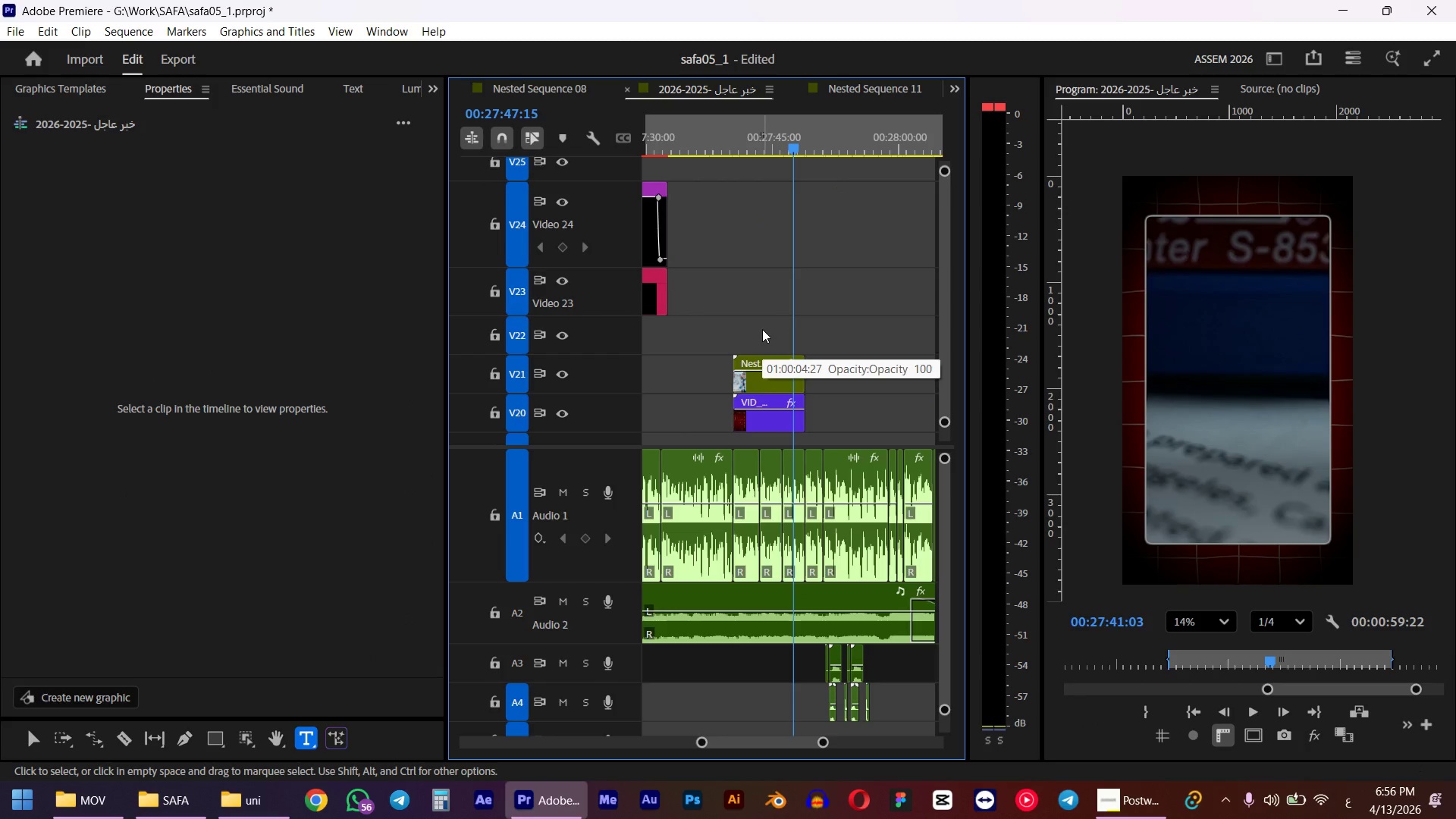 
hold_key(key=AltLeft, duration=0.34)
scroll: coordinate [785, 288], scroll_direction: up, amount: 3.0
 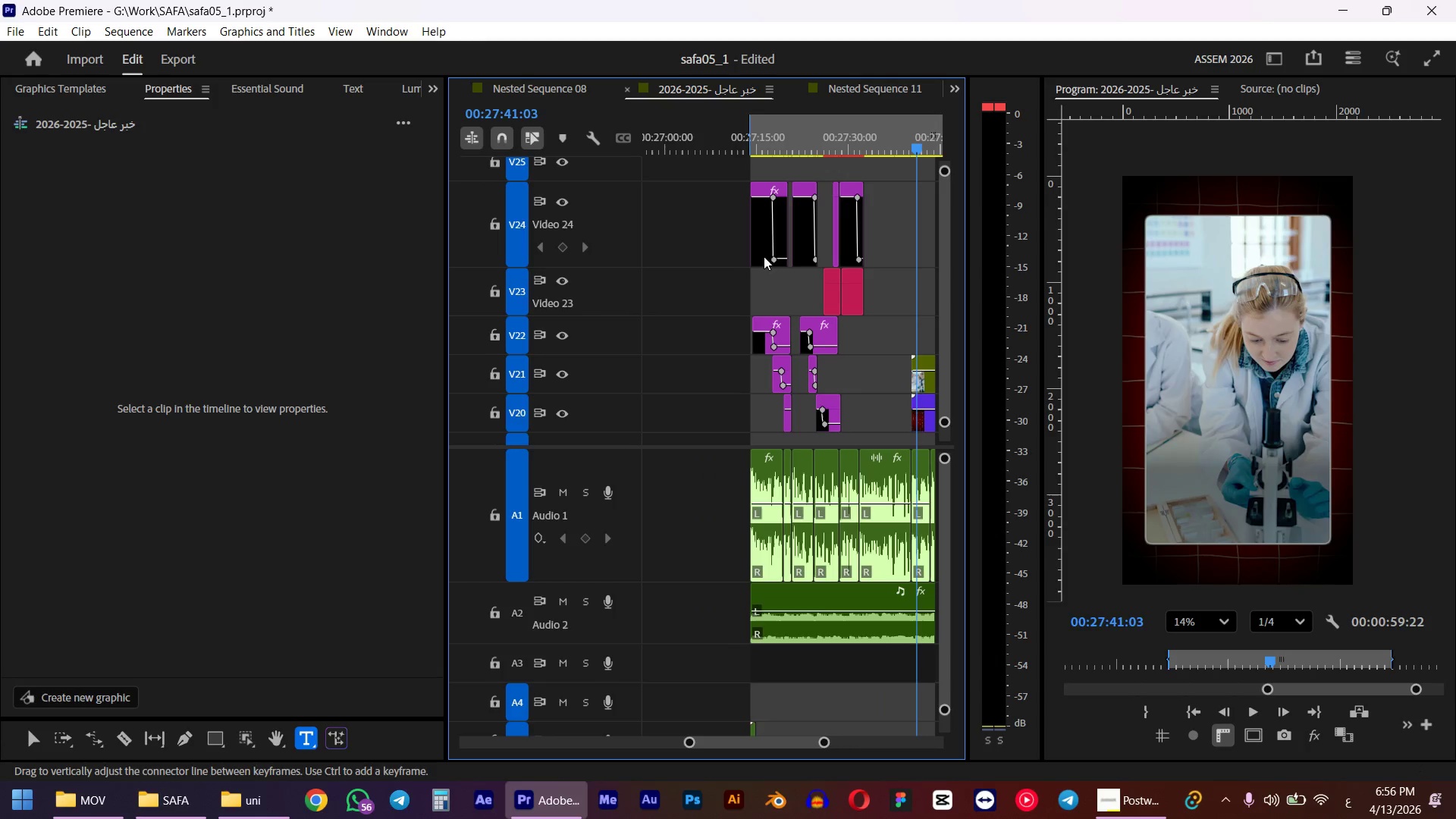 
left_click_drag(start_coordinate=[730, 219], to_coordinate=[861, 238])
 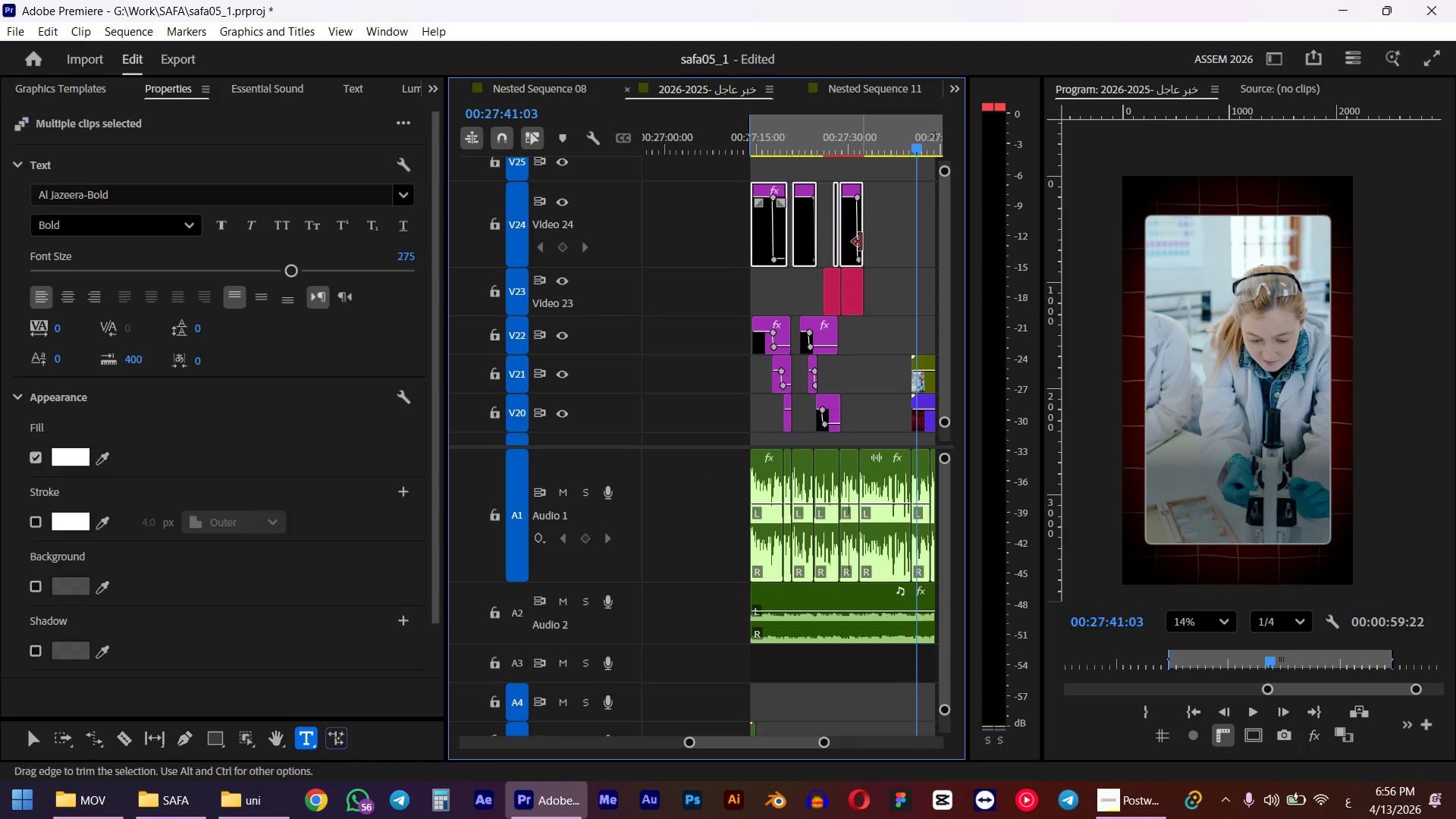 
key(Control+C)
 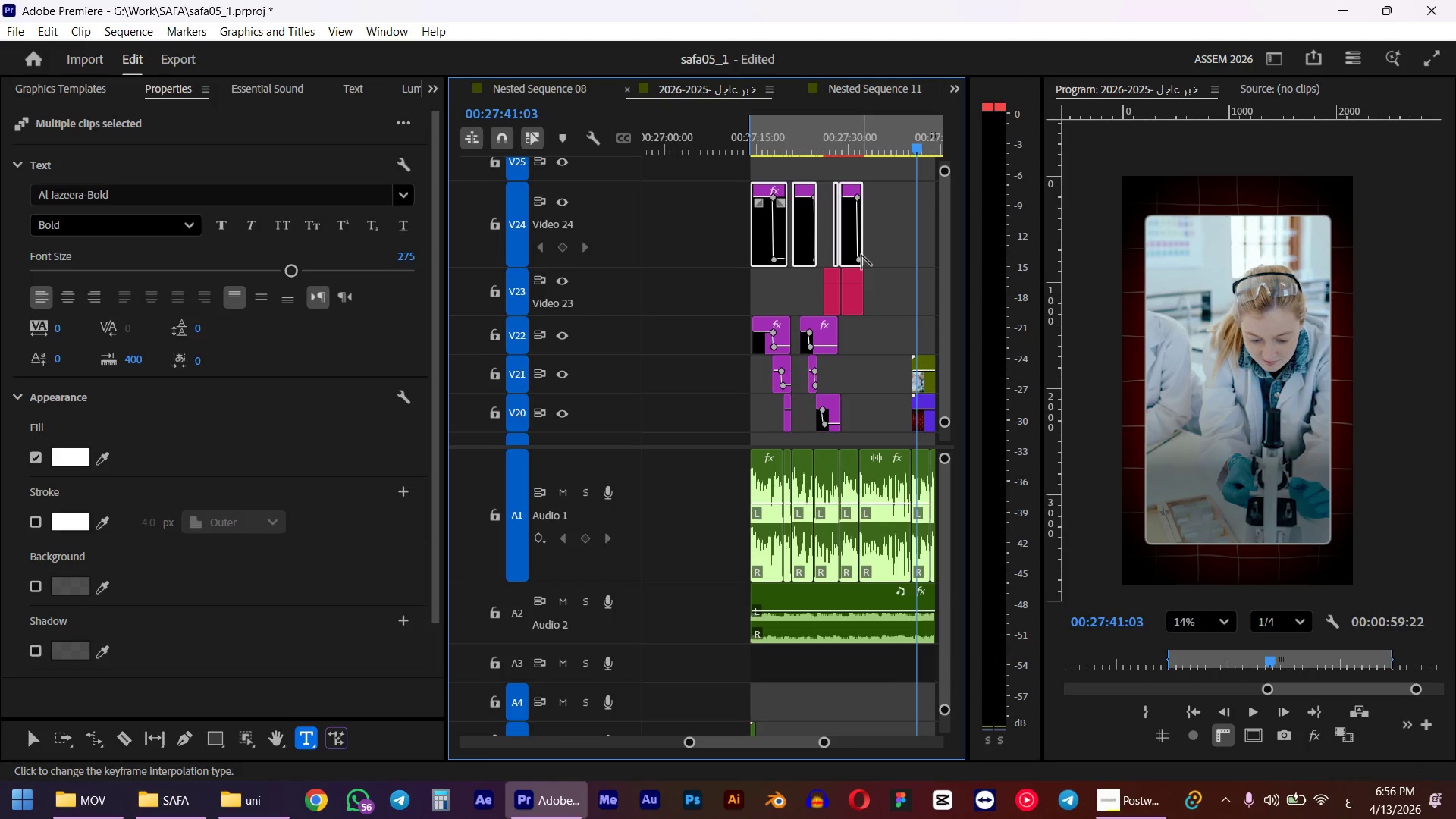 
key(Control+V)
 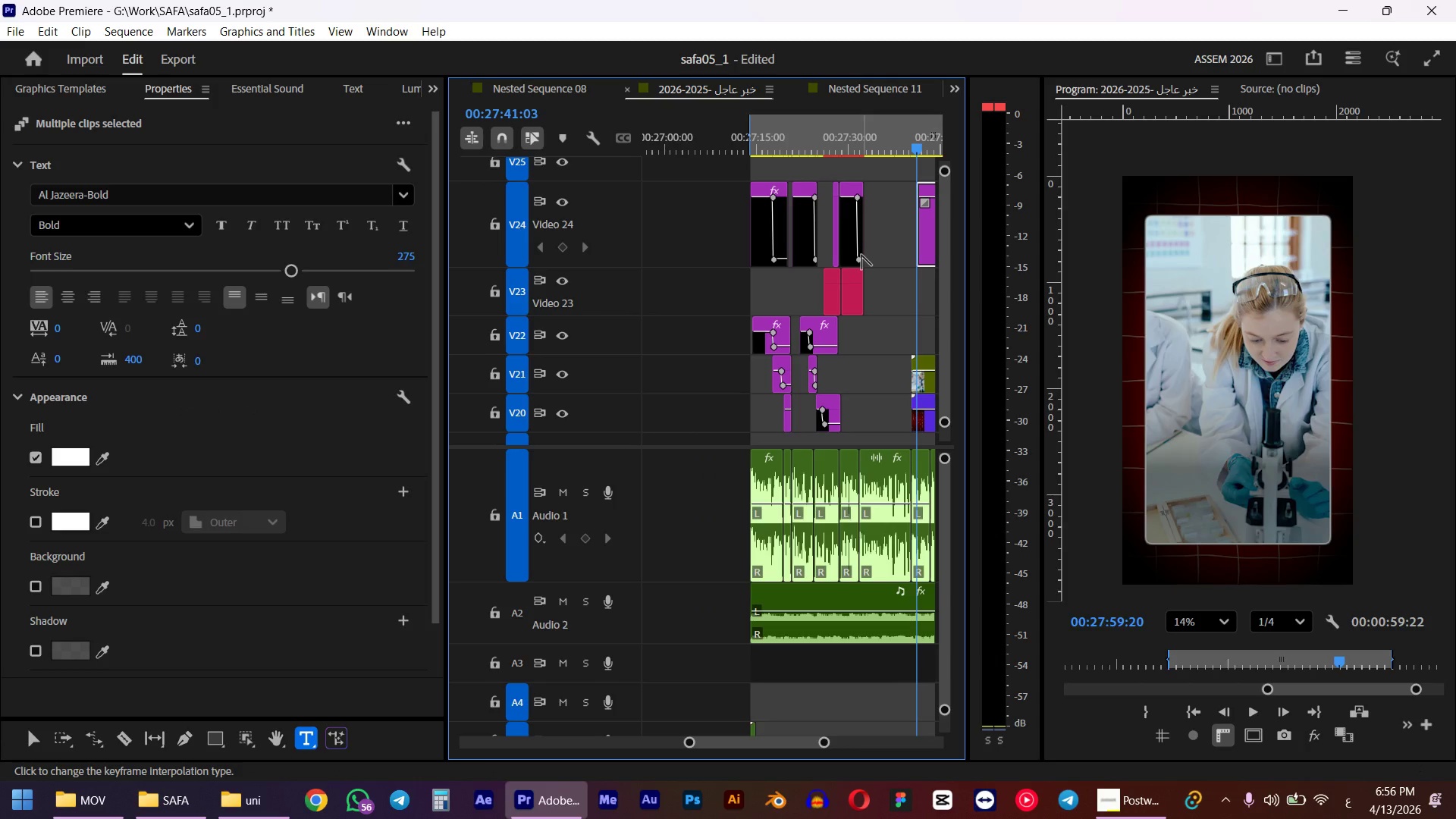 
hold_key(key=AltLeft, duration=0.47)
scroll: coordinate [706, 323], scroll_direction: up, amount: 8.0
 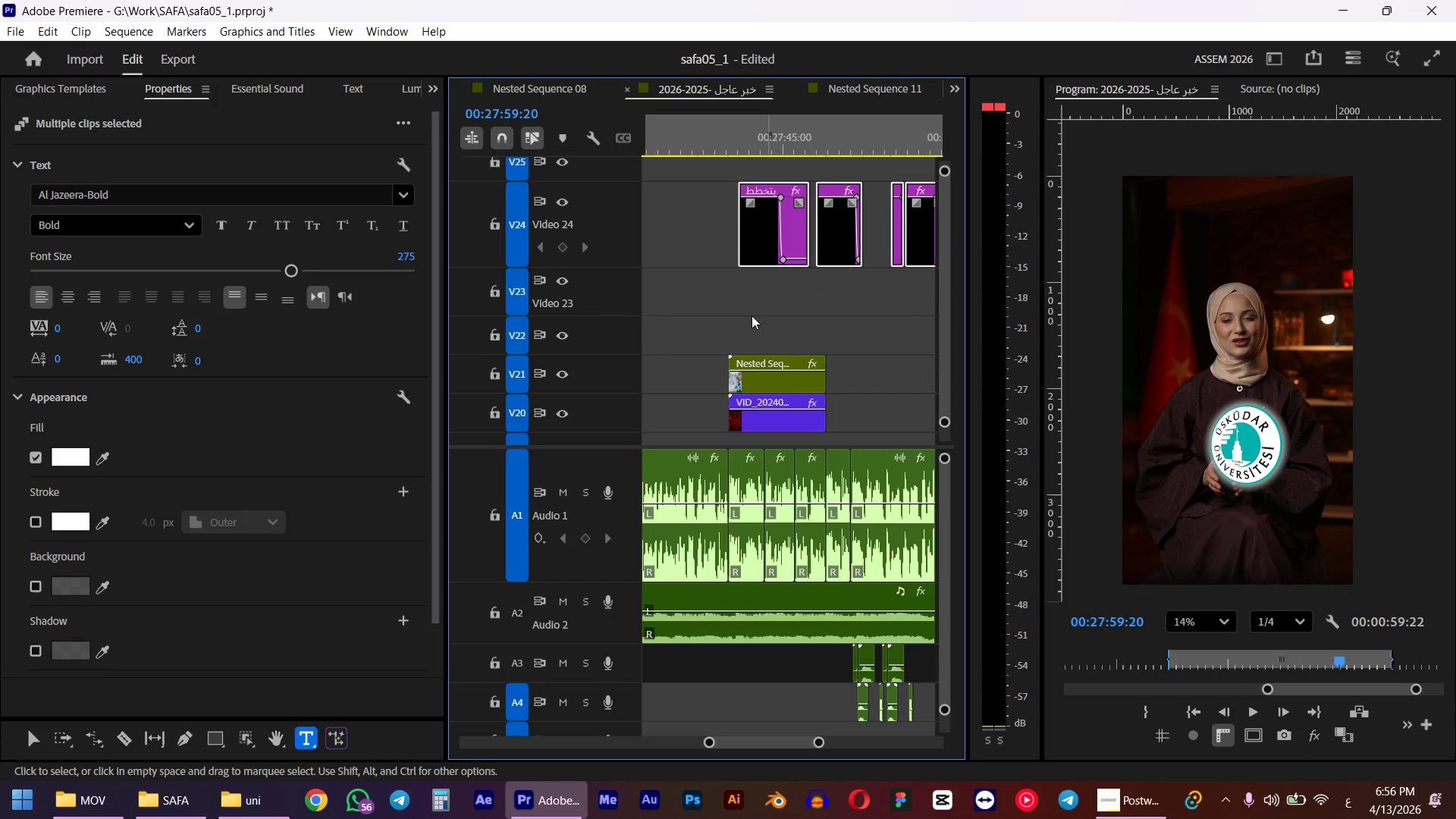 
left_click_drag(start_coordinate=[760, 256], to_coordinate=[745, 303])
 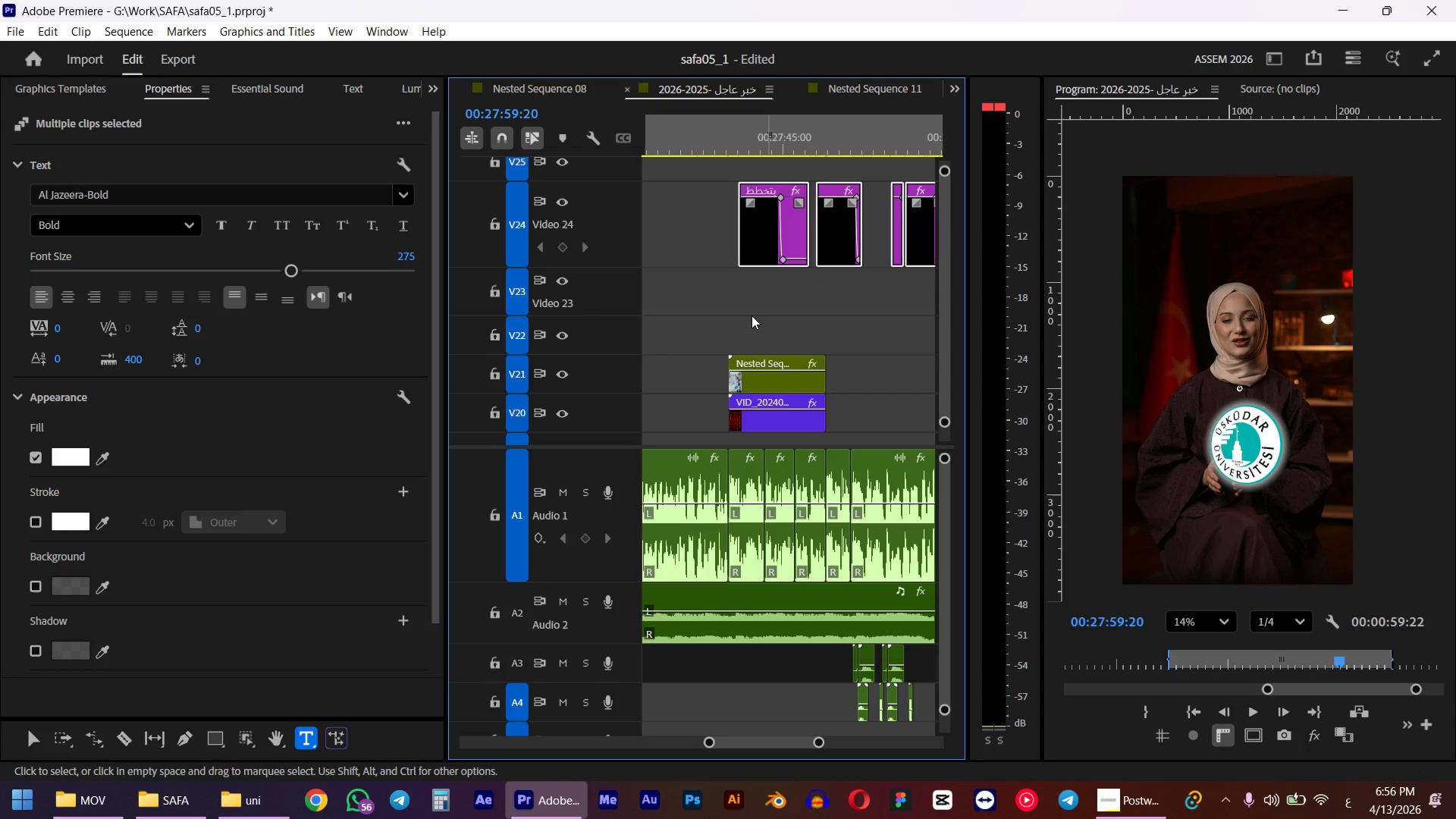 
left_click([719, 148])
 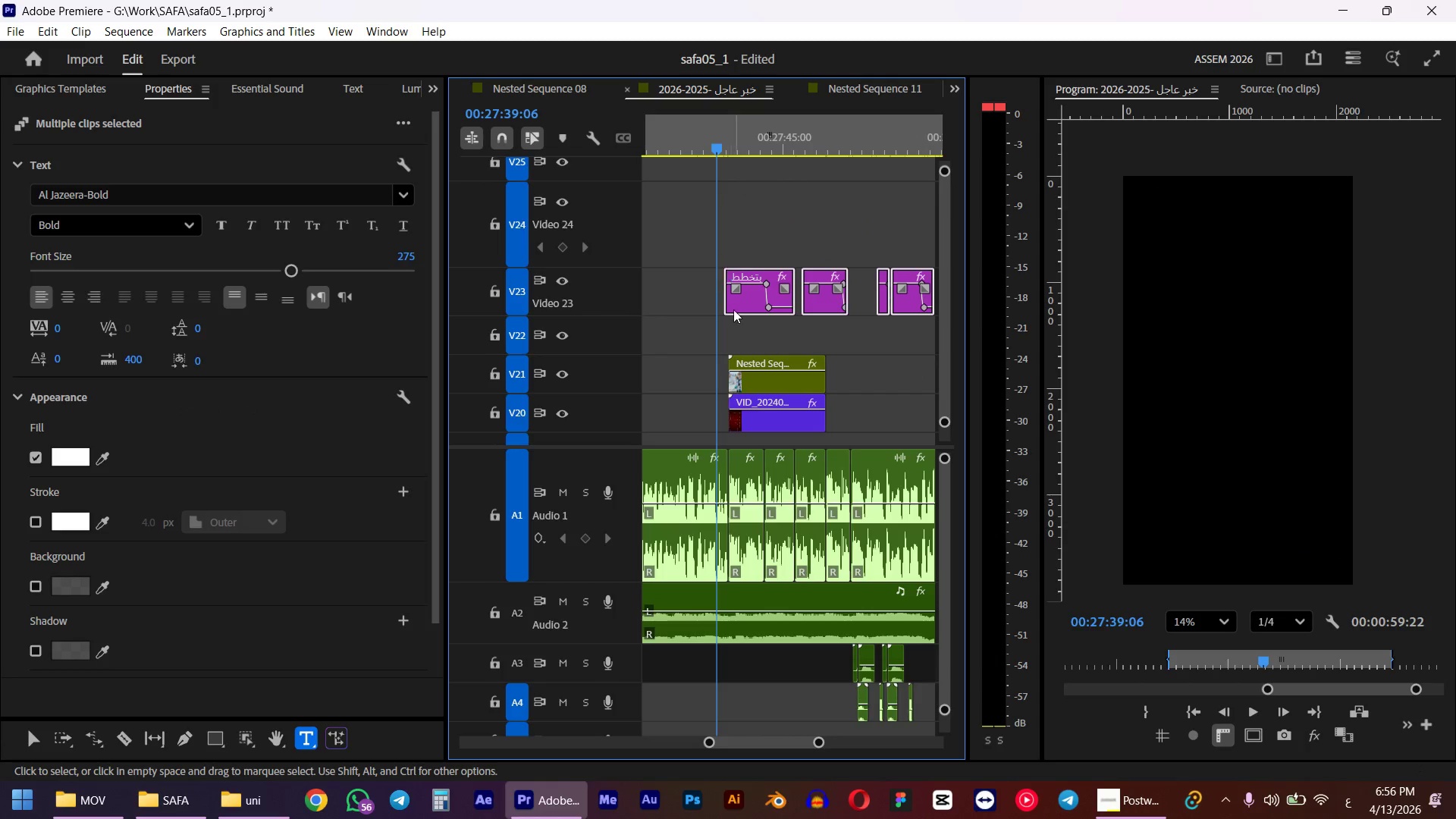 
key(Space)
 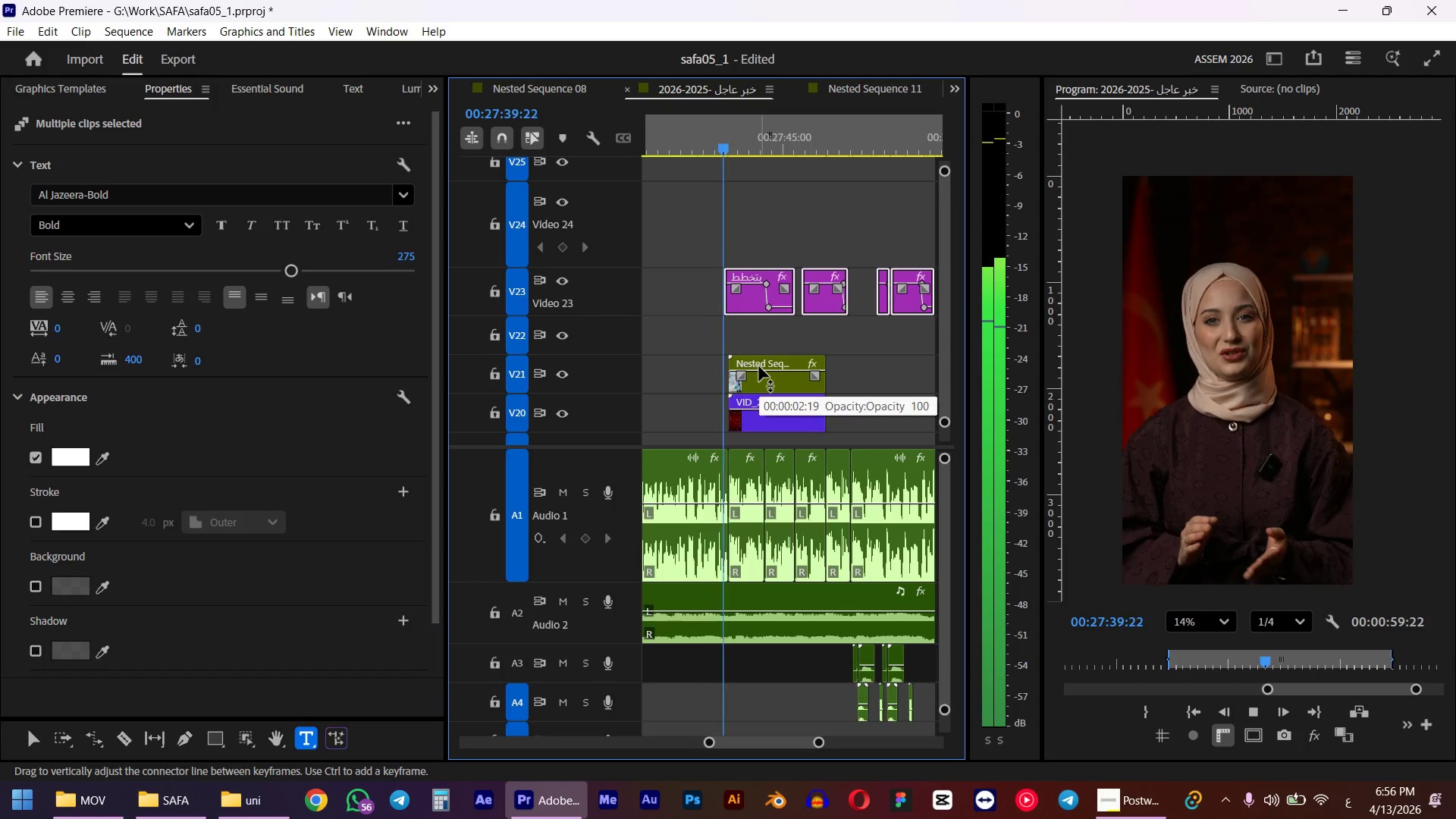 
key(Space)
 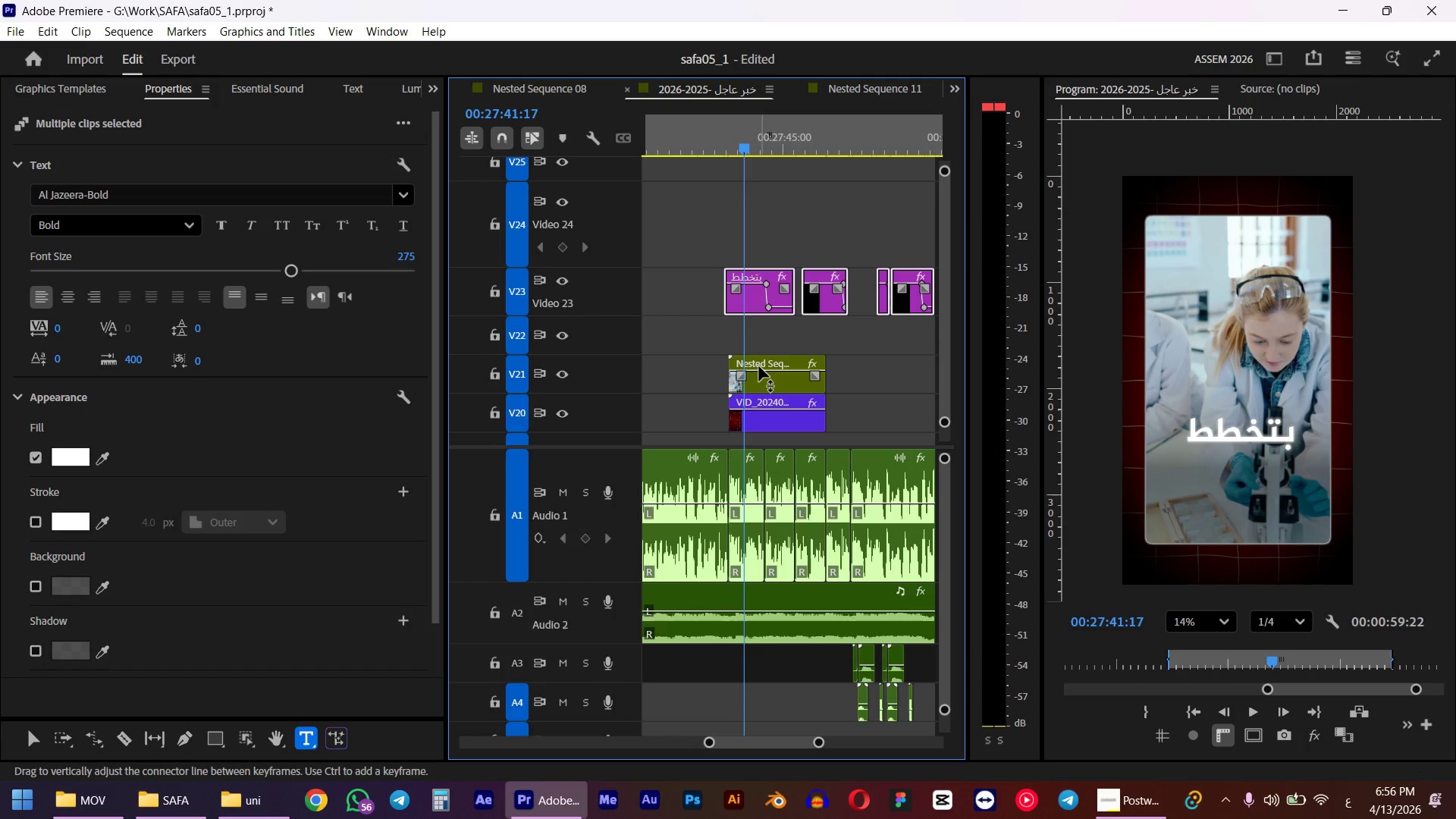 
left_click_drag(start_coordinate=[745, 306], to_coordinate=[757, 306])
 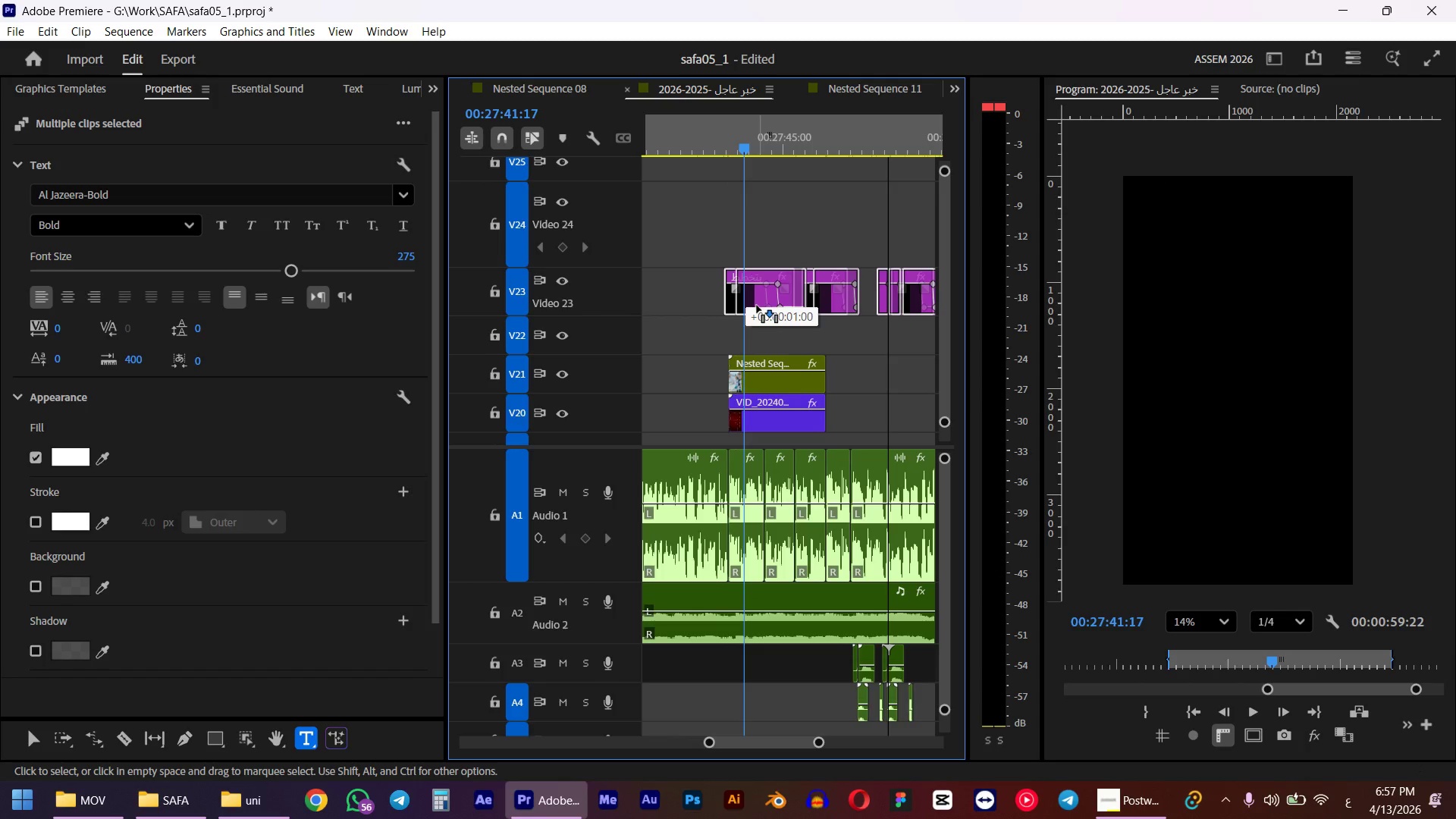 
left_click([730, 138])
 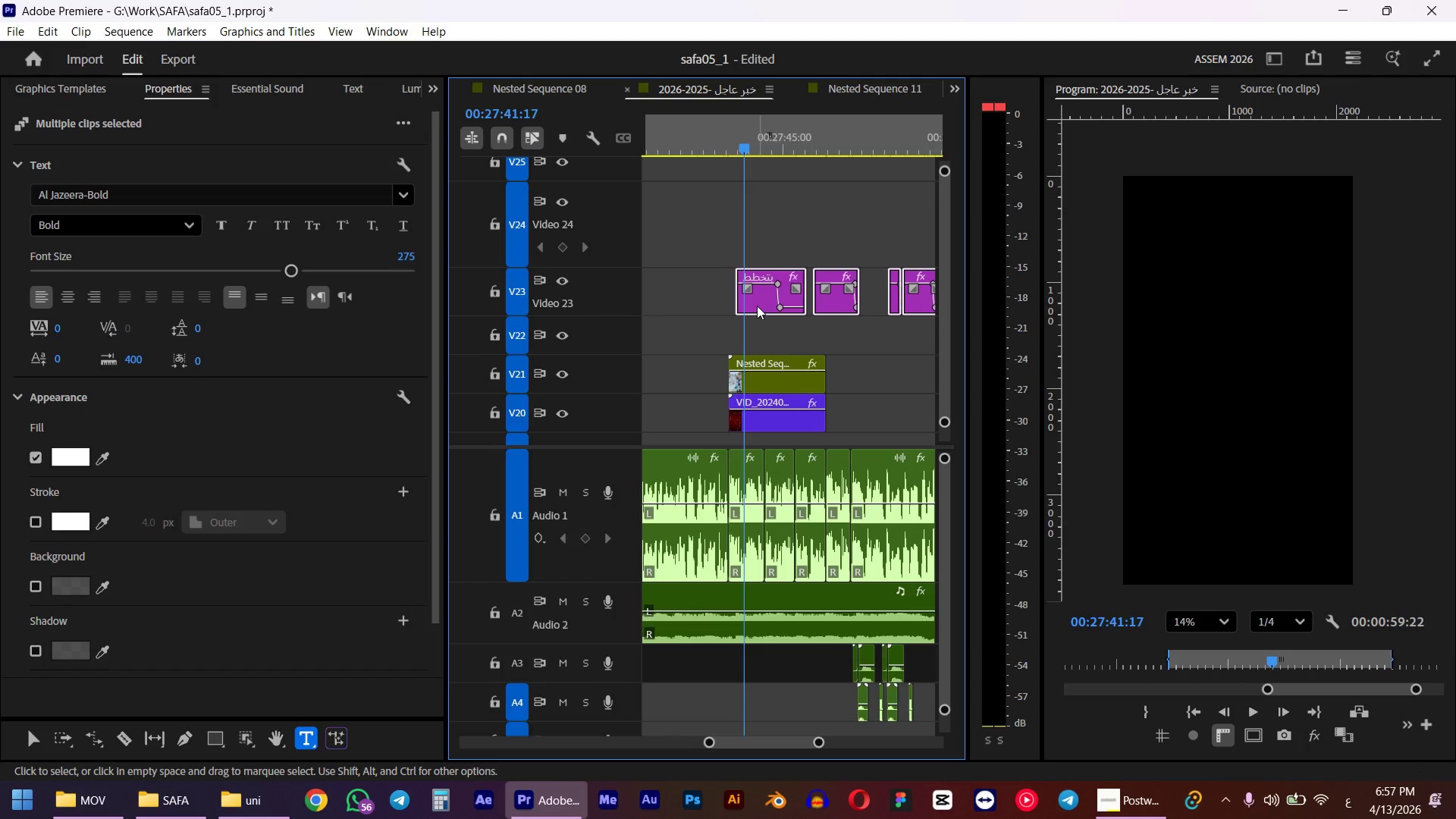 
key(Space)
 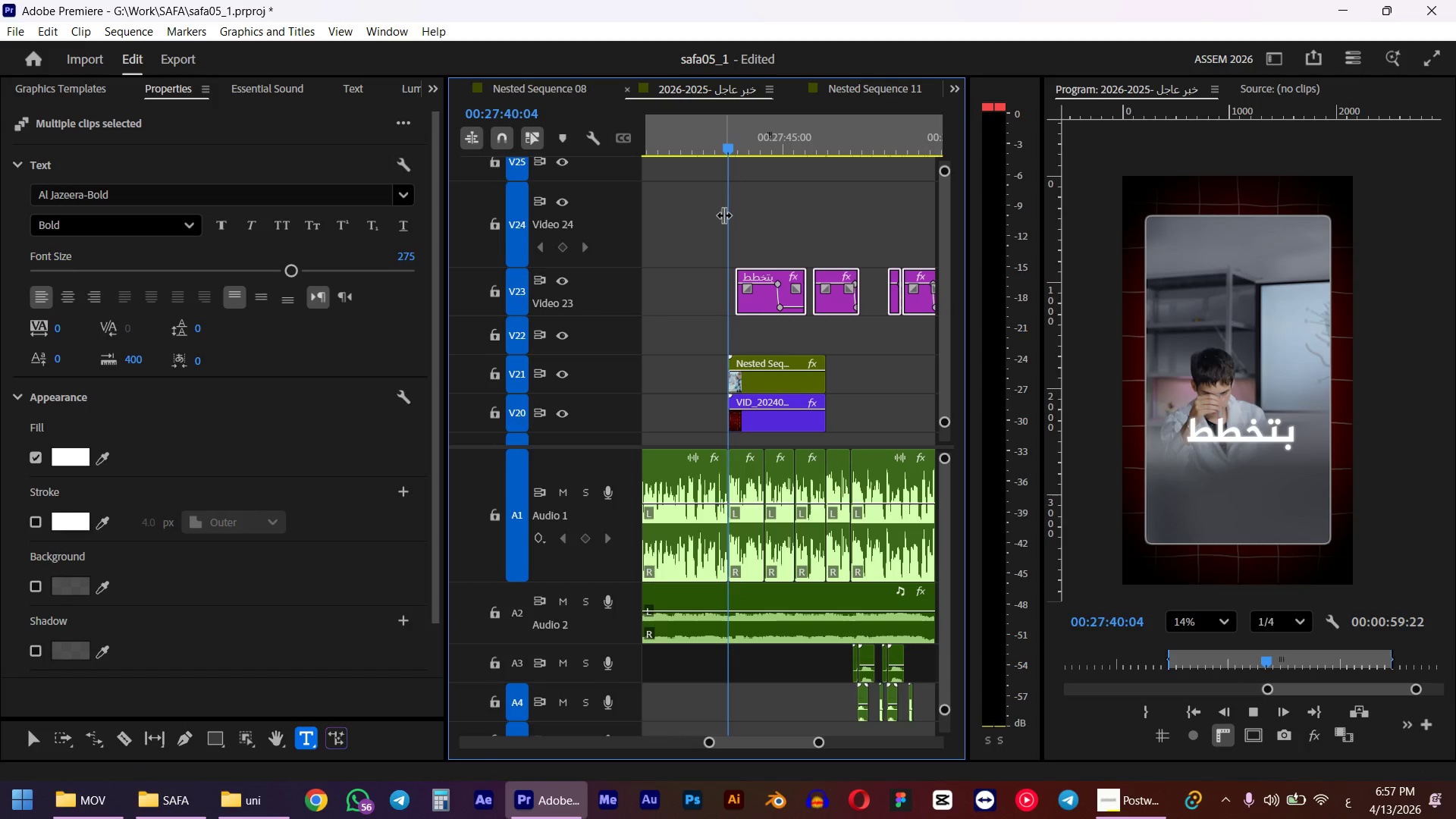 
hold_key(key=Space, duration=5.77)
 